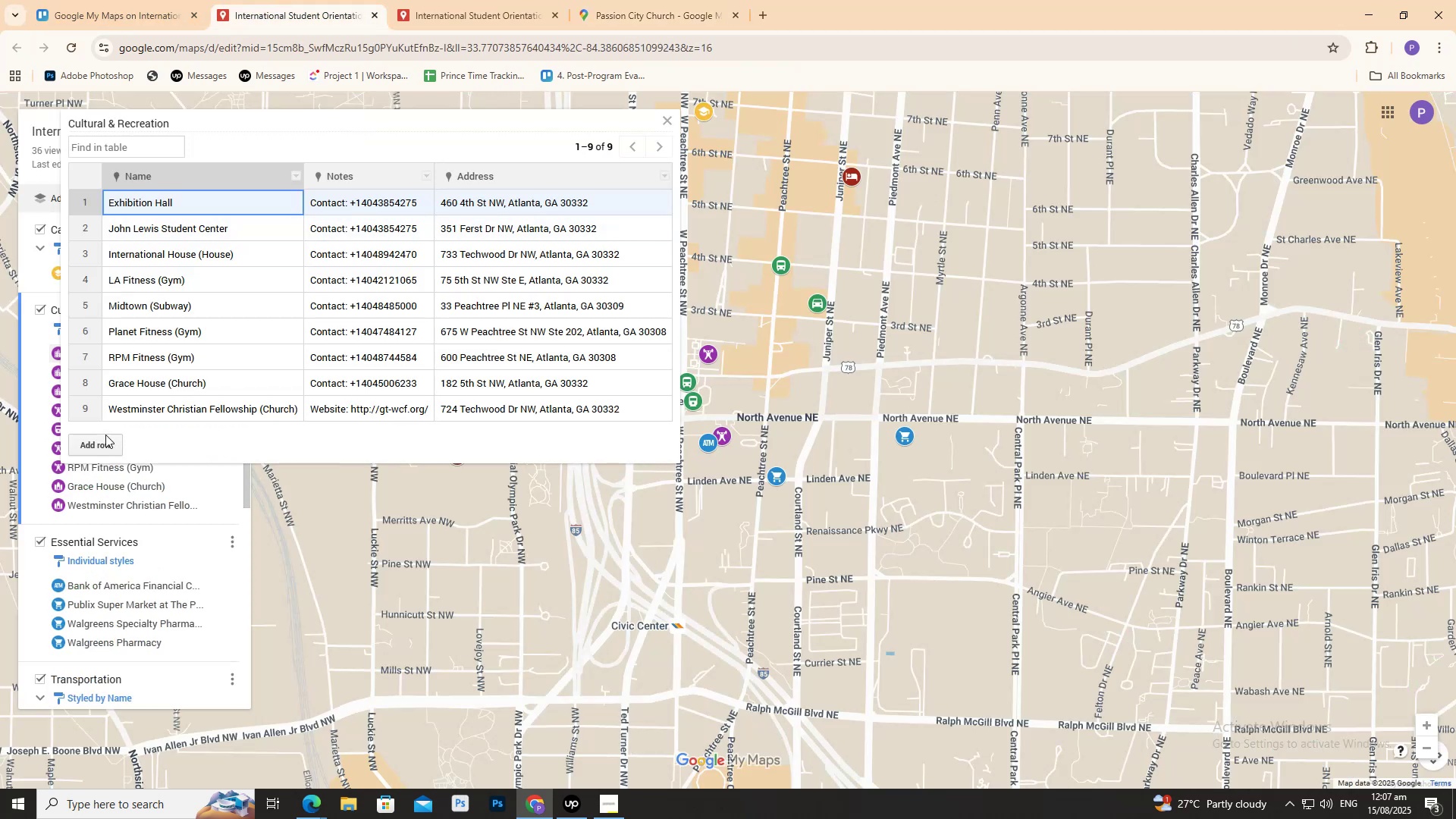 
left_click([108, 444])
 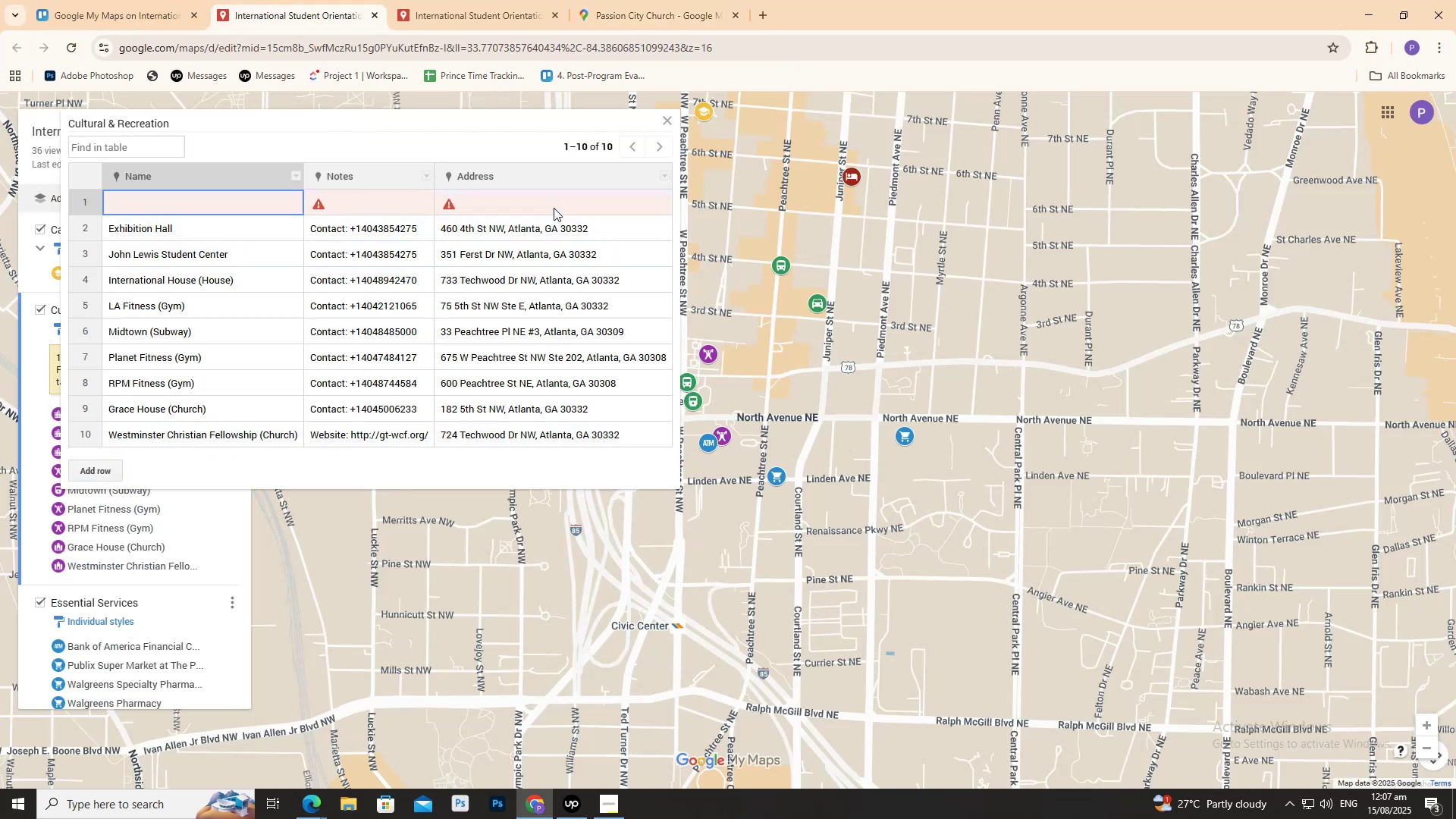 
left_click([553, 207])
 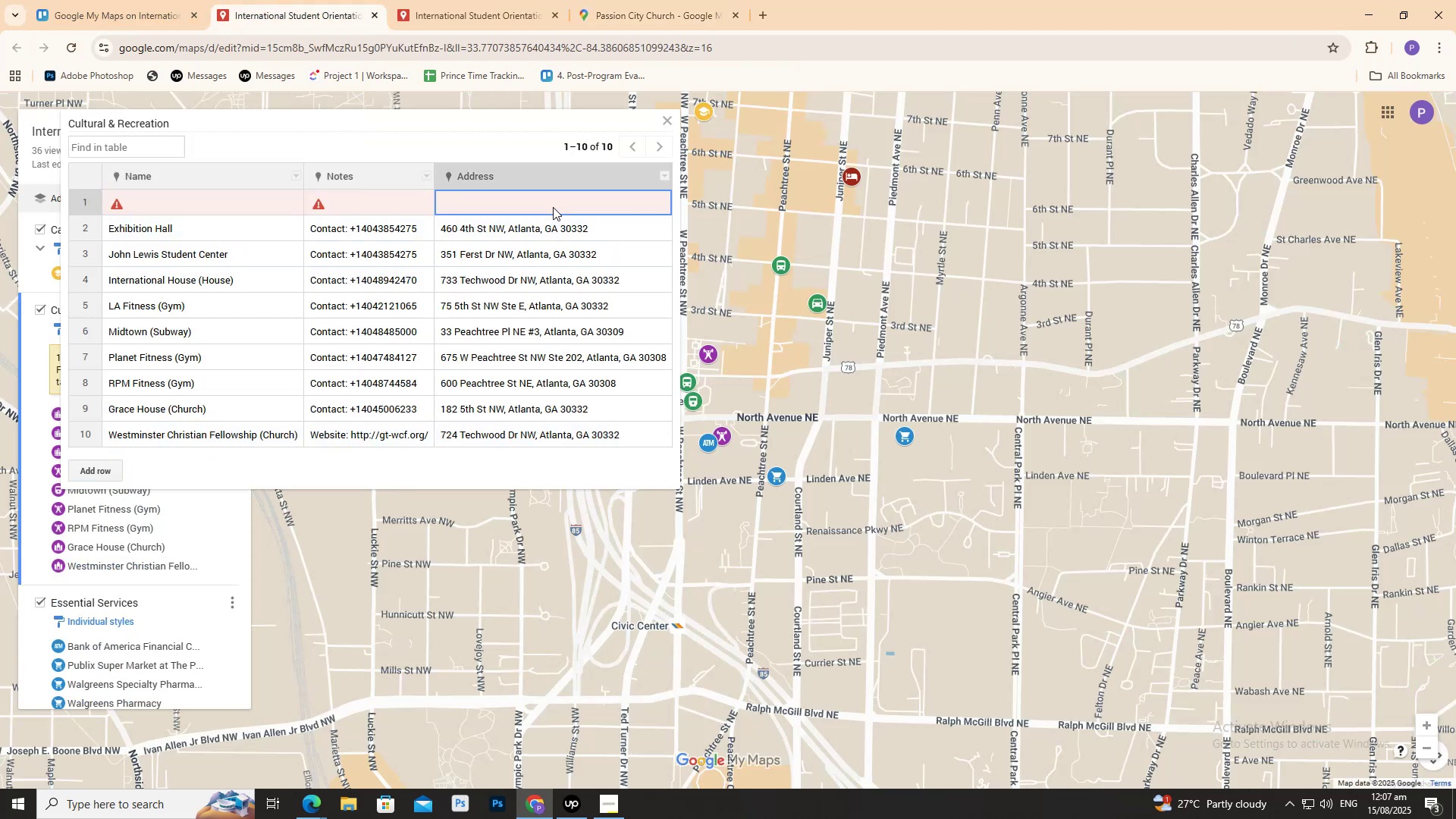 
left_click([553, 207])
 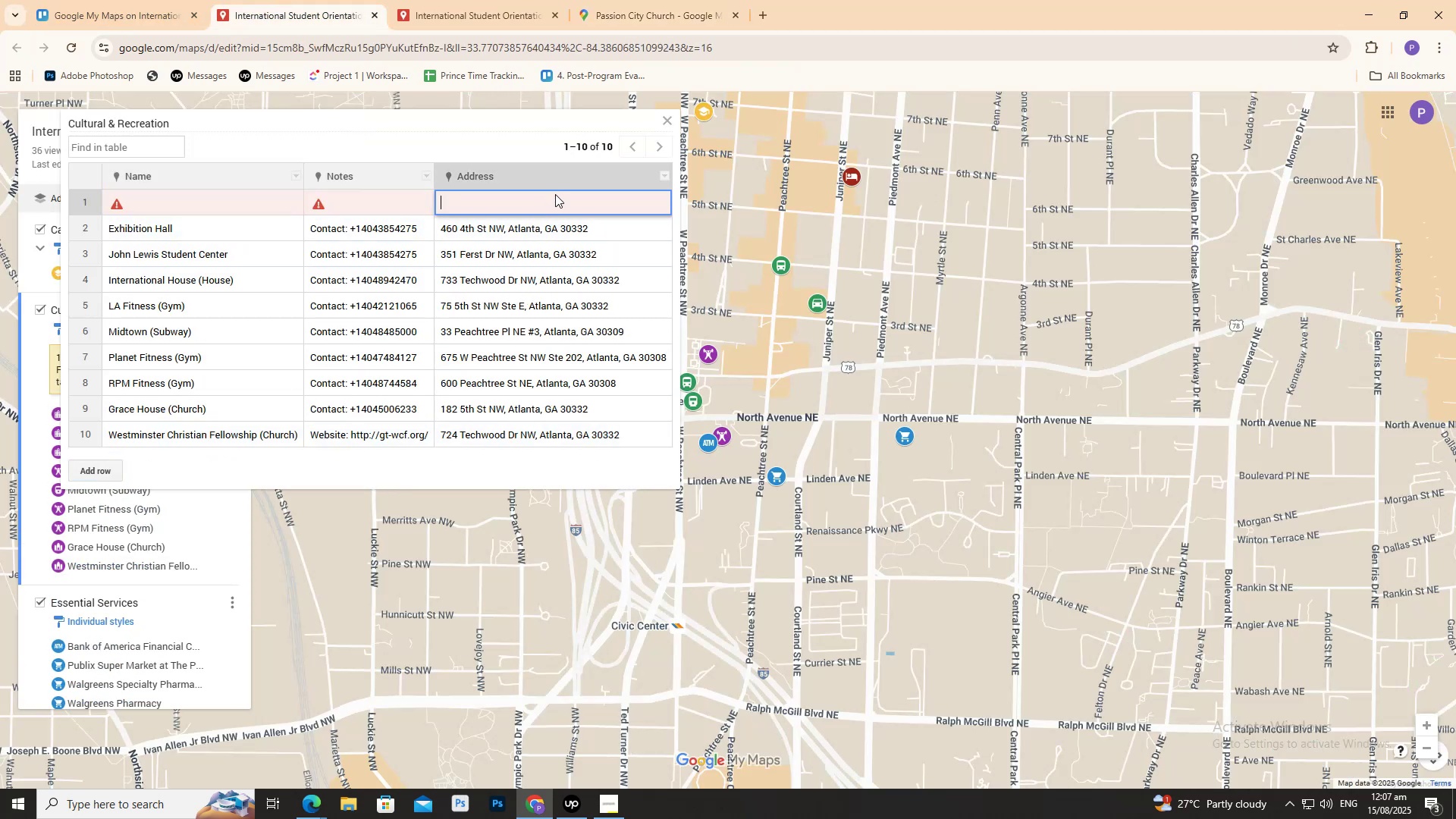 
key(Control+V)
 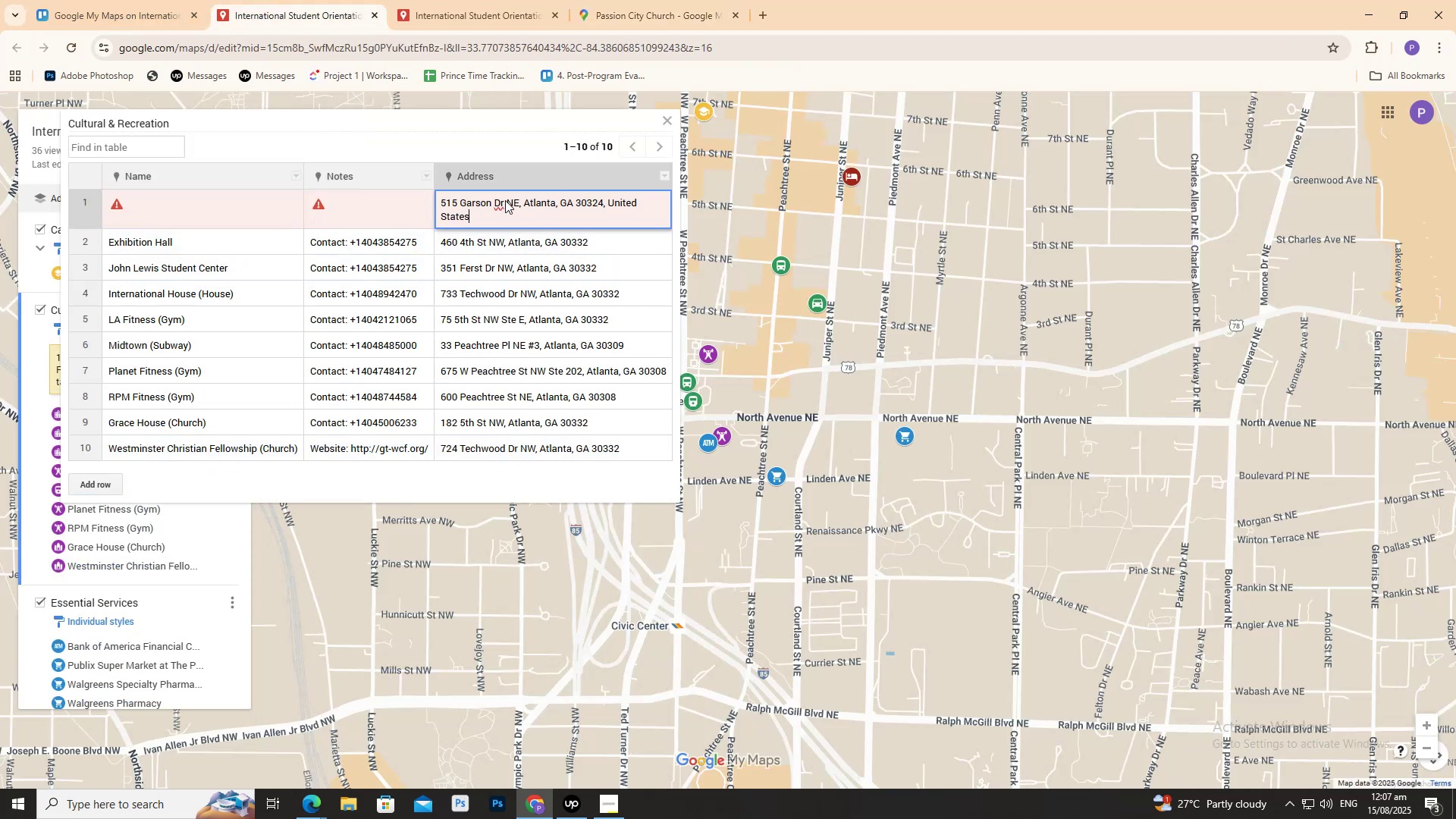 
left_click([401, 210])
 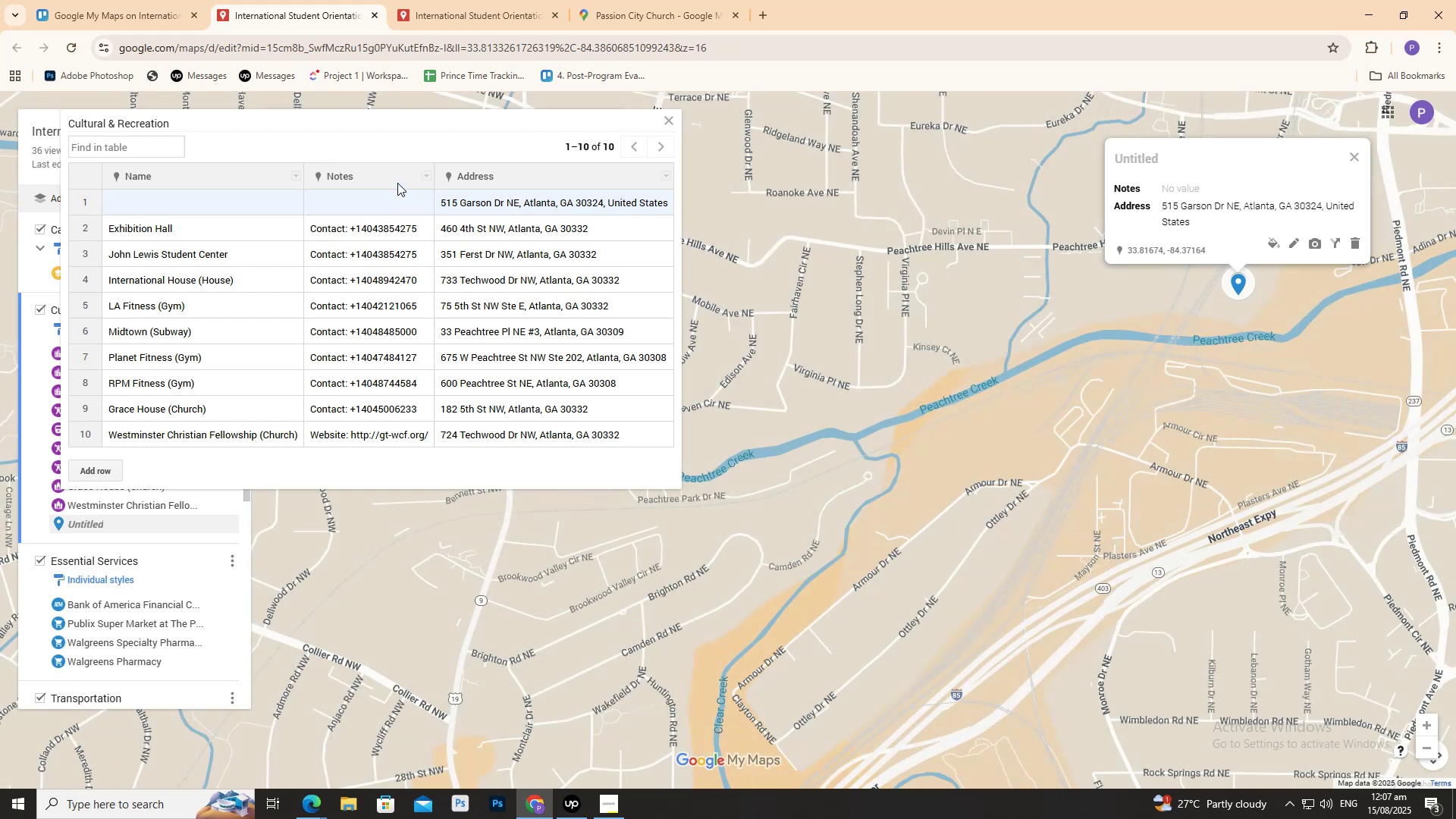 
mouse_move([527, 26])
 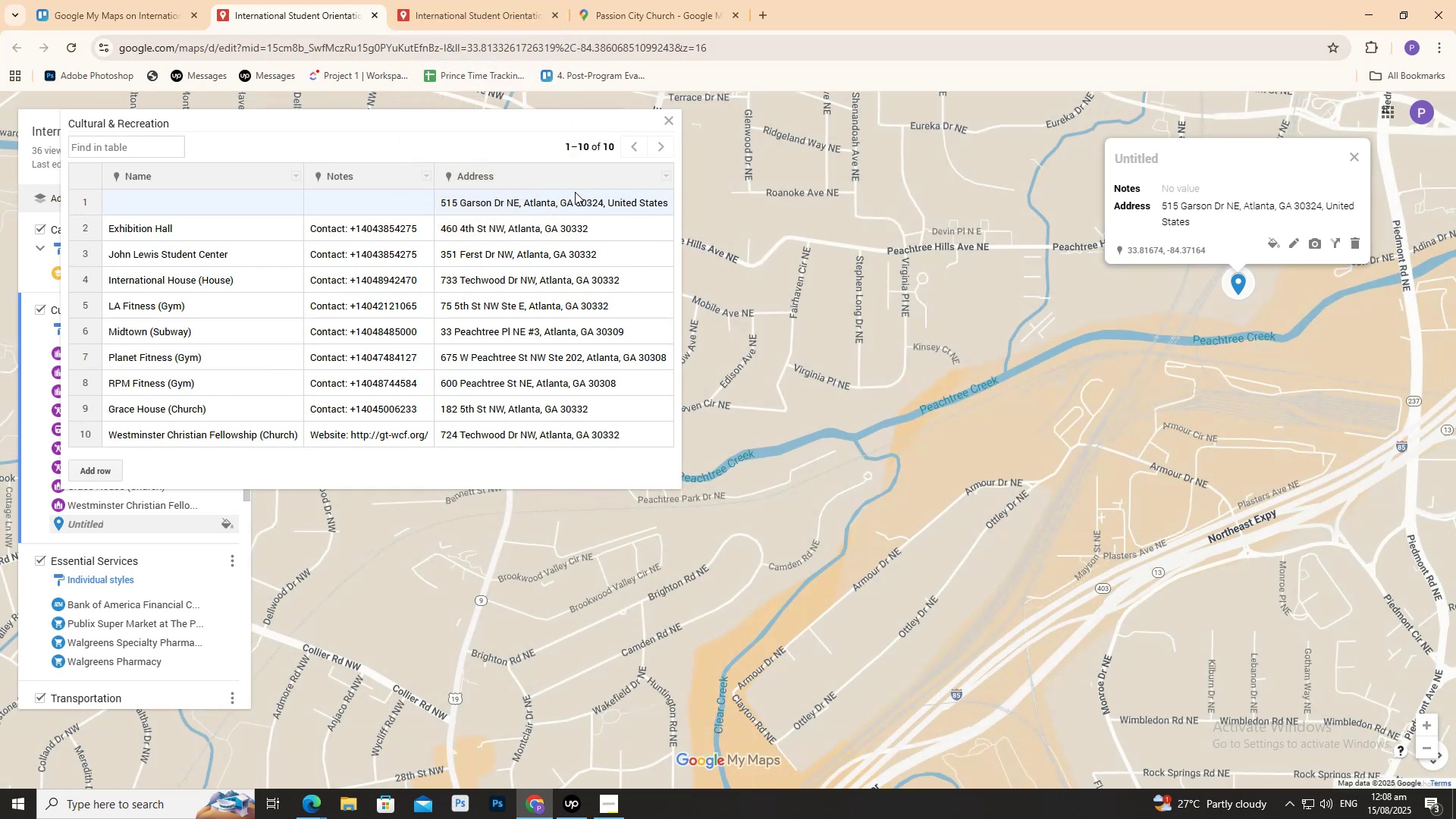 
scroll: coordinate [1040, 431], scroll_direction: down, amount: 9.0
 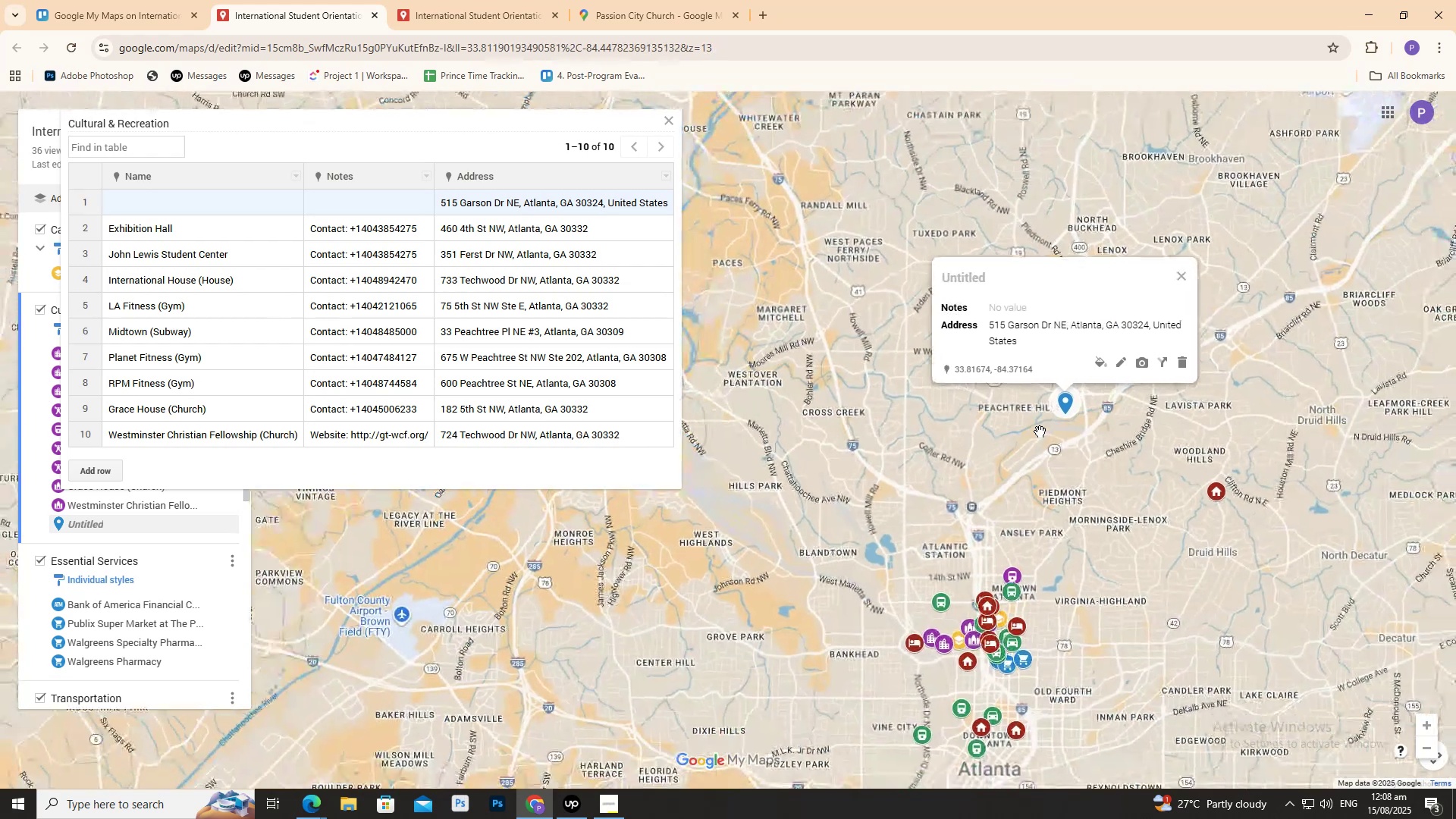 
scroll: coordinate [1116, 448], scroll_direction: up, amount: 4.0
 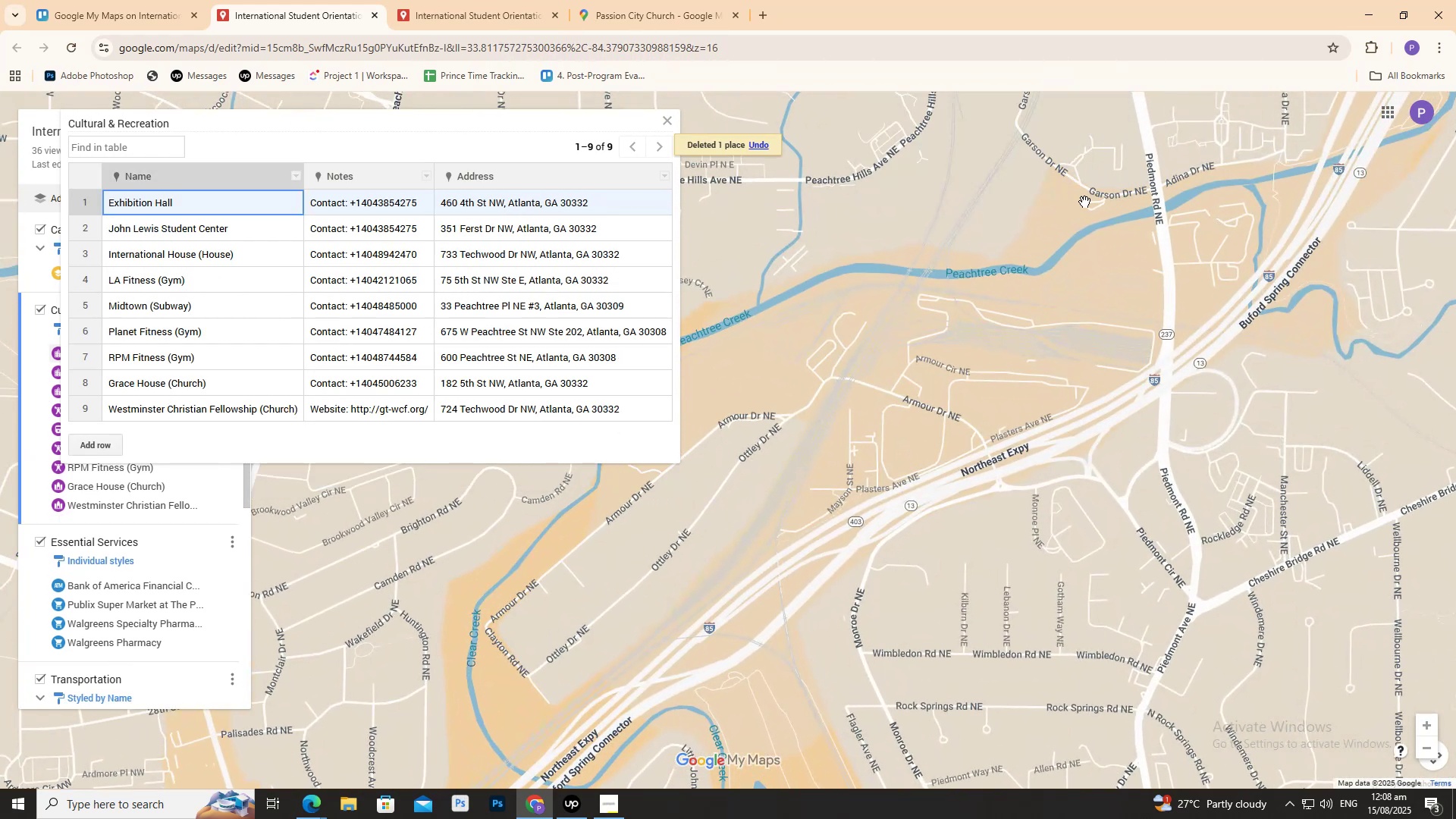 
left_click([715, 0])
 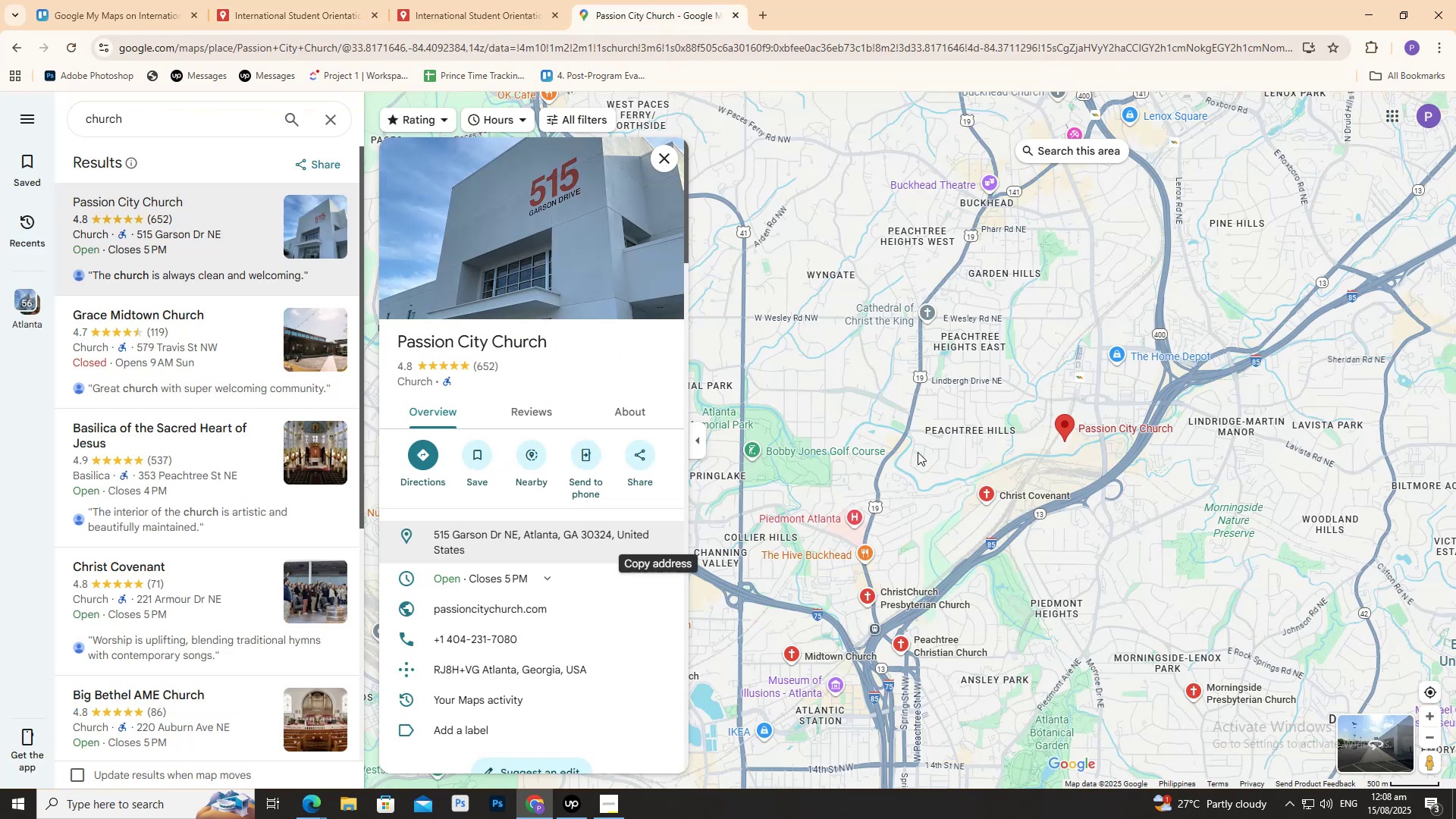 
scroll: coordinate [955, 463], scroll_direction: down, amount: 2.0
 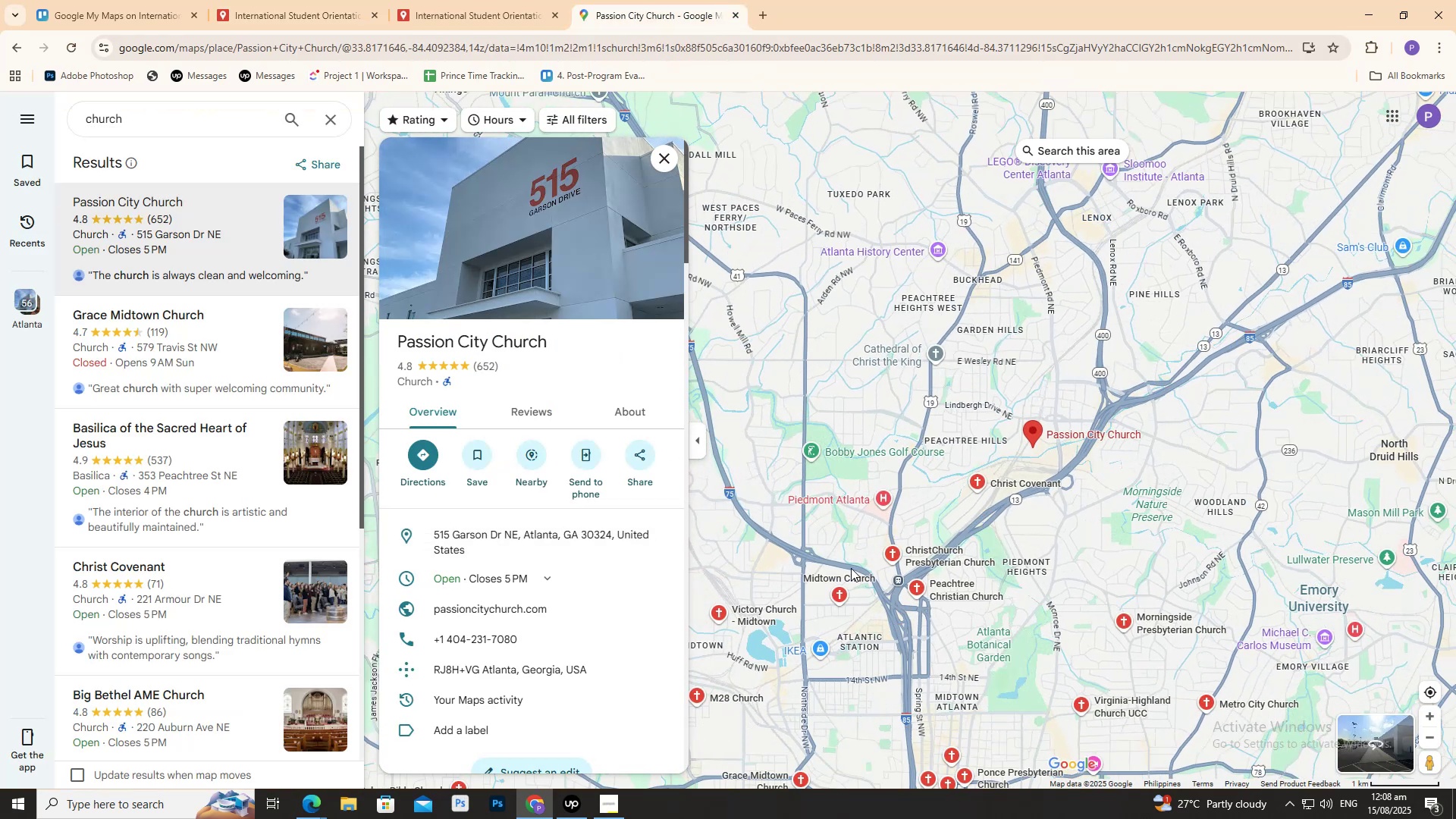 
scroll: coordinate [886, 591], scroll_direction: up, amount: 1.0
 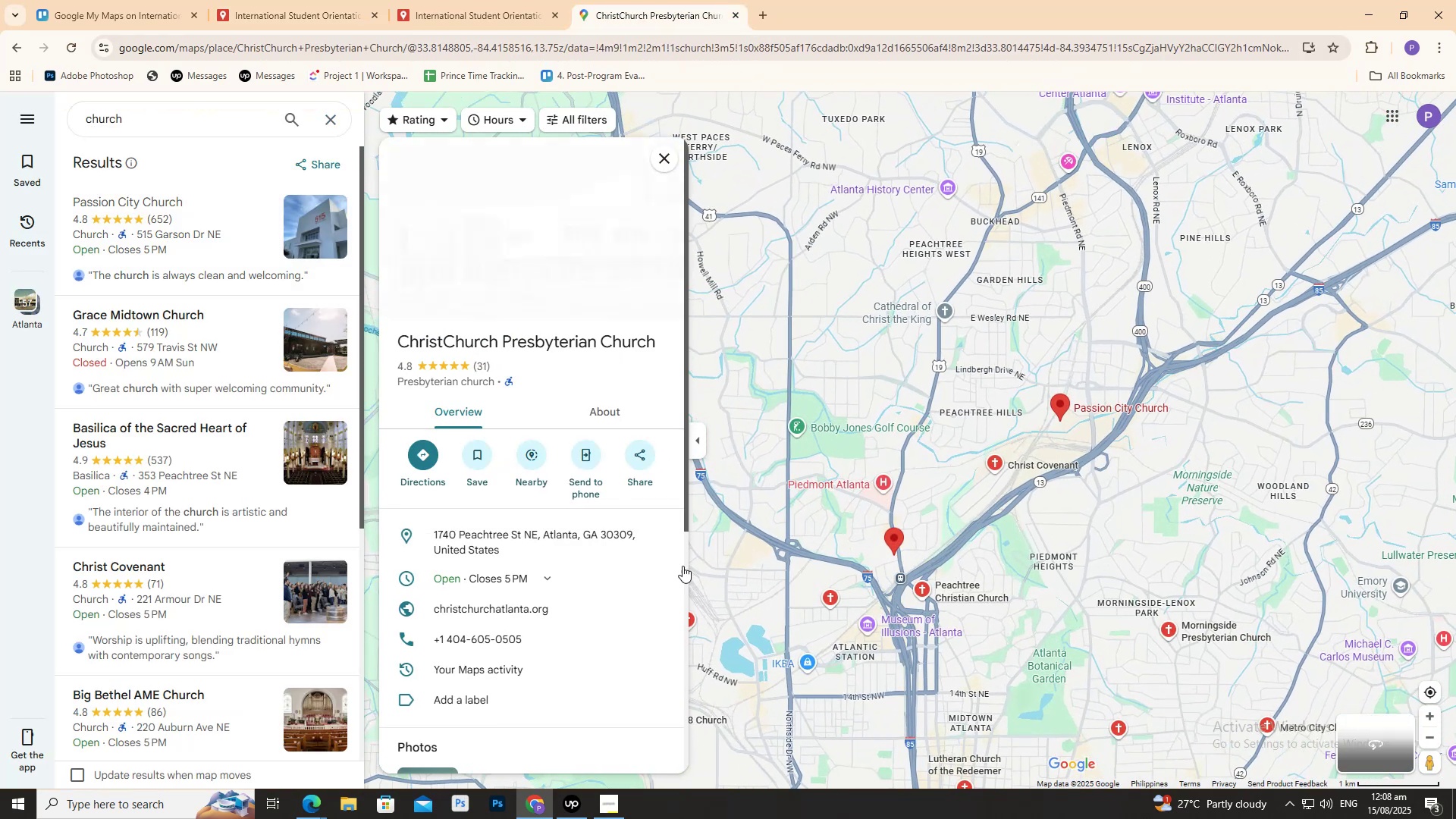 
scroll: coordinate [981, 613], scroll_direction: down, amount: 1.0
 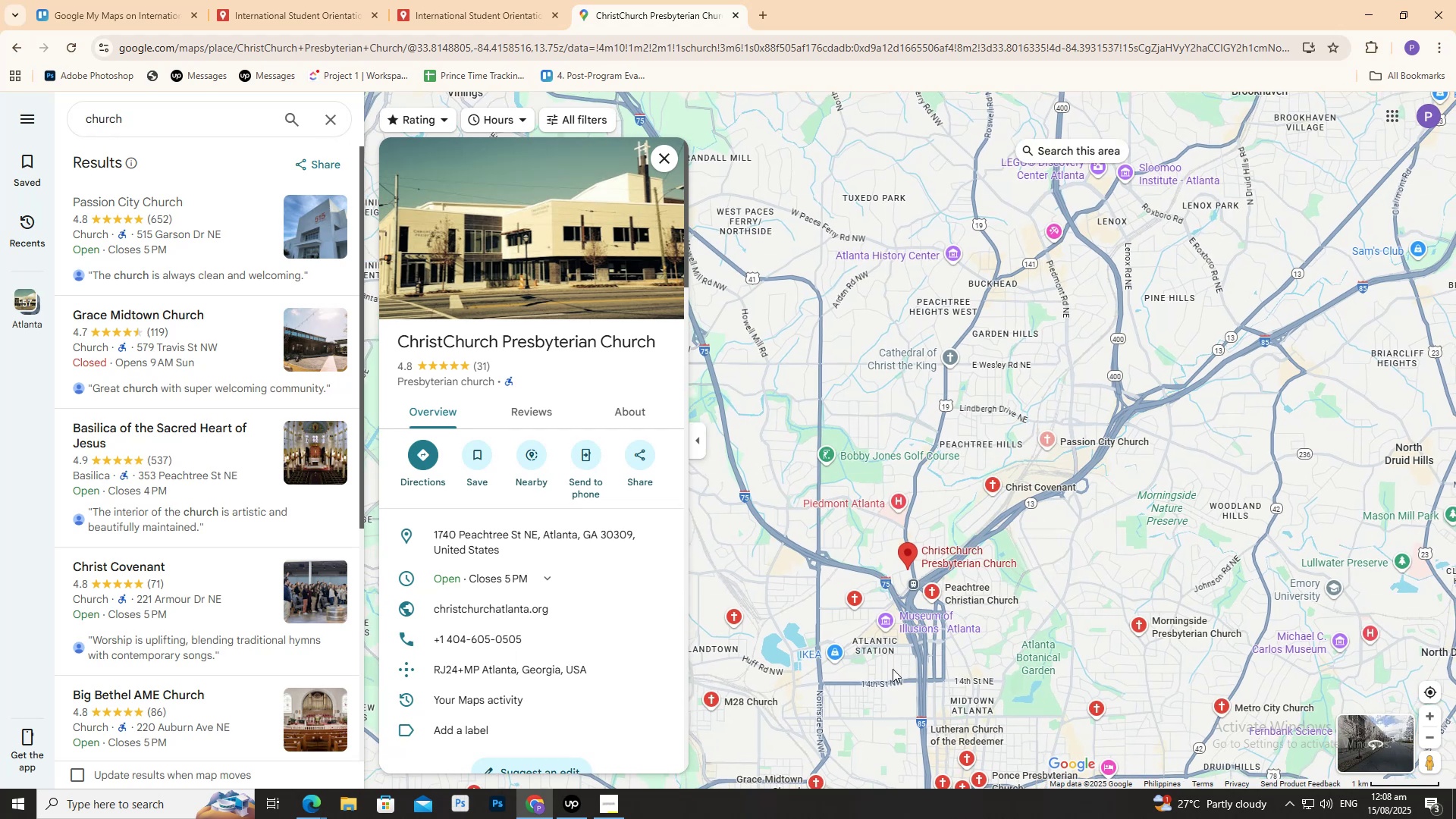 
scroll: coordinate [882, 683], scroll_direction: up, amount: 4.0
 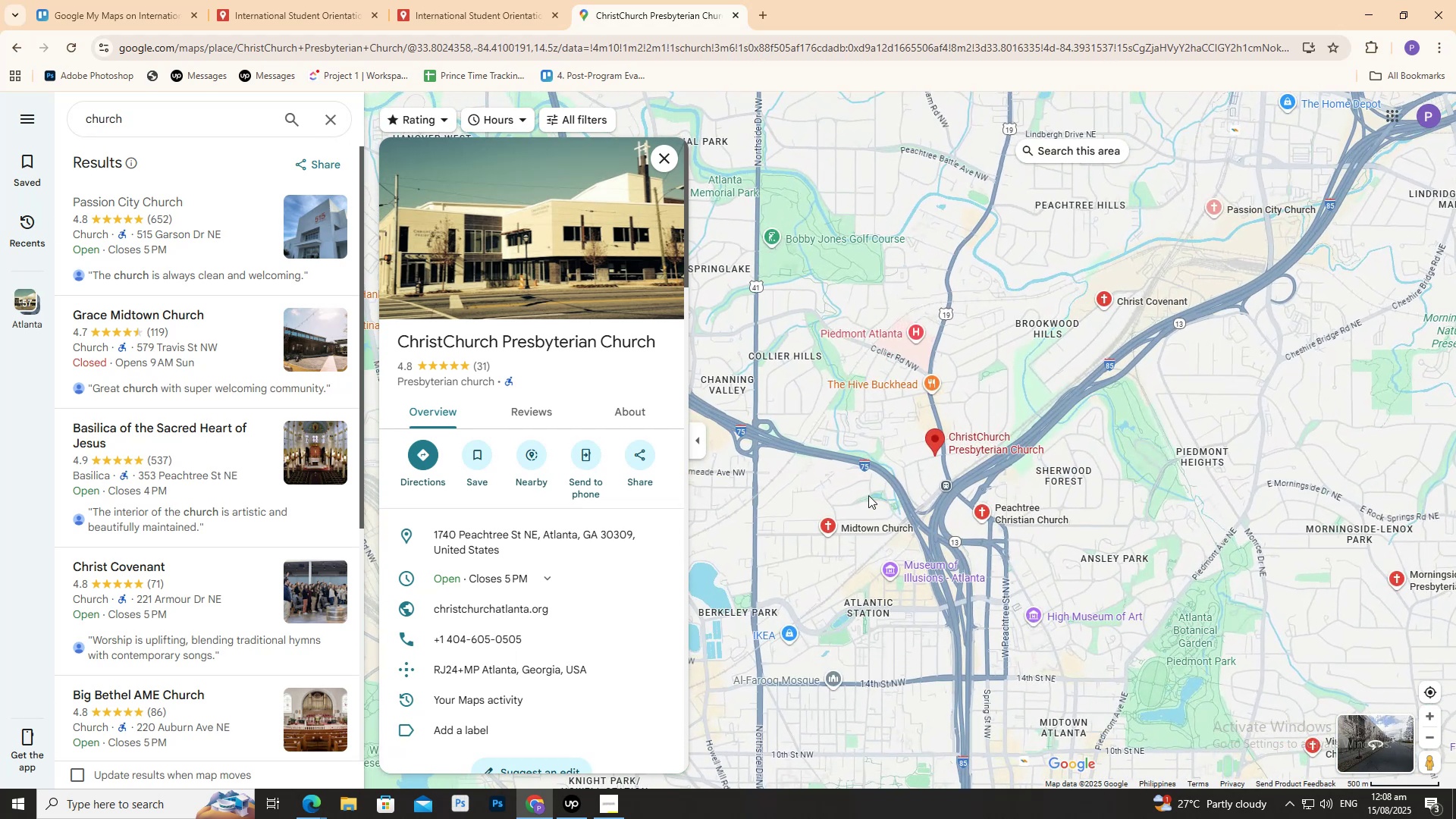 
scroll: coordinate [936, 588], scroll_direction: down, amount: 5.0
 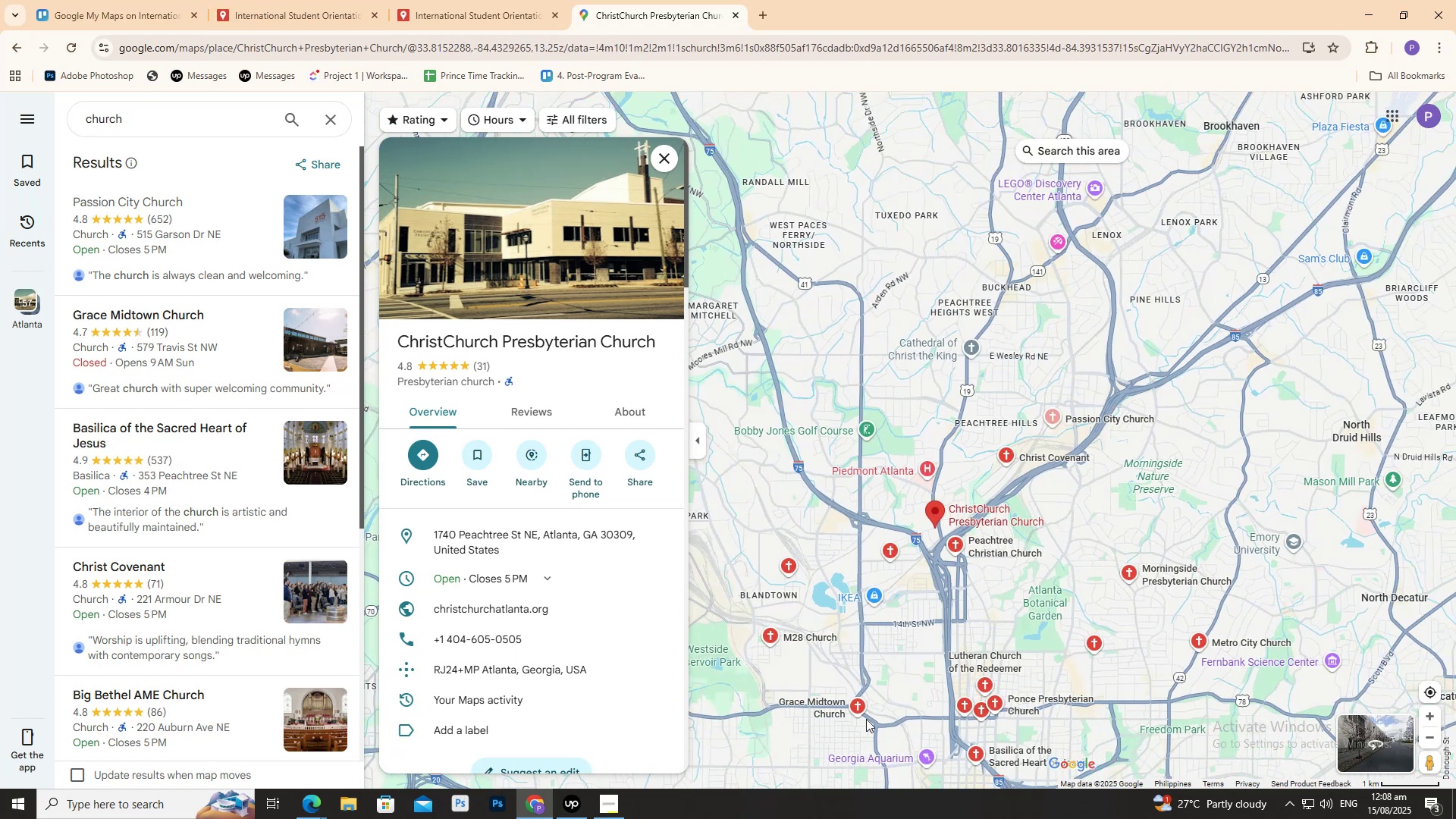 
left_click_drag(start_coordinate=[915, 645], to_coordinate=[889, 471])
 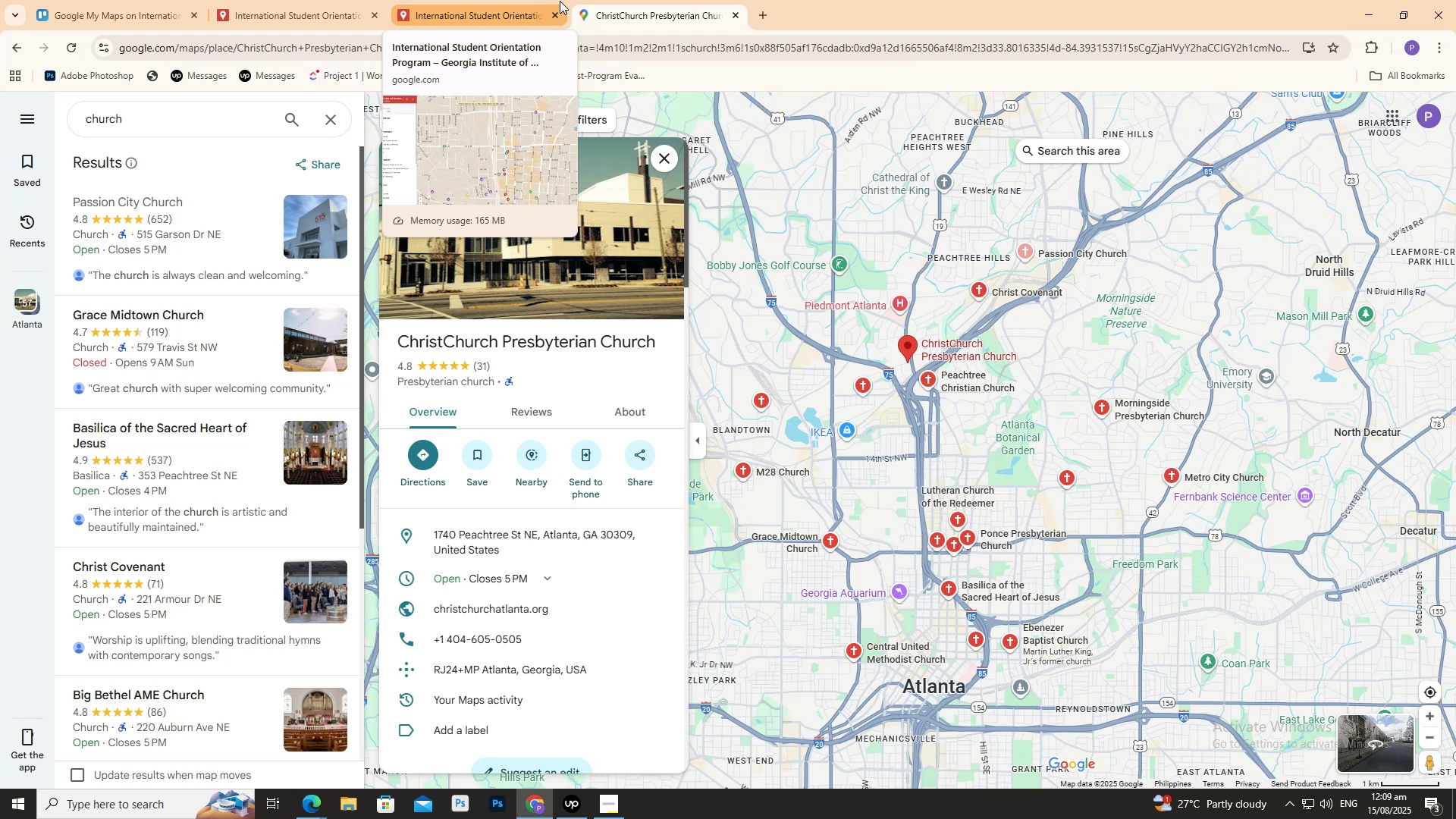 
wait(61.62)
 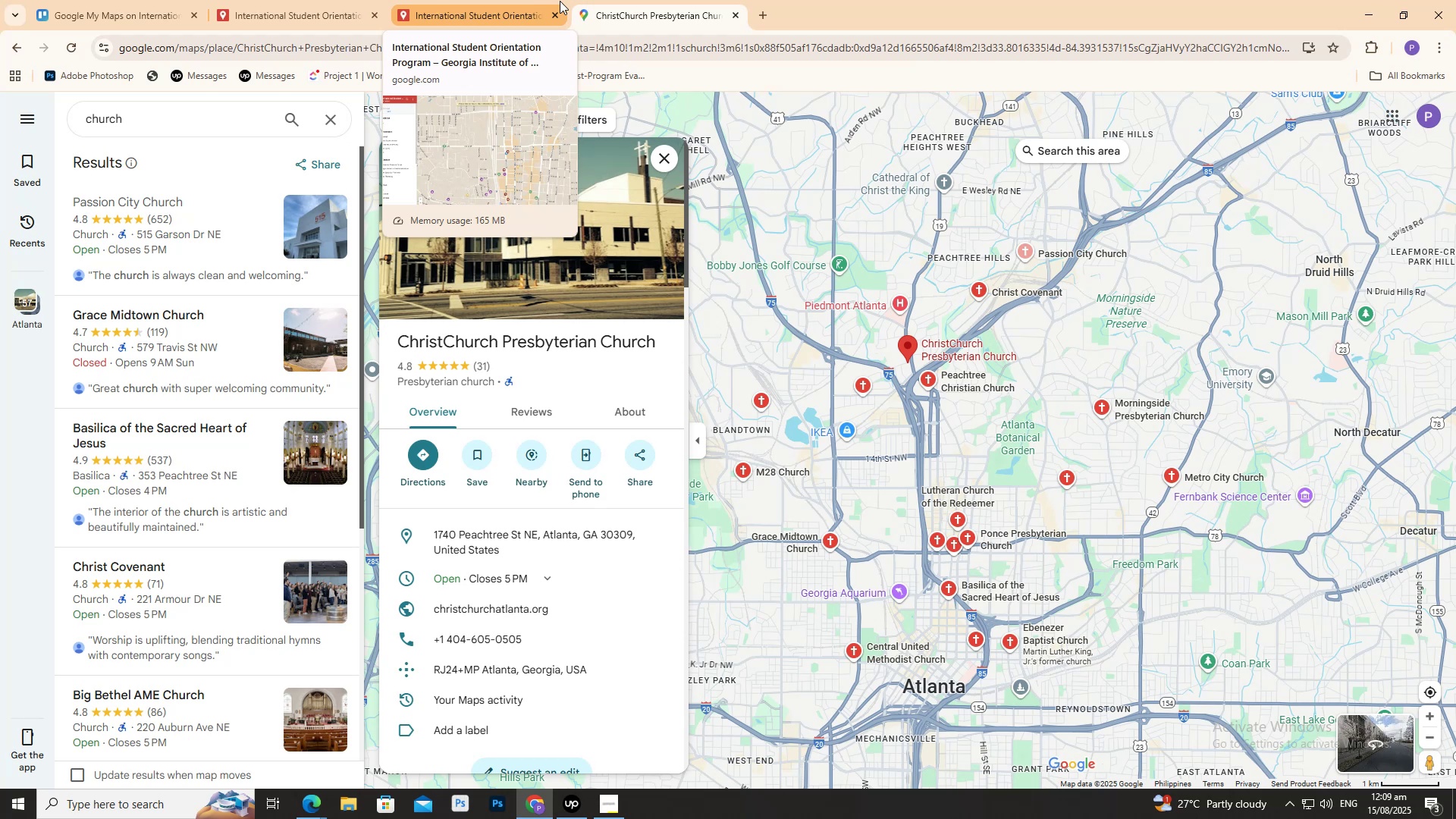 
left_click([299, 14])
 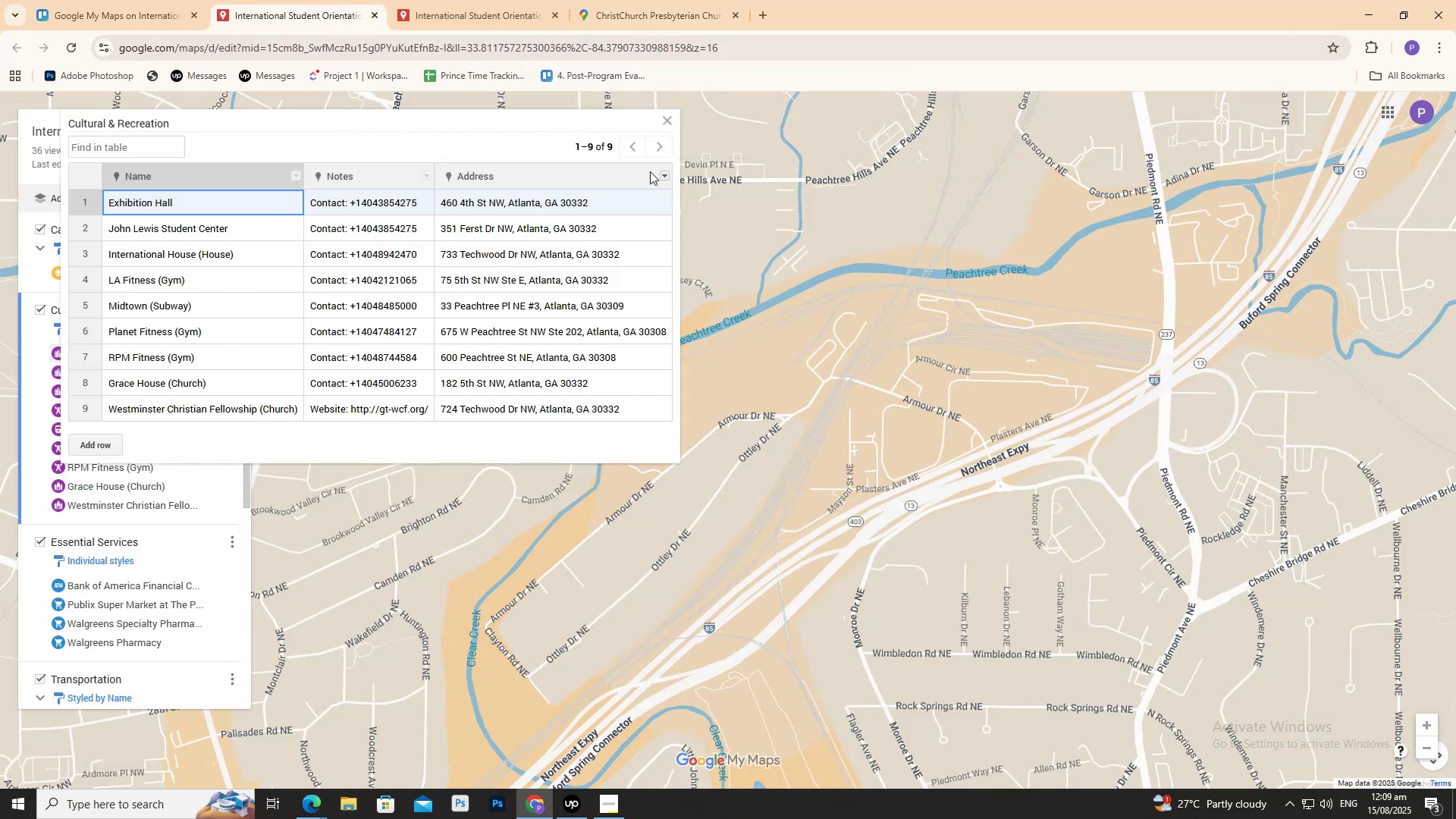 
left_click([661, 118])
 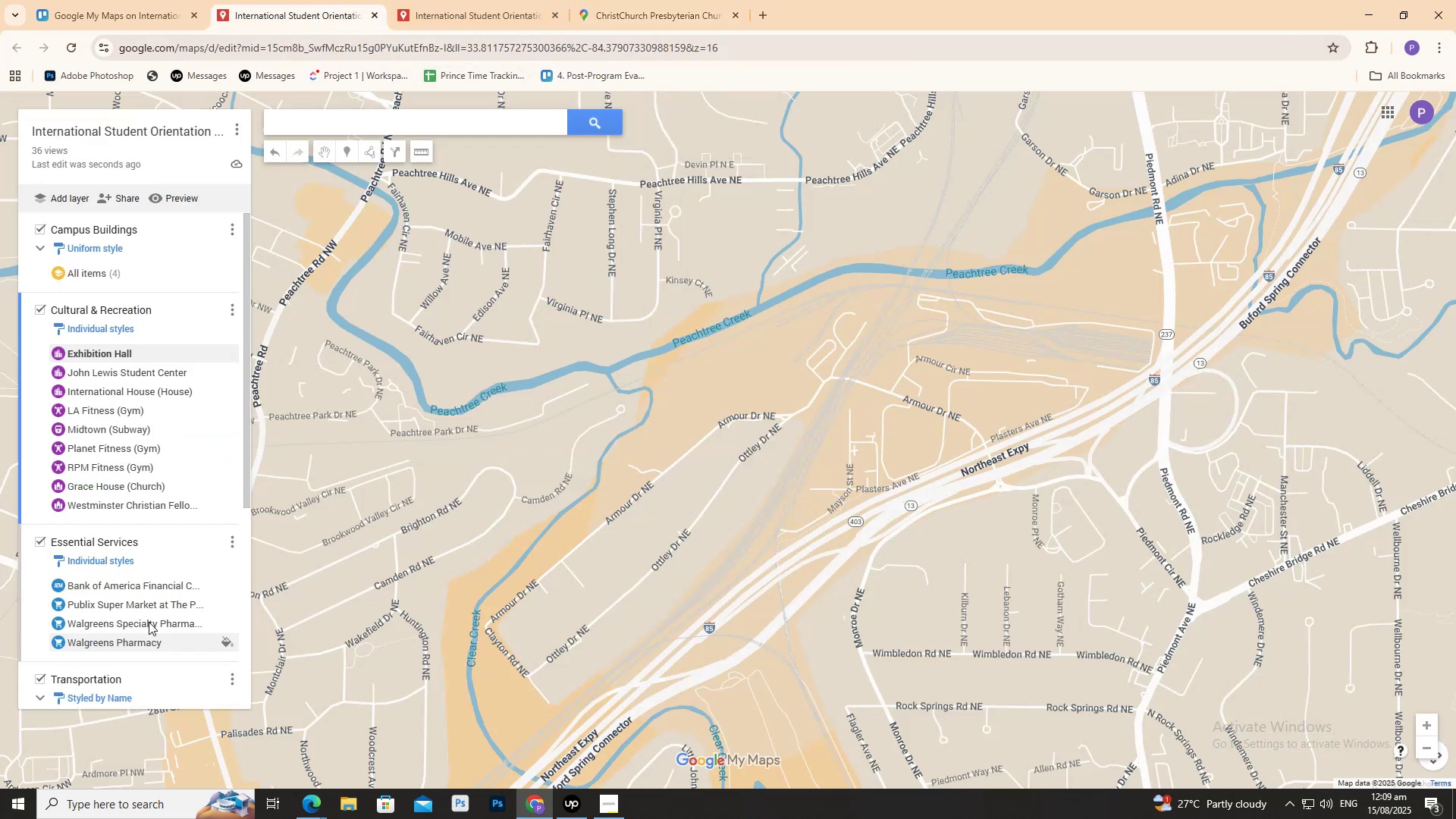 
scroll: coordinate [84, 590], scroll_direction: none, amount: 0.0
 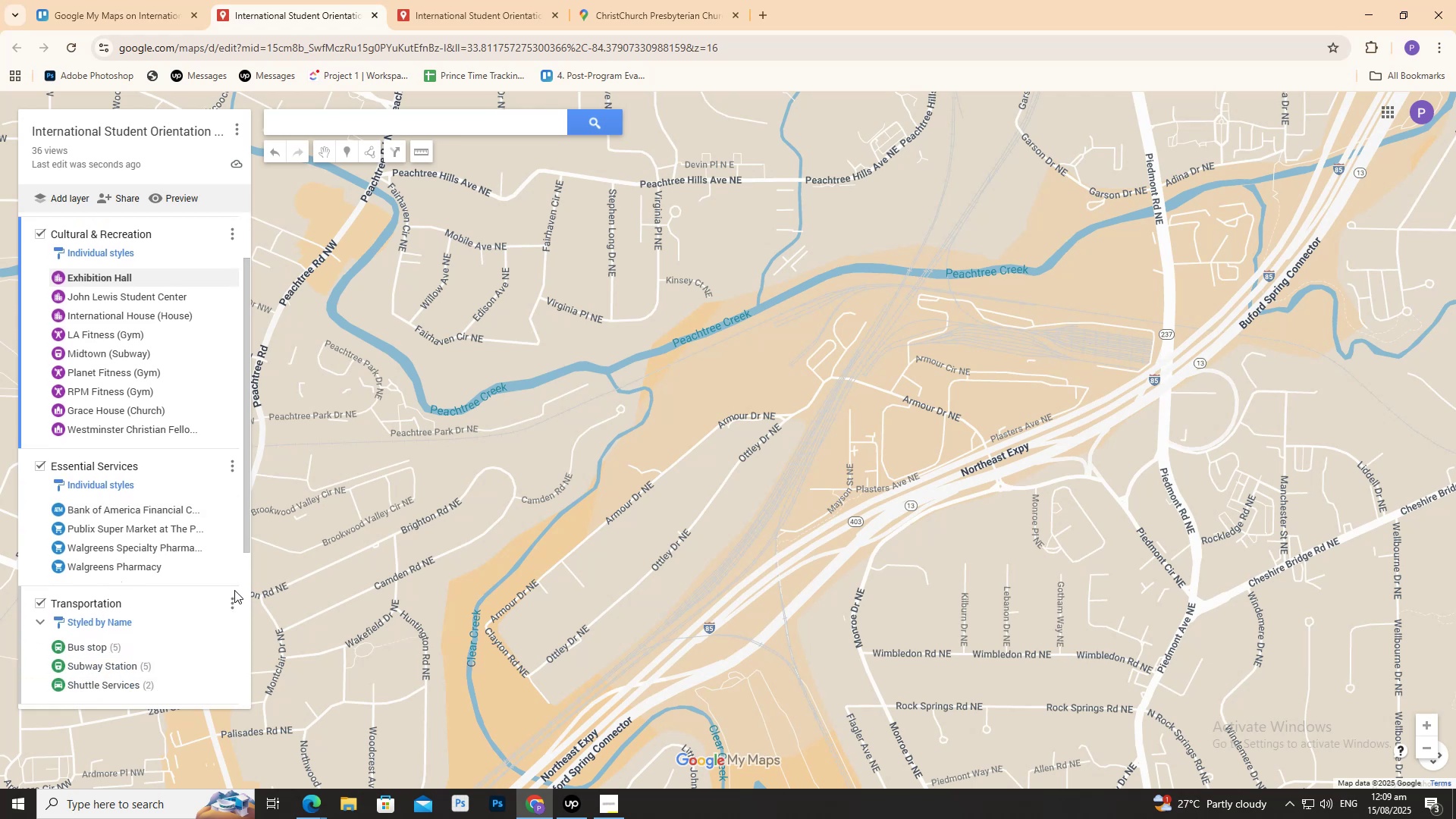 
left_click([234, 604])
 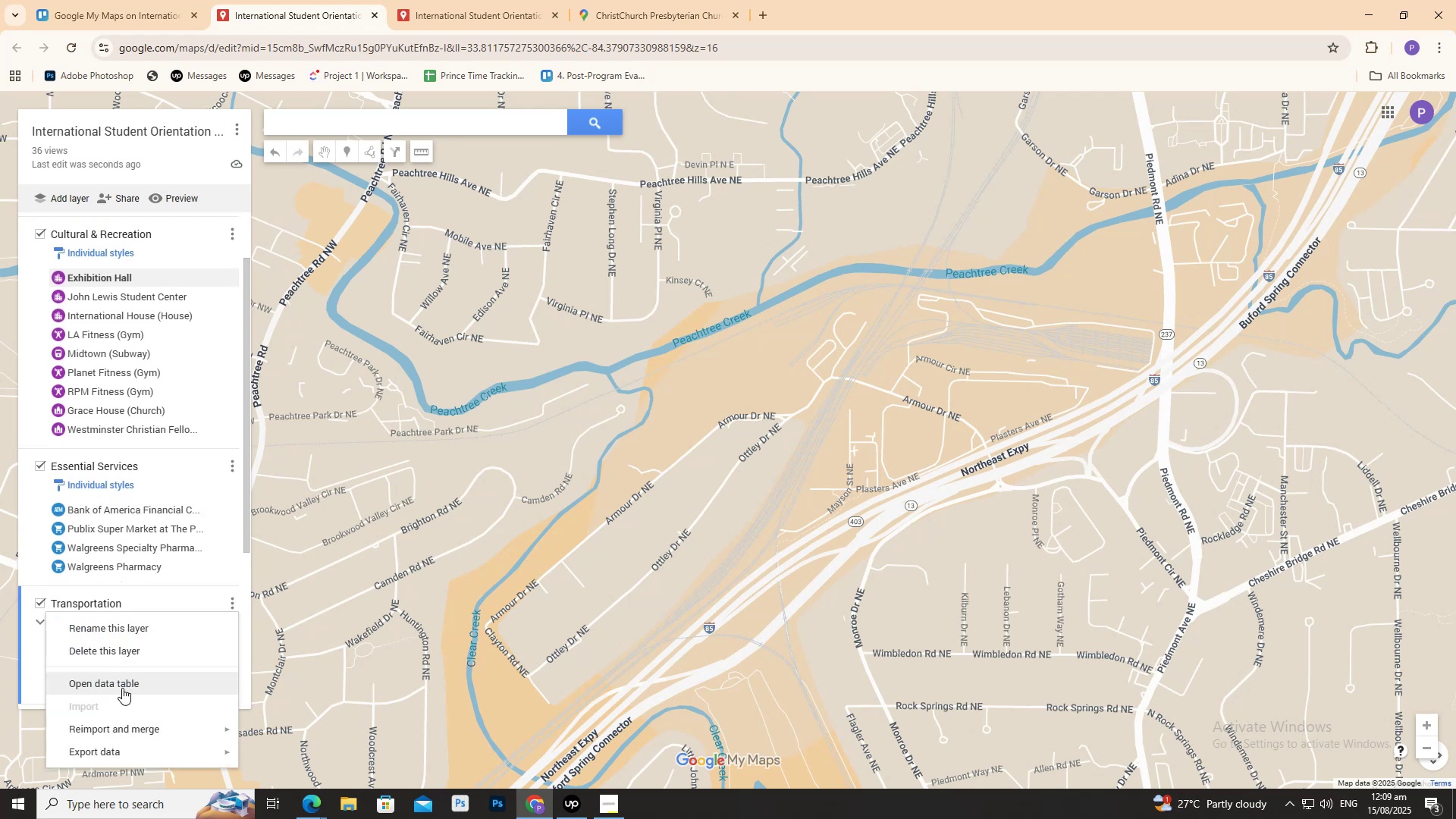 
left_click([122, 688])
 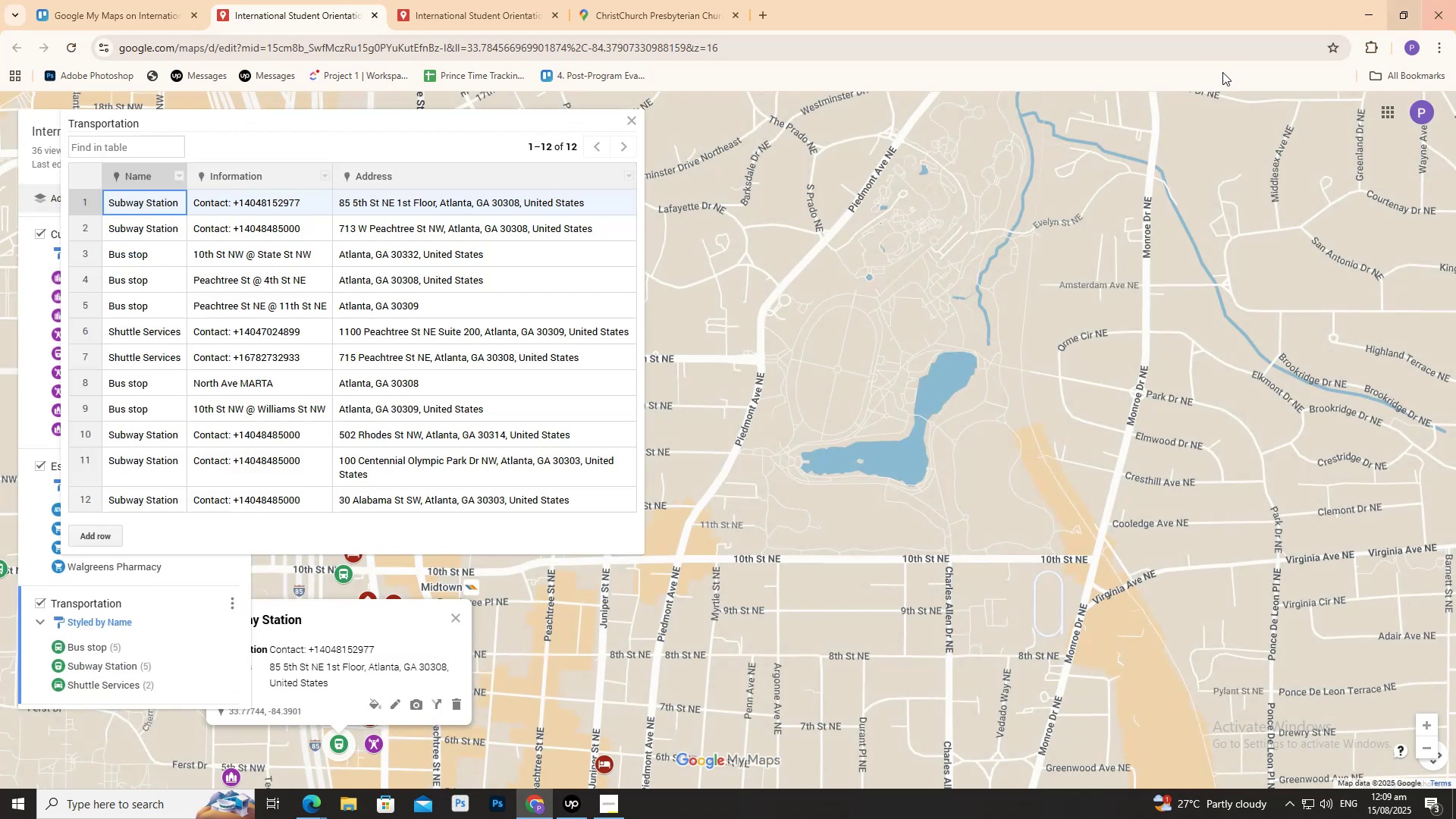 
wait(5.16)
 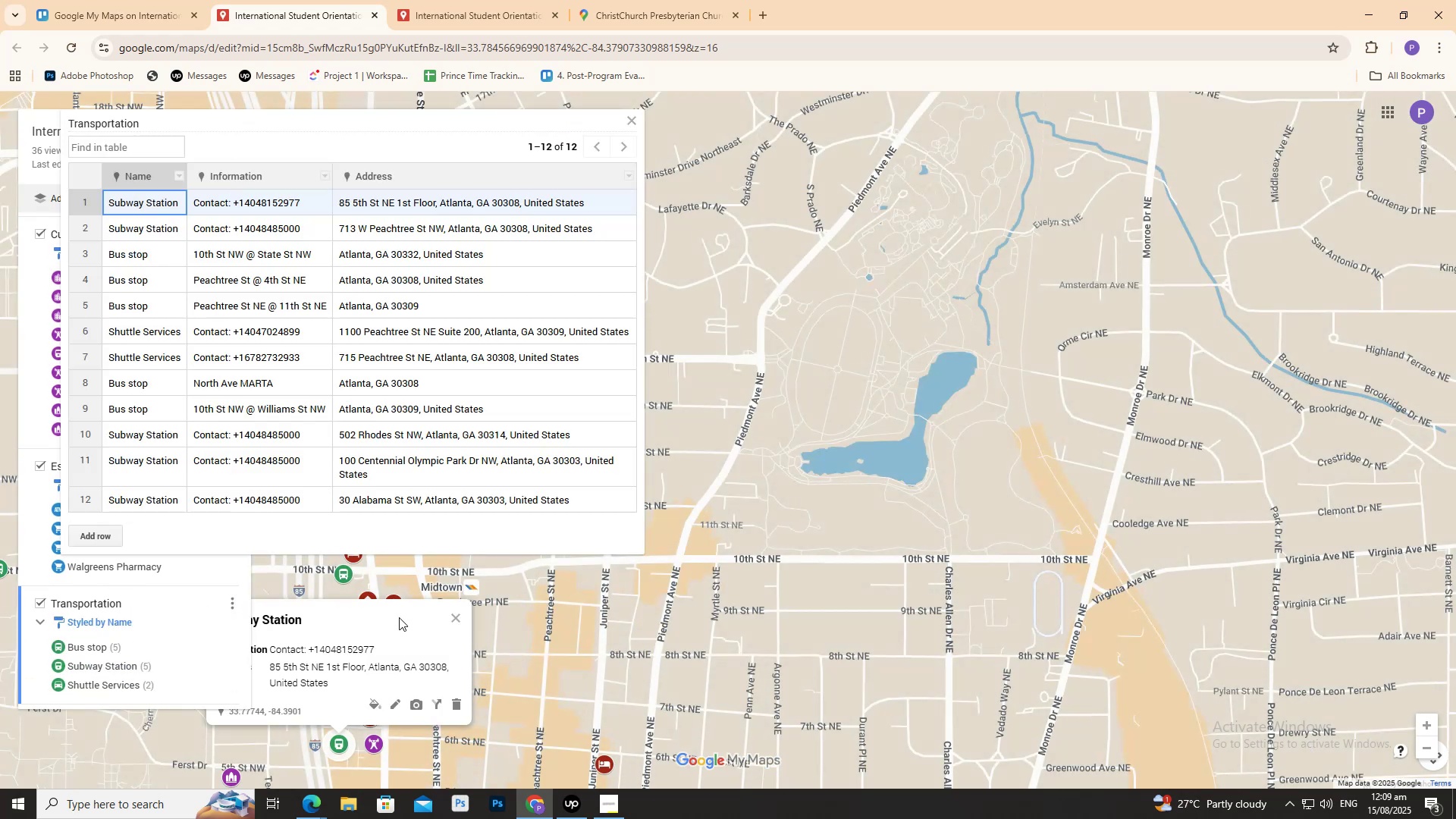 
left_click([30, 613])
 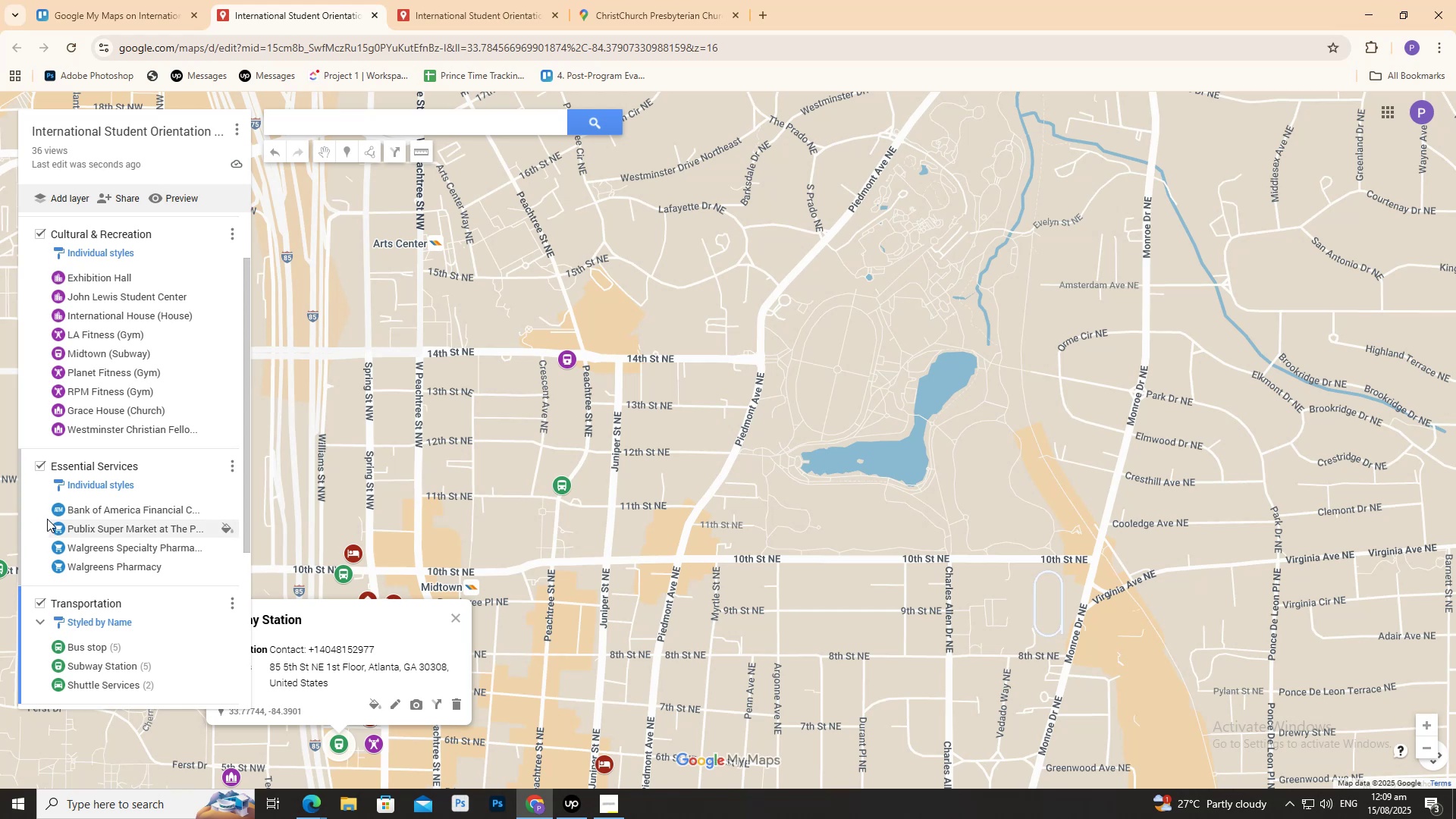 
left_click([37, 469])
 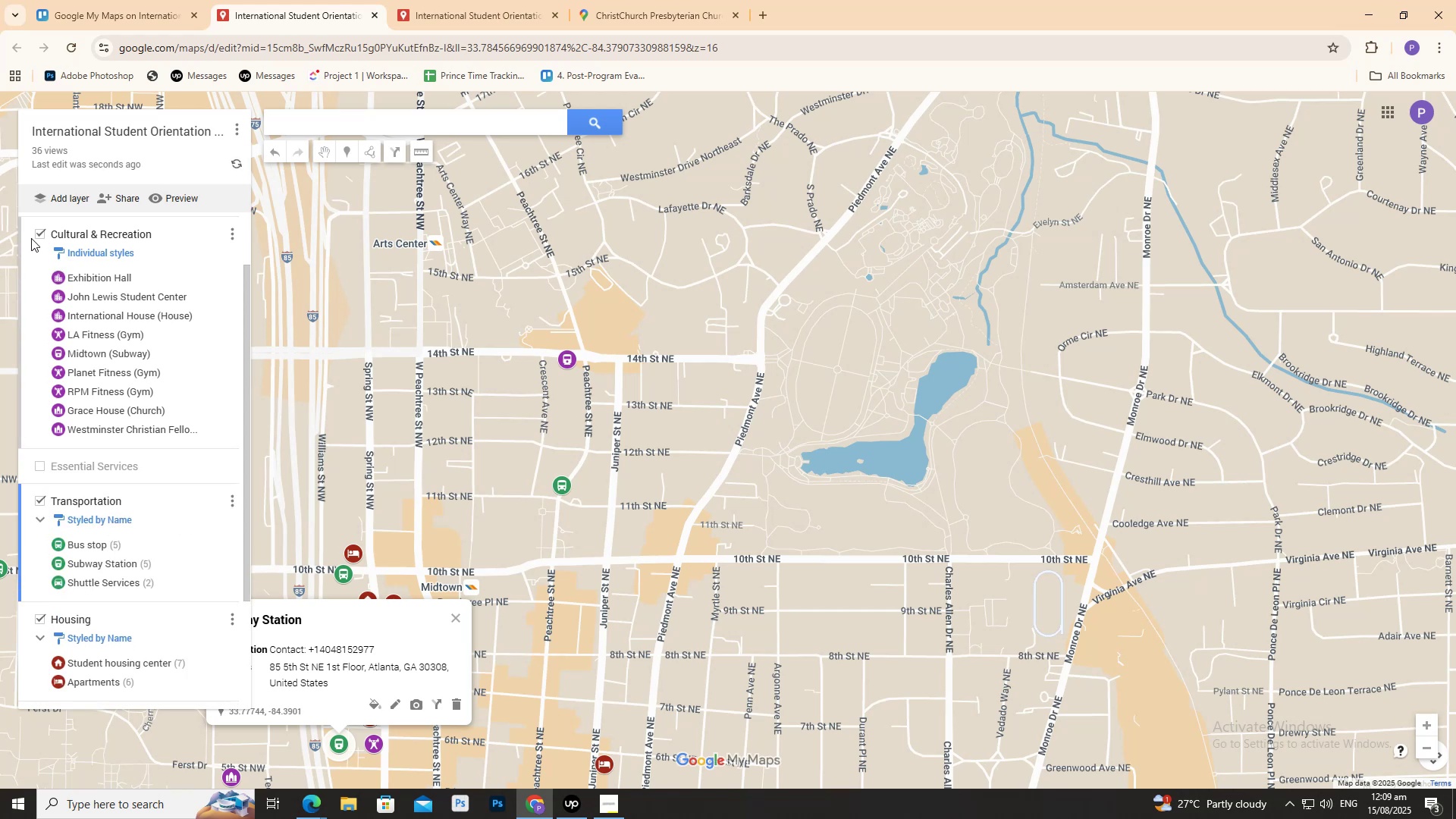 
left_click([35, 234])
 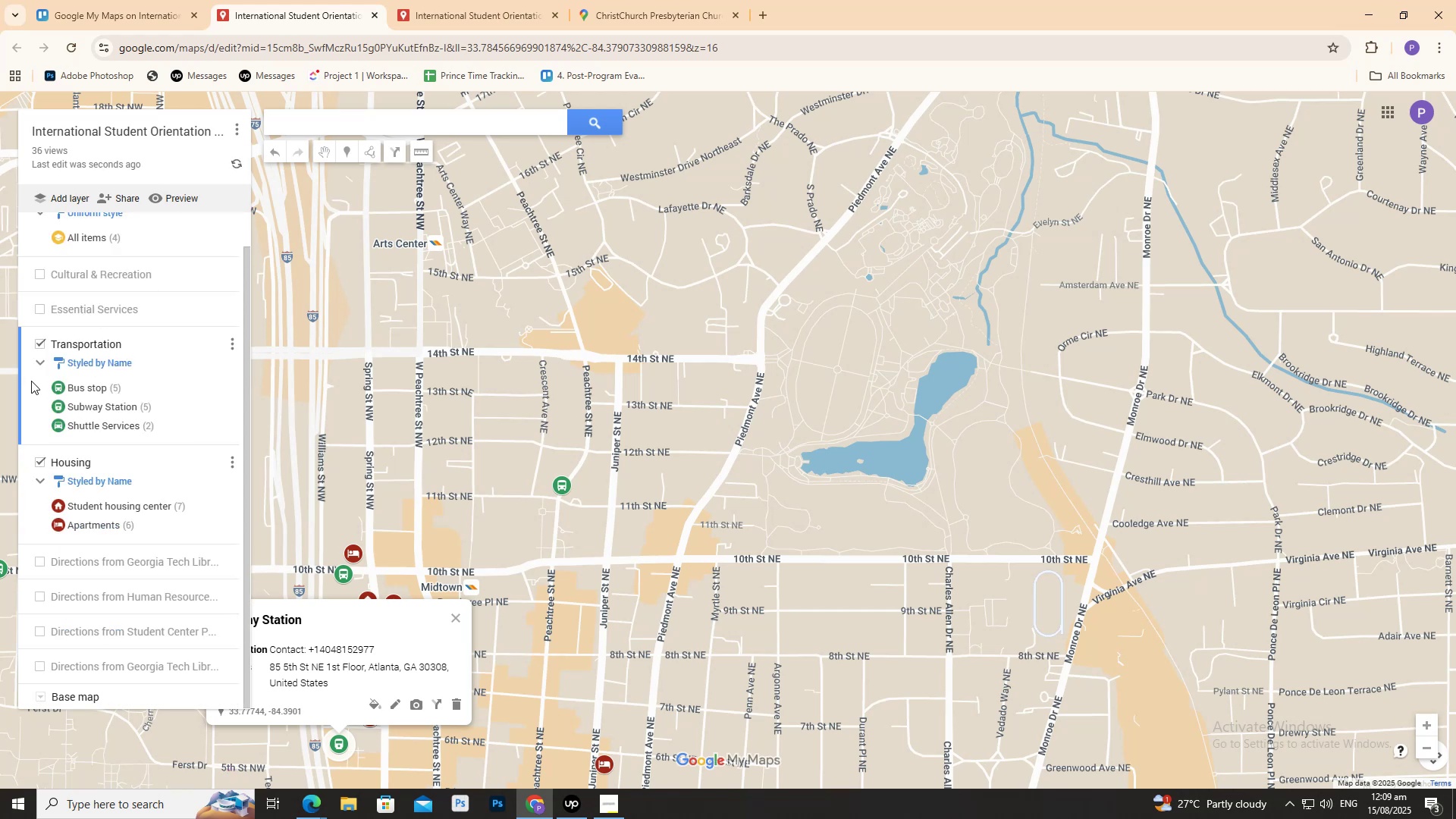 
scroll: coordinate [27, 364], scroll_direction: up, amount: 3.0
 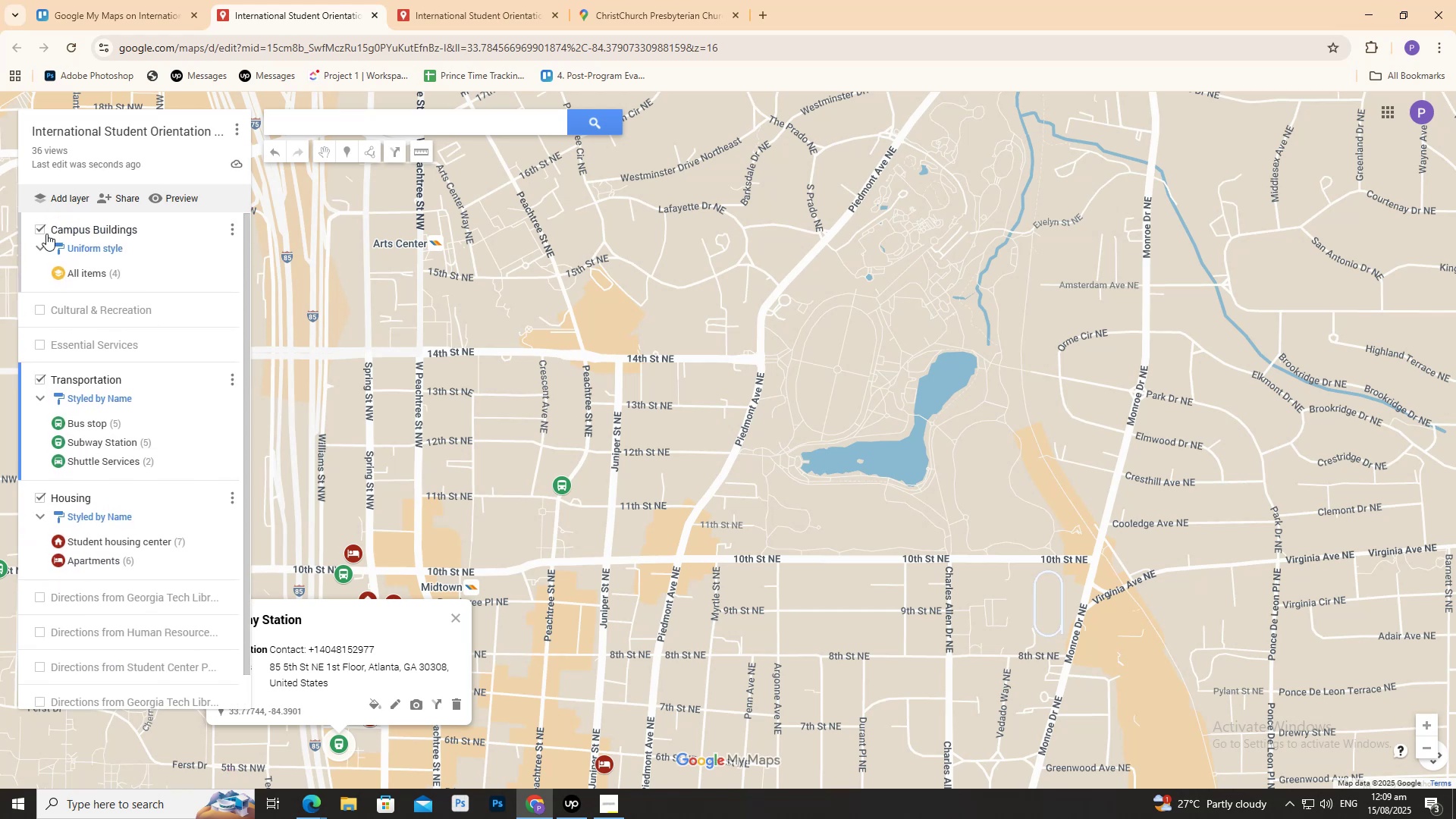 
left_click([42, 233])
 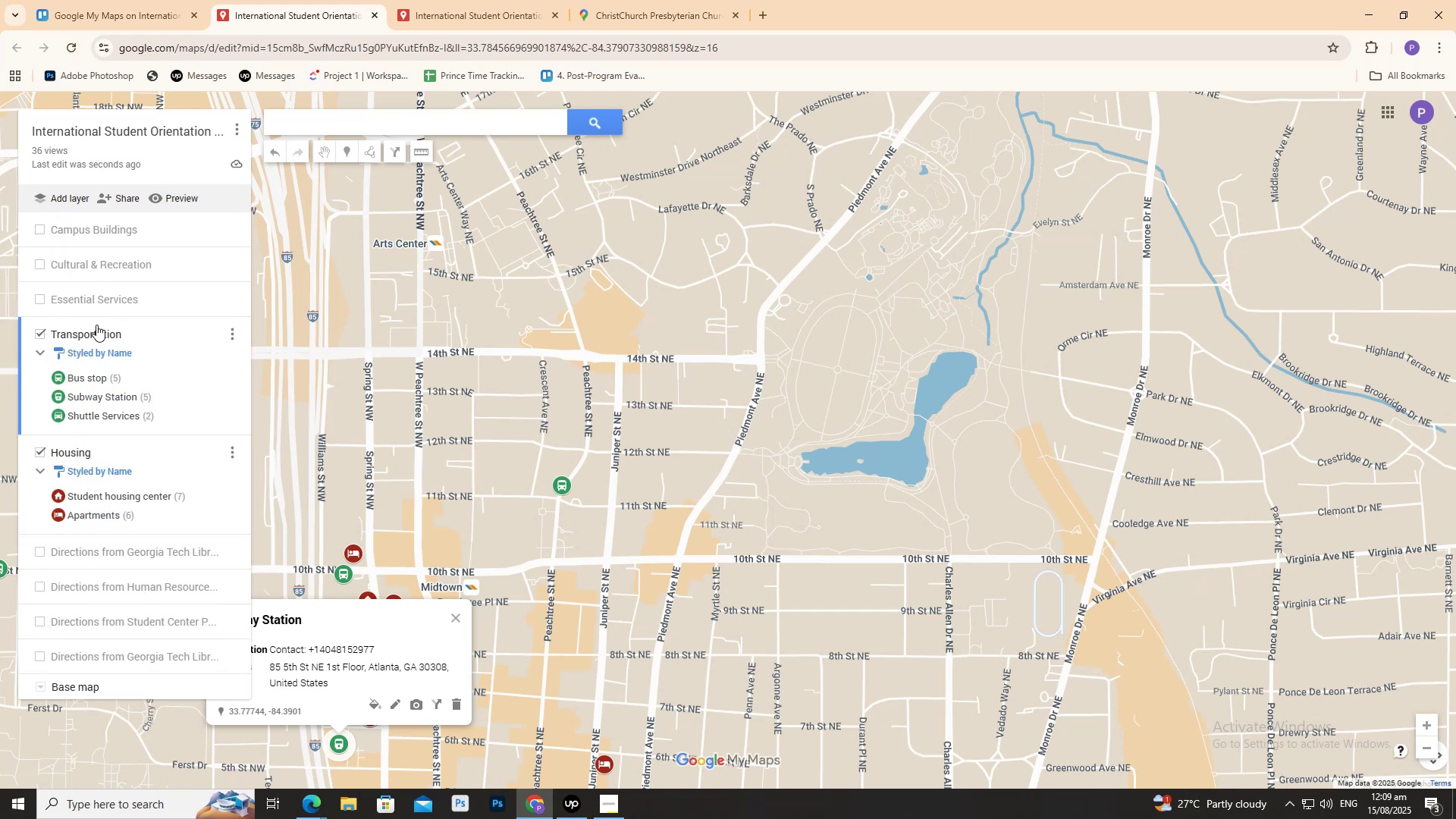 
left_click([36, 335])
 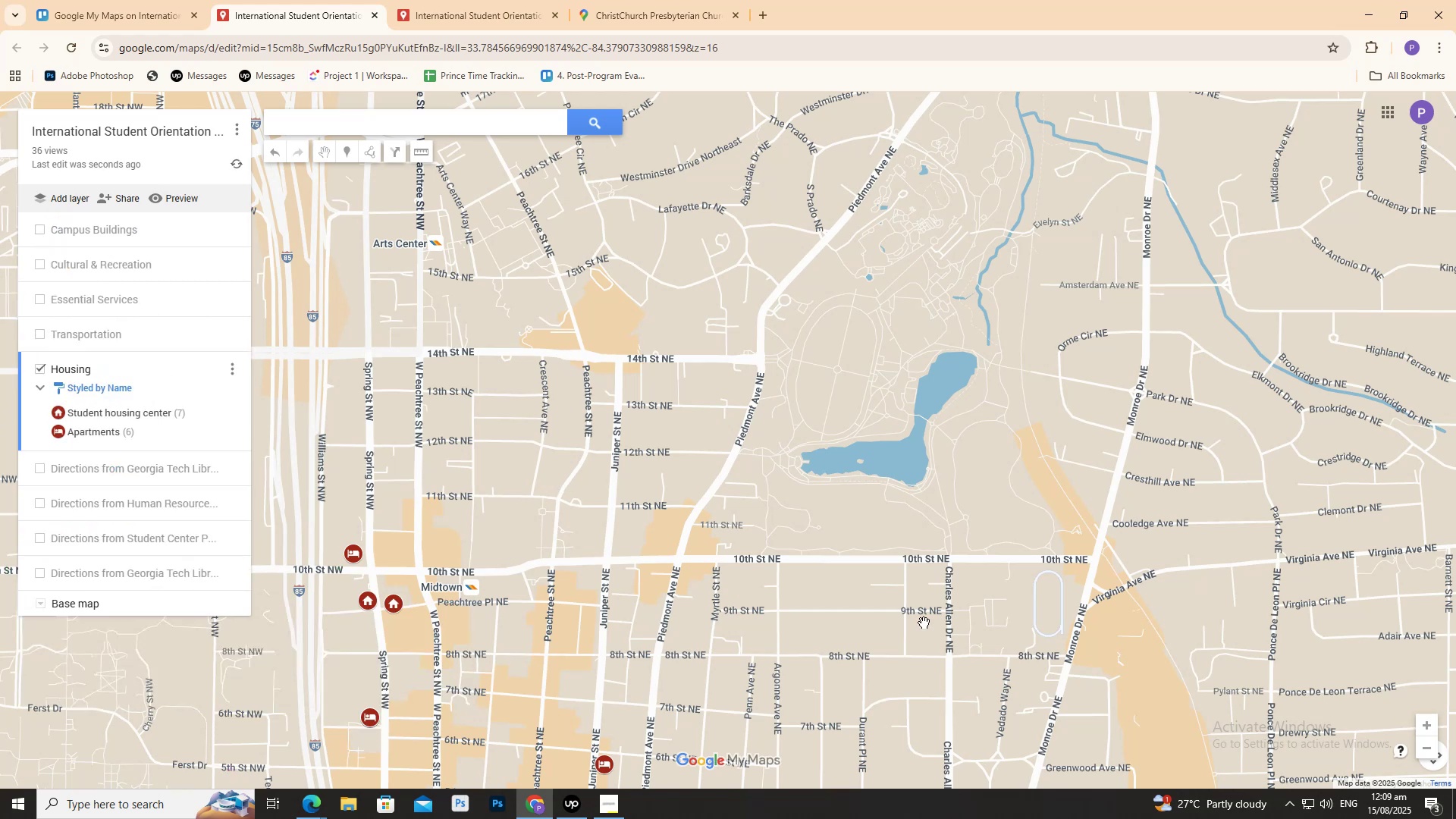 
scroll: coordinate [482, 648], scroll_direction: down, amount: 20.0
 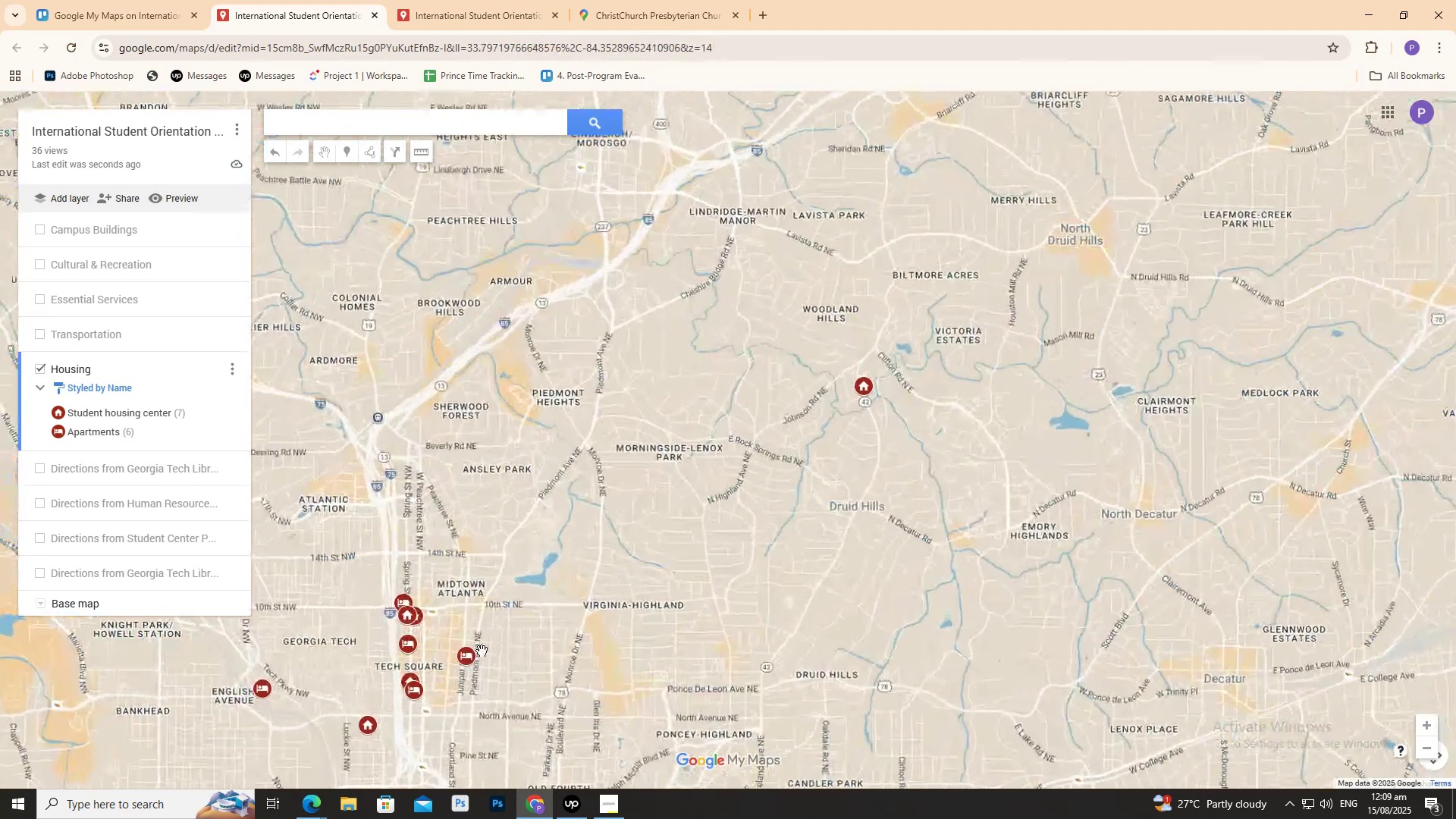 
left_click_drag(start_coordinate=[440, 657], to_coordinate=[658, 444])
 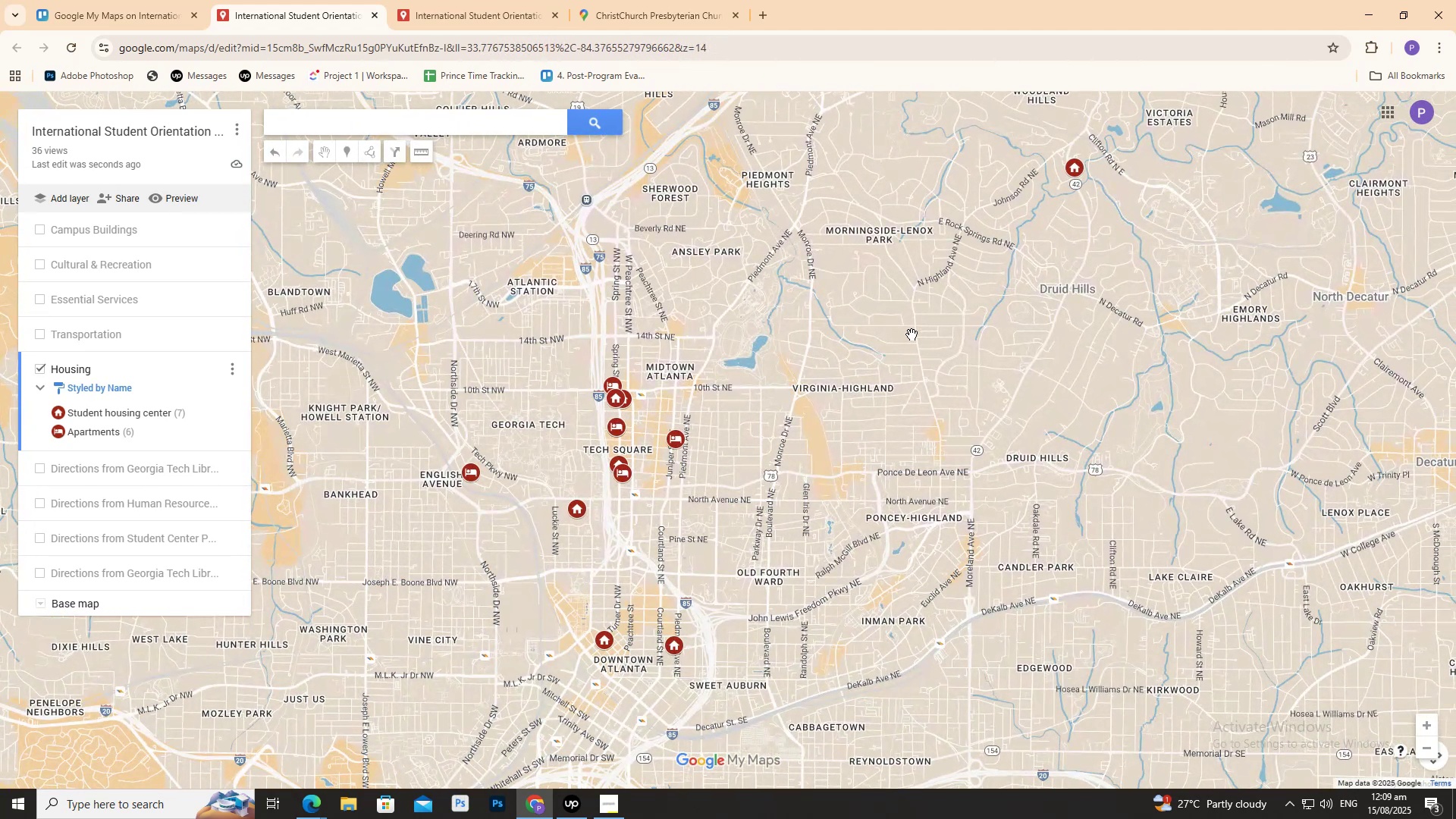 
scroll: coordinate [1320, 461], scroll_direction: down, amount: 14.0
 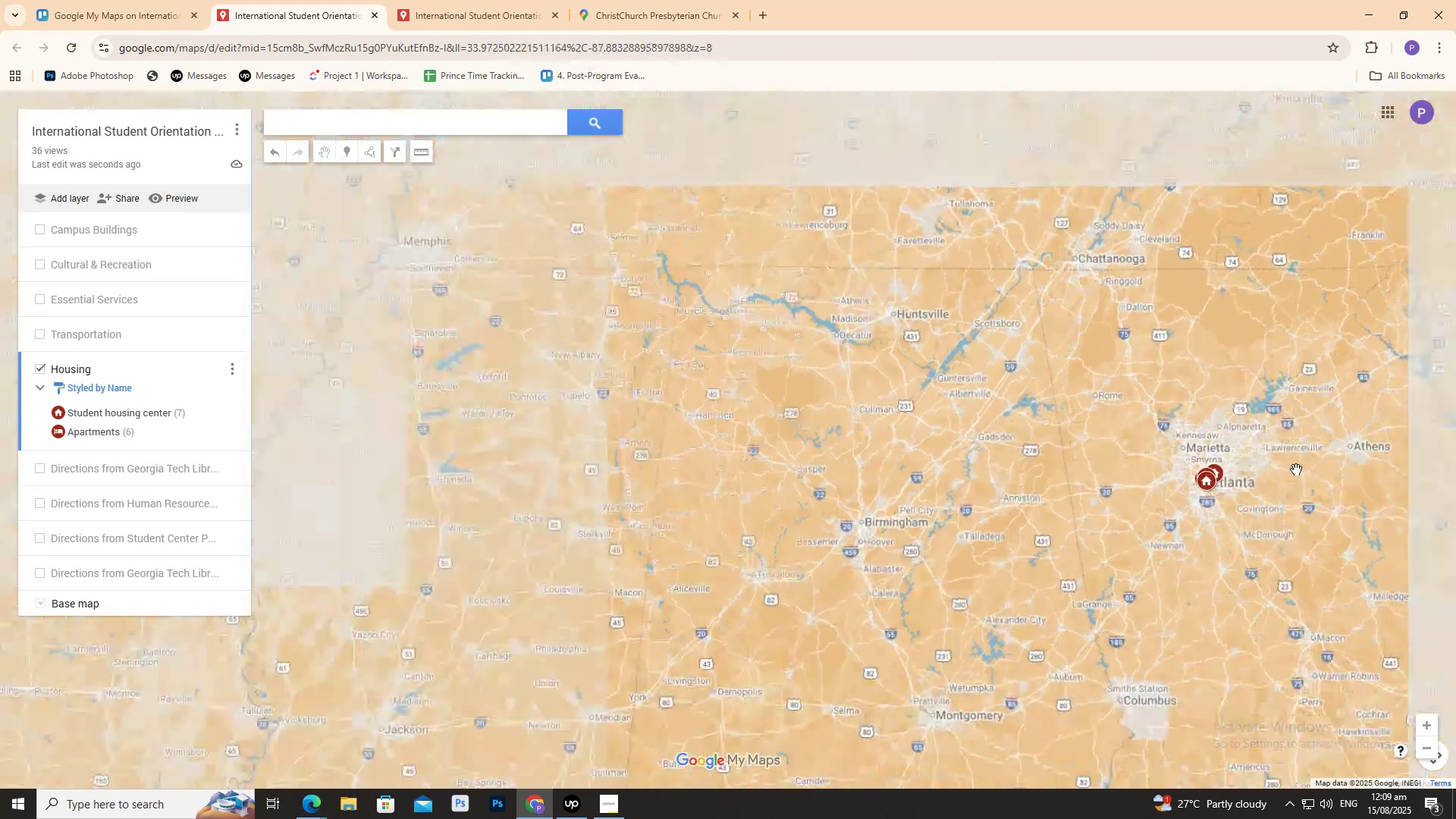 
left_click_drag(start_coordinate=[1296, 463], to_coordinate=[880, 411])
 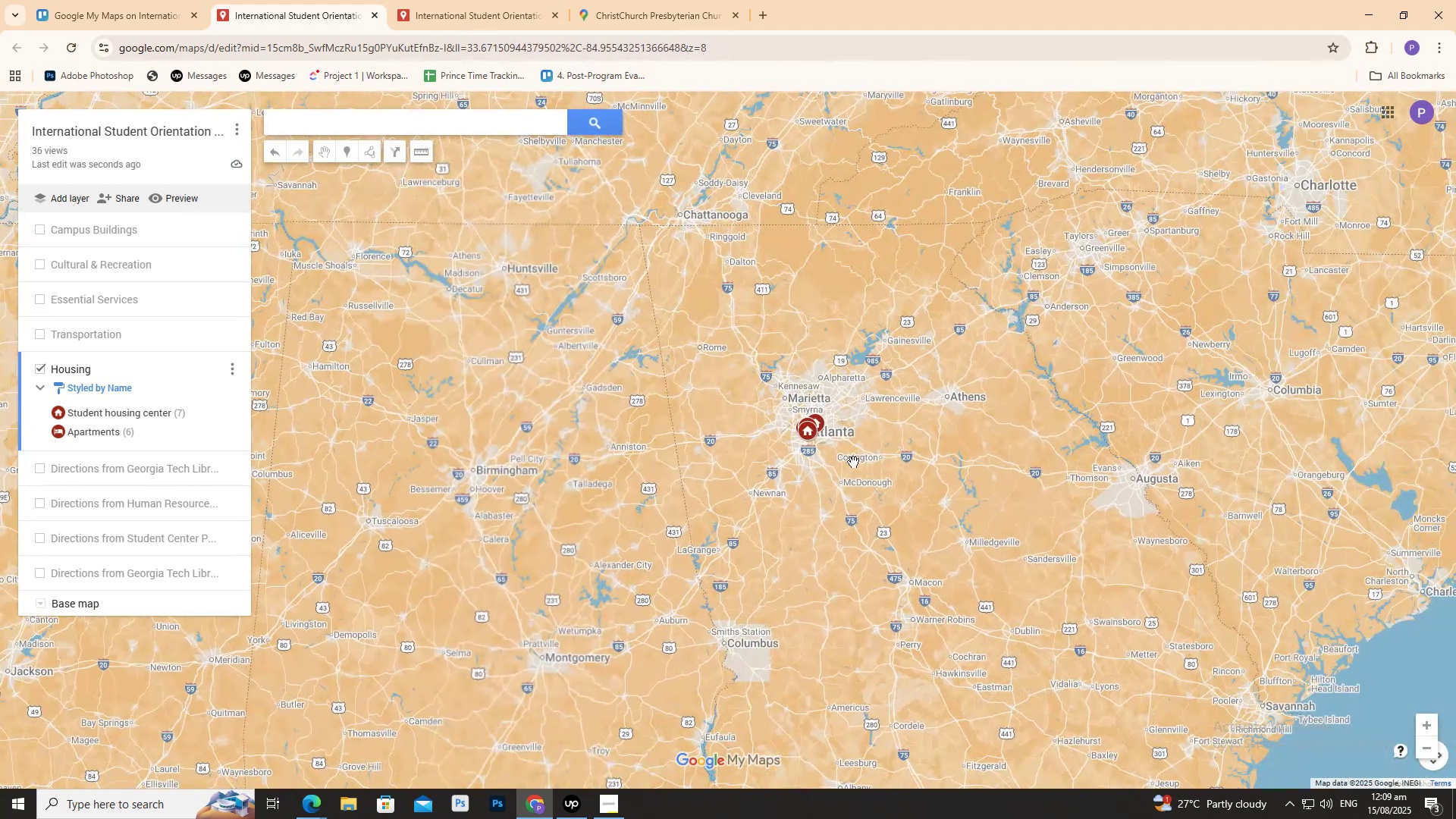 
scroll: coordinate [743, 431], scroll_direction: up, amount: 15.0
 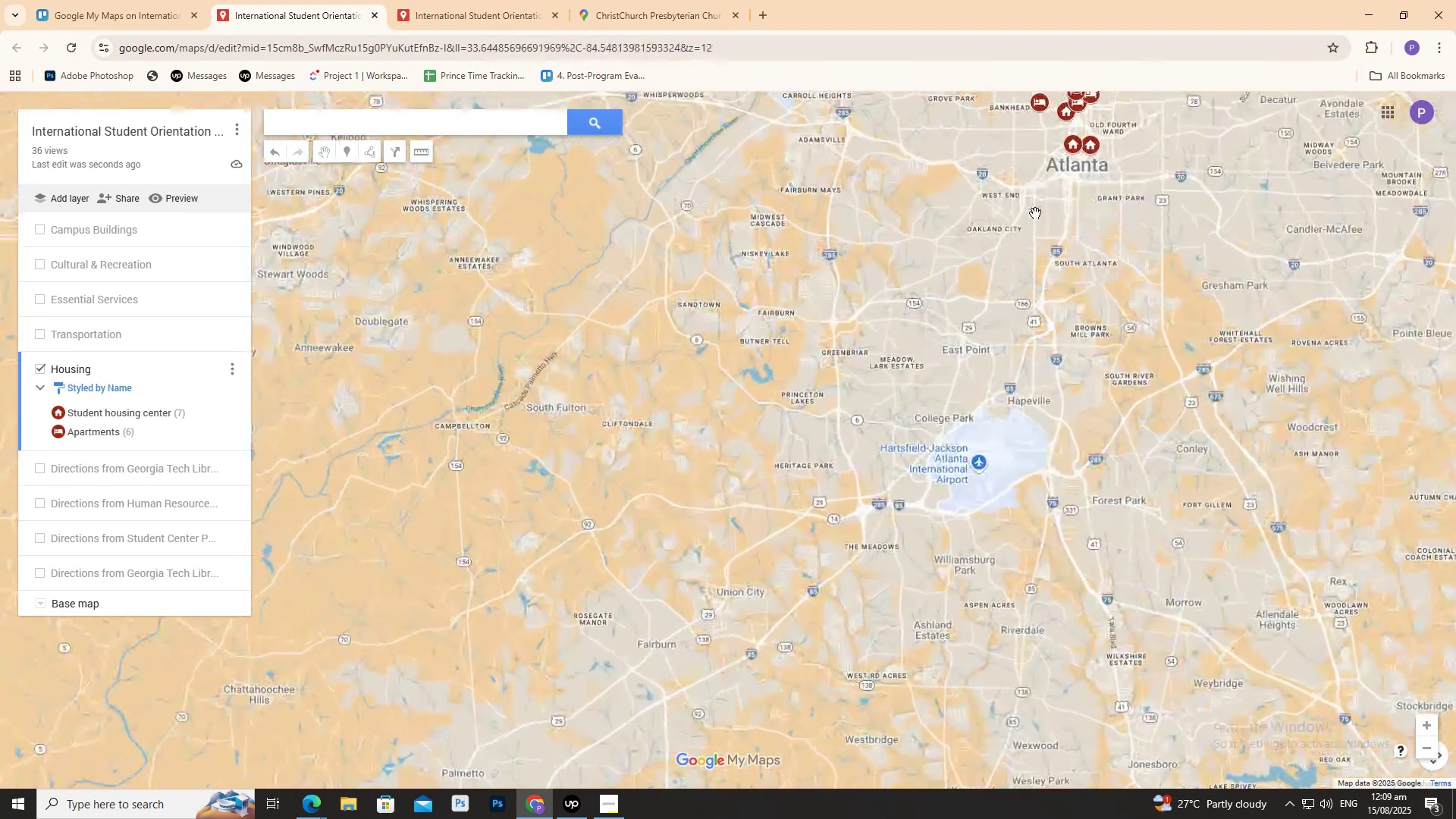 
left_click_drag(start_coordinate=[1150, 187], to_coordinate=[909, 398])
 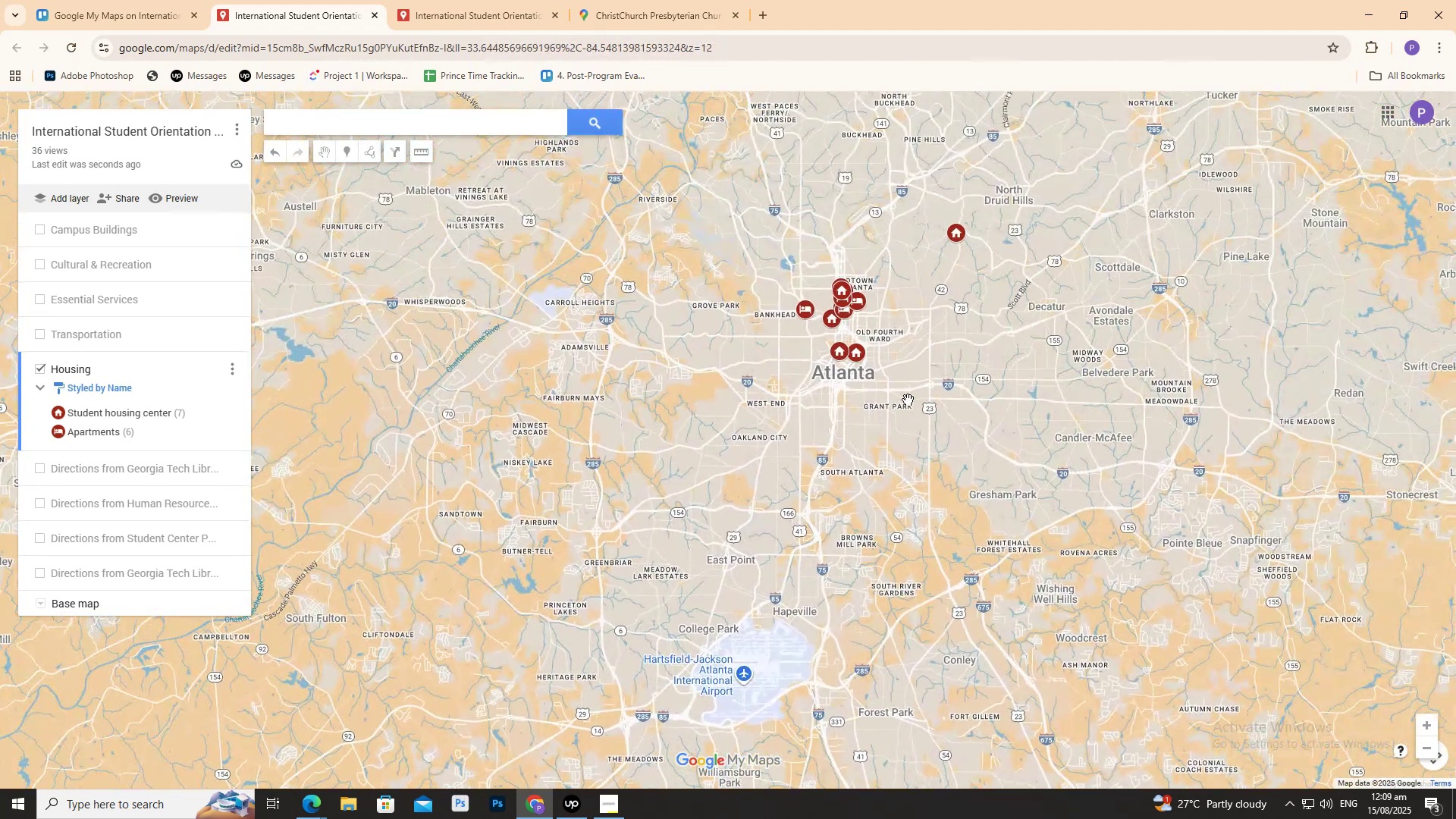 
scroll: coordinate [952, 354], scroll_direction: up, amount: 2.0
 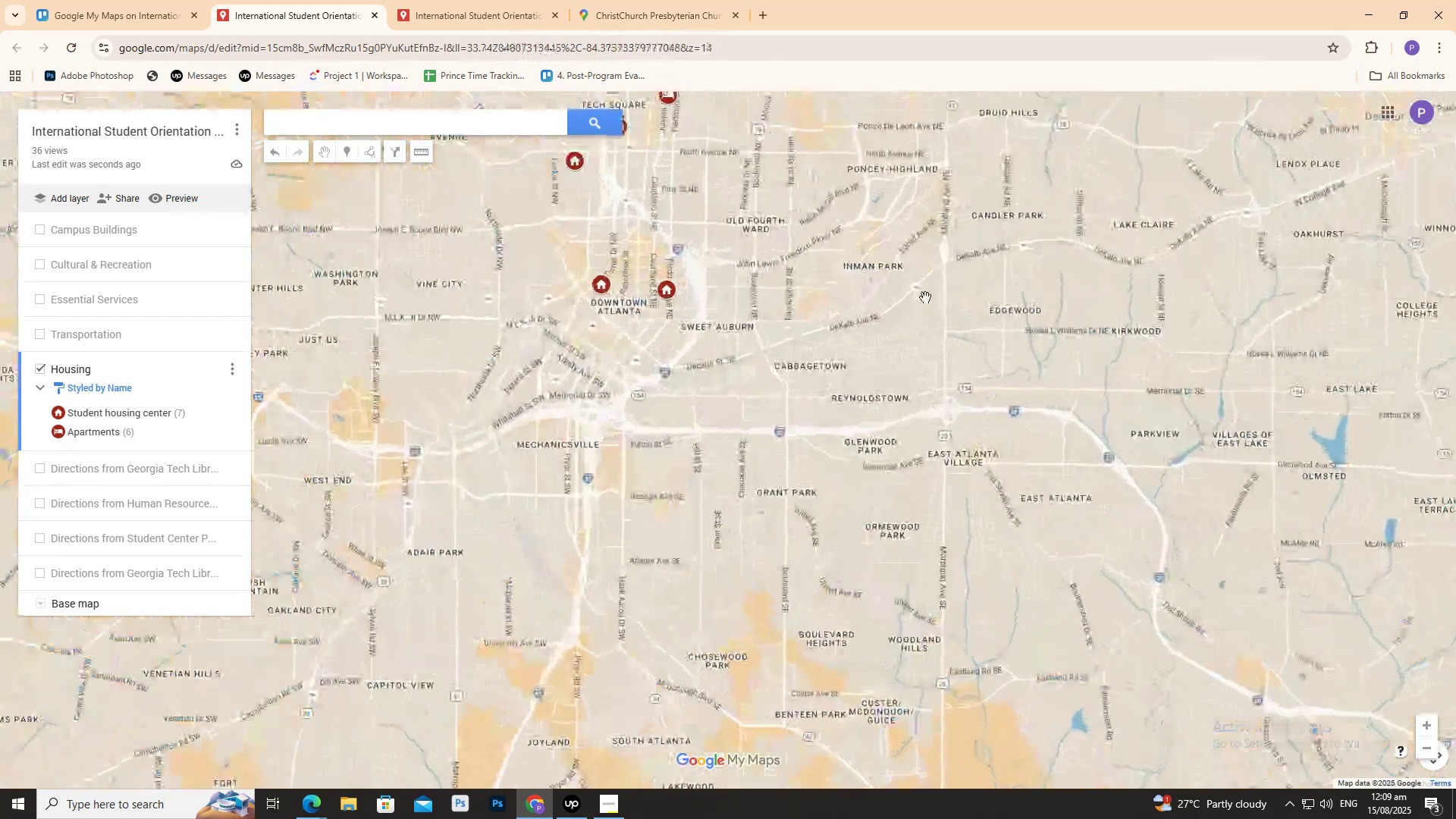 
left_click_drag(start_coordinate=[903, 284], to_coordinate=[948, 435])
 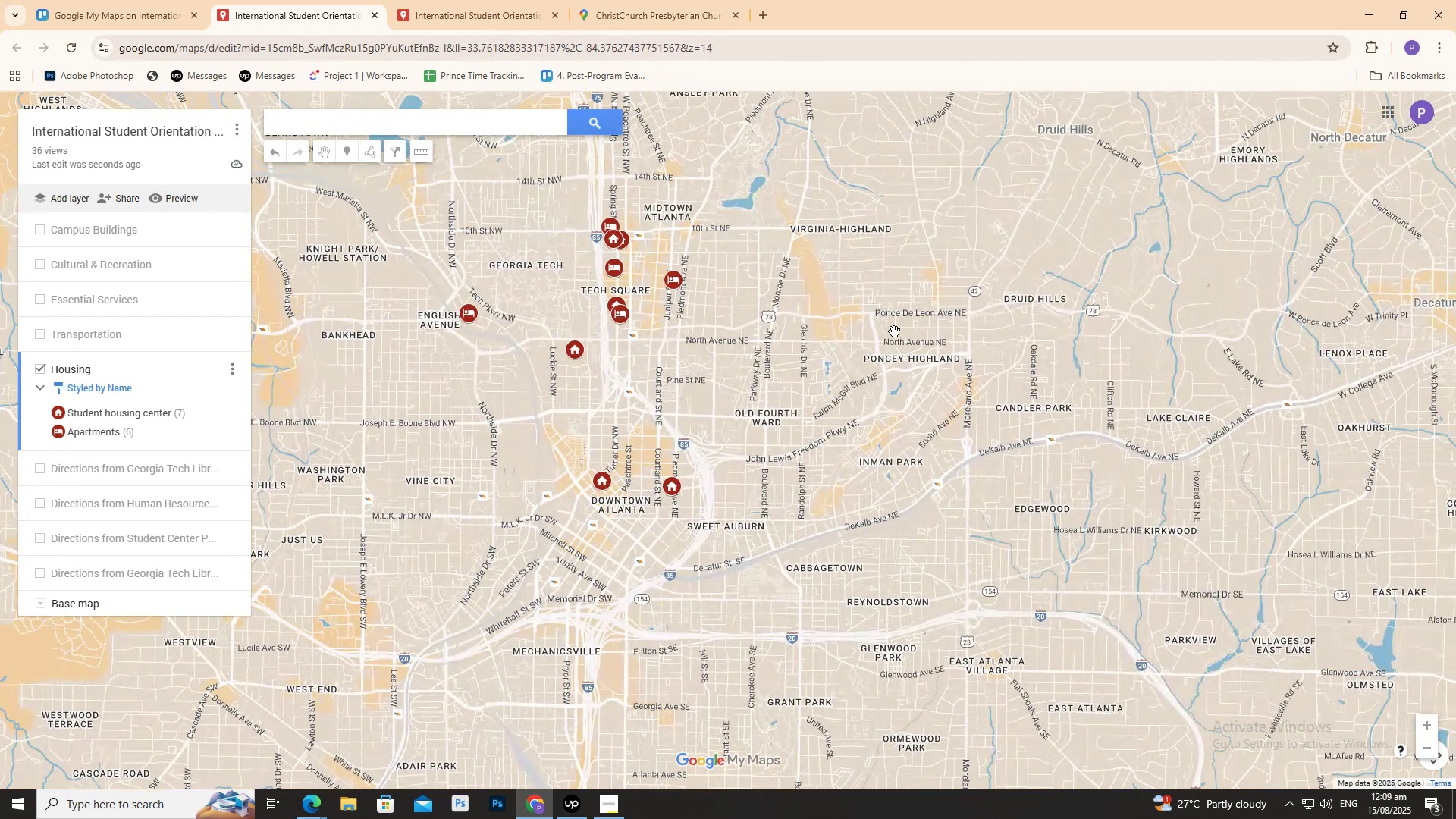 
left_click_drag(start_coordinate=[878, 313], to_coordinate=[900, 388])
 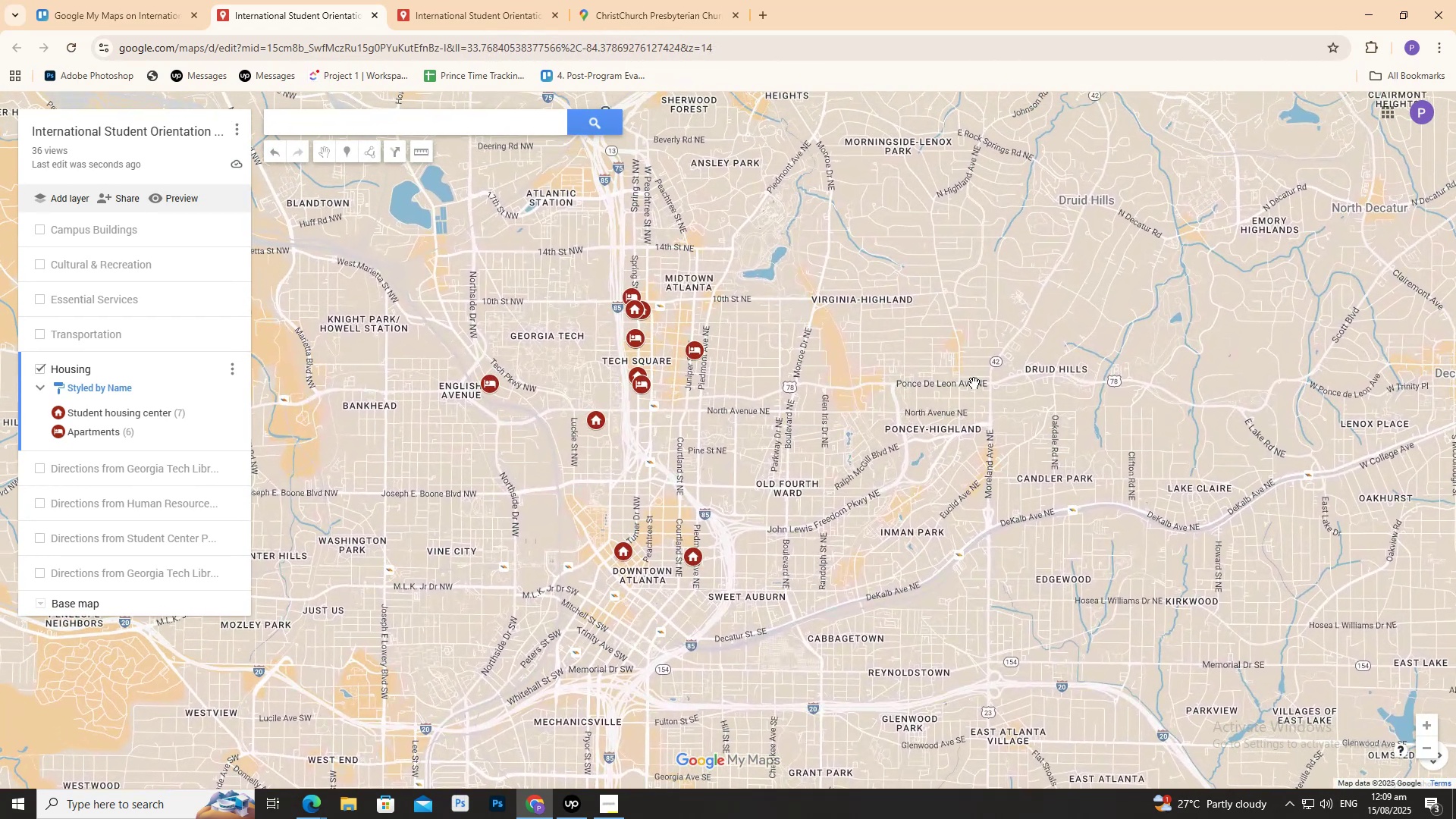 
scroll: coordinate [977, 360], scroll_direction: up, amount: 4.0
 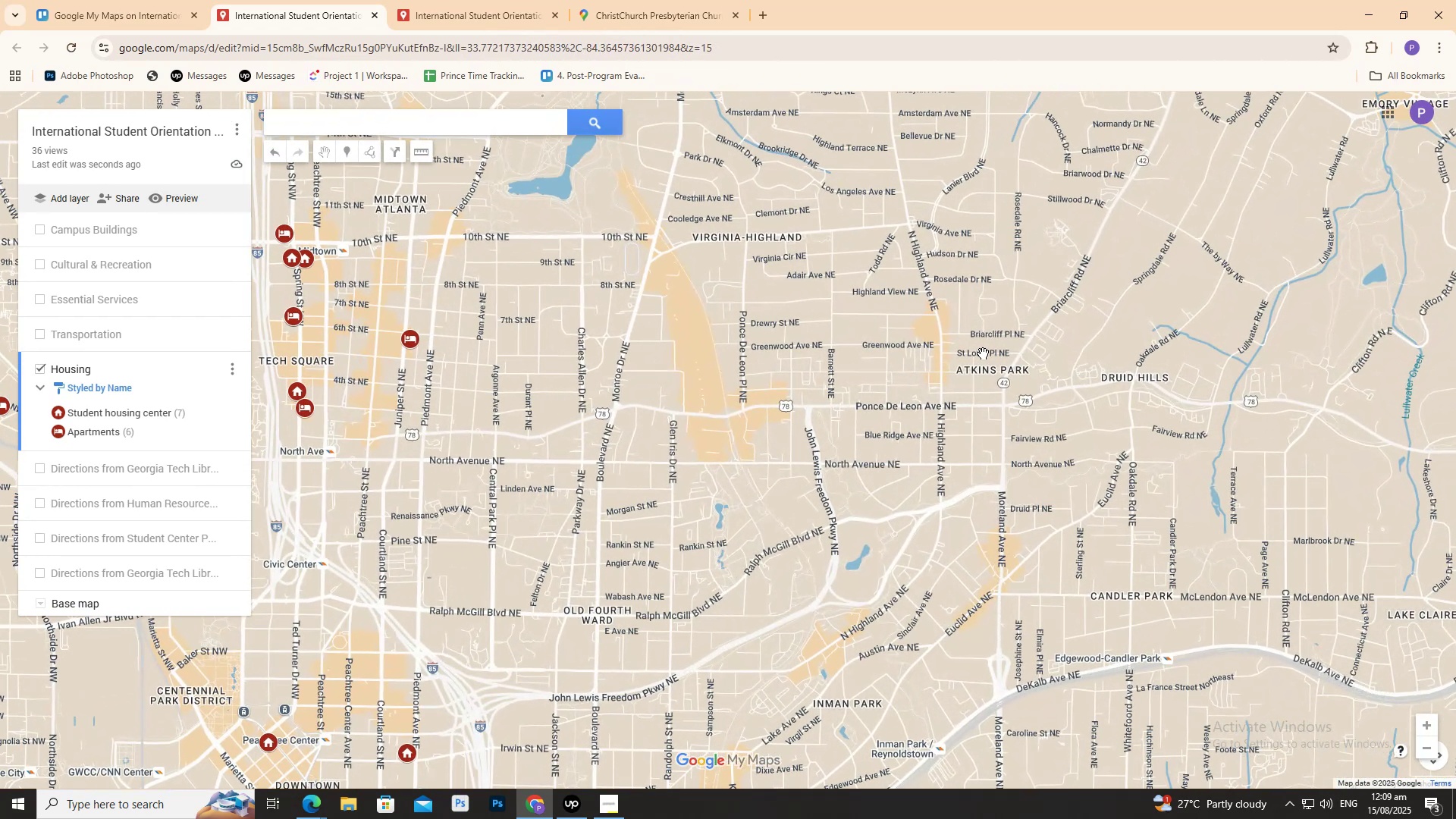 
scroll: coordinate [921, 370], scroll_direction: down, amount: 19.0
 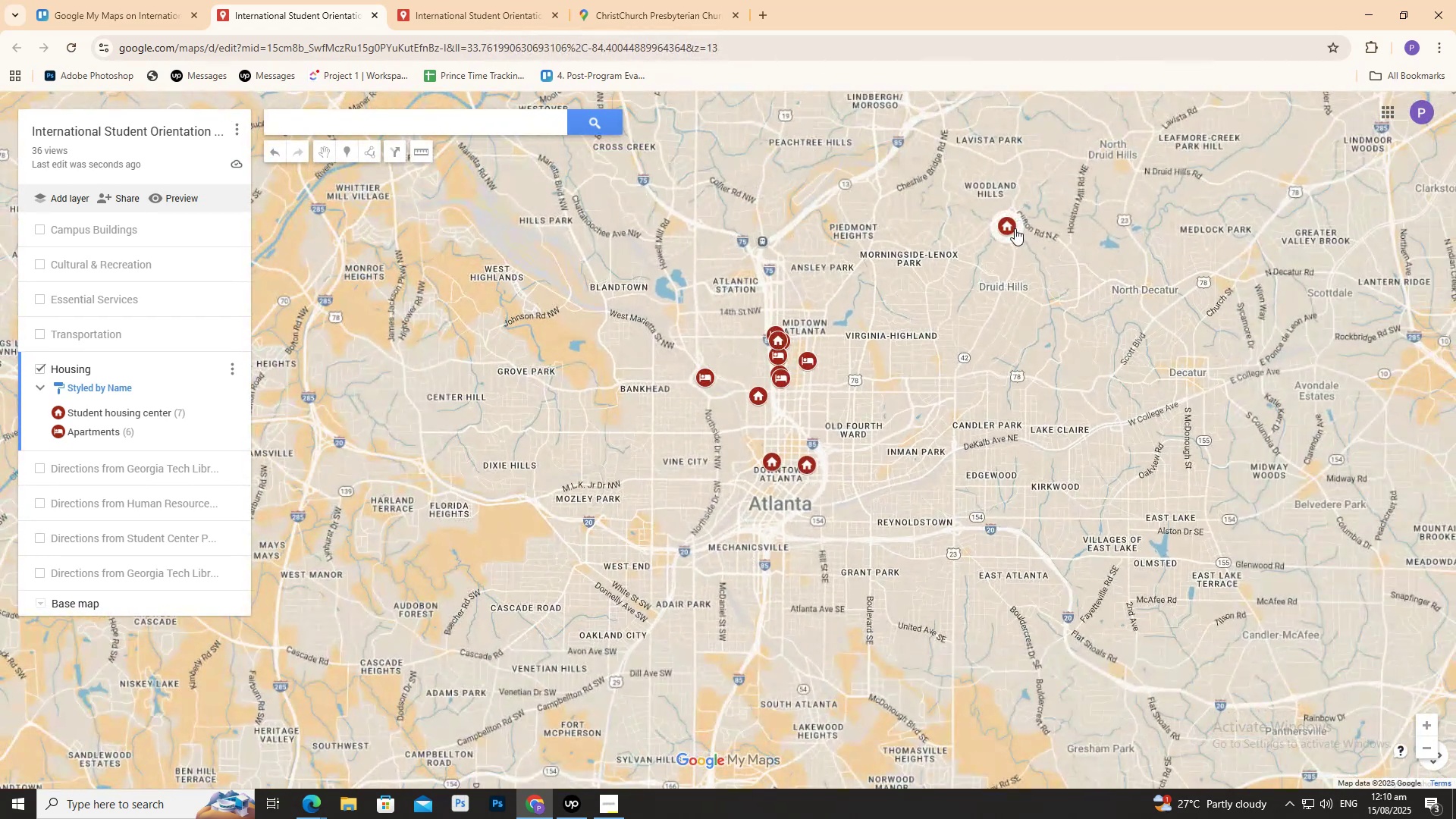 
left_click([1015, 229])
 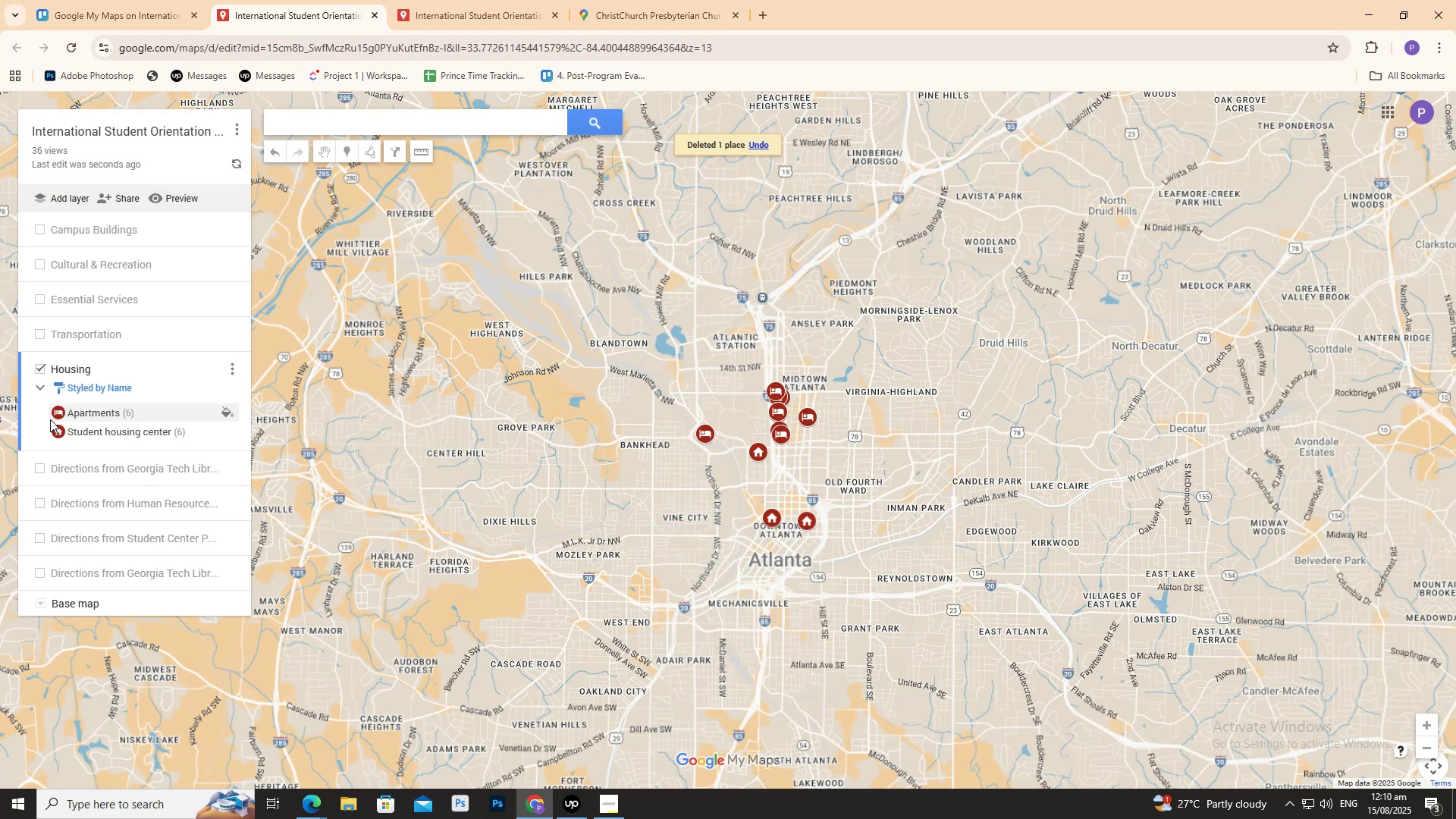 
left_click([41, 334])
 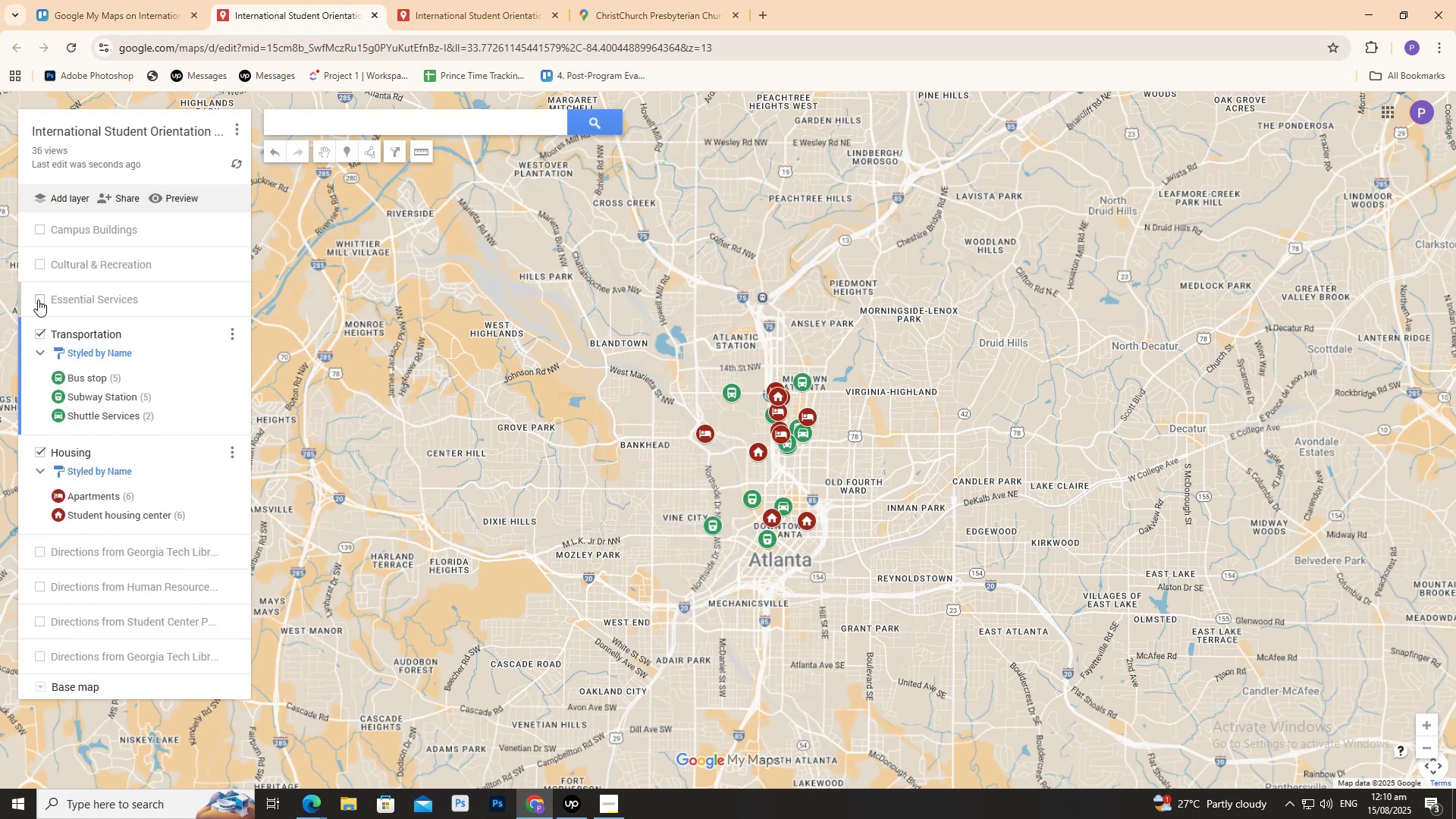 
double_click([38, 300])
 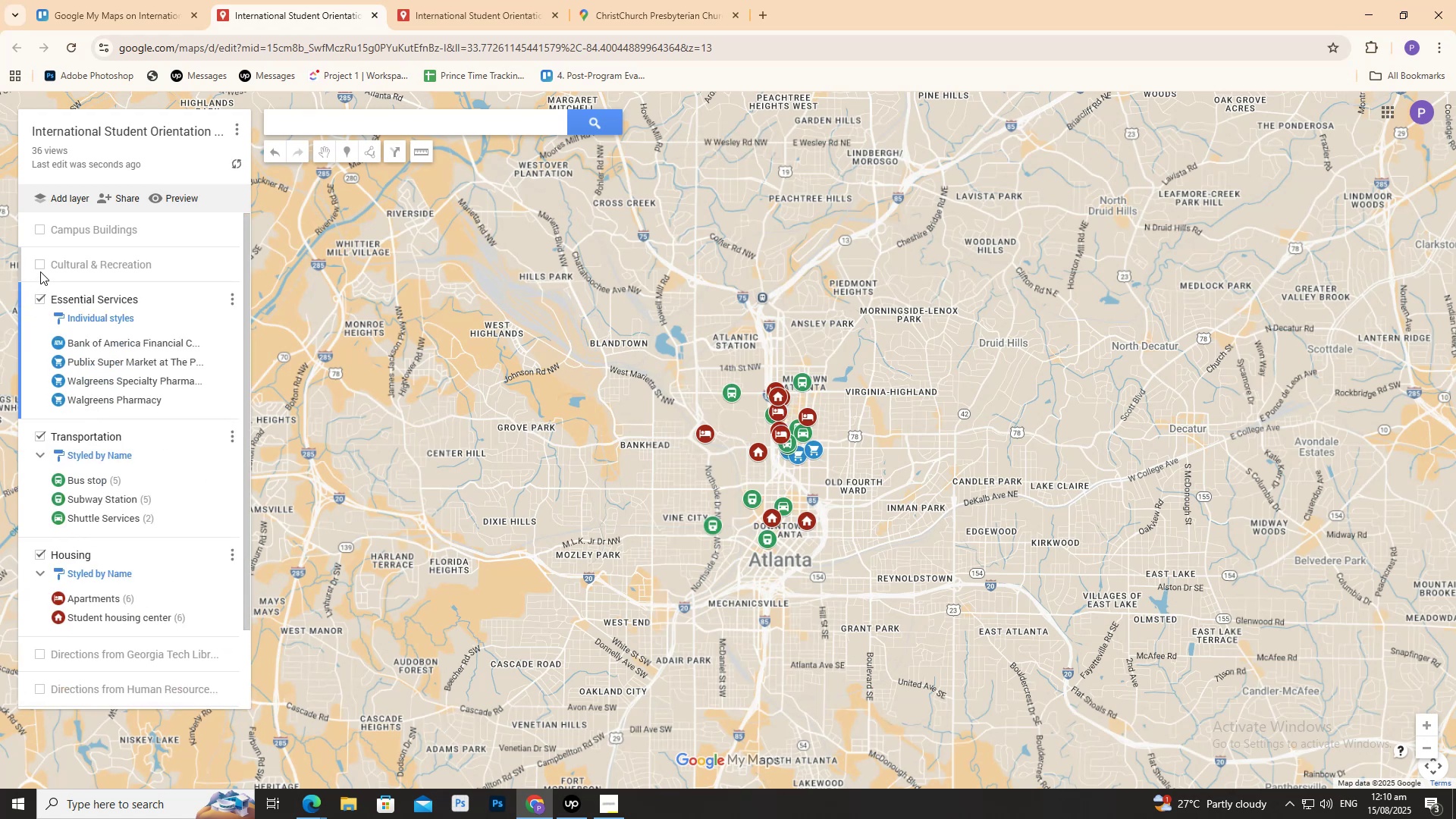 
left_click([40, 267])
 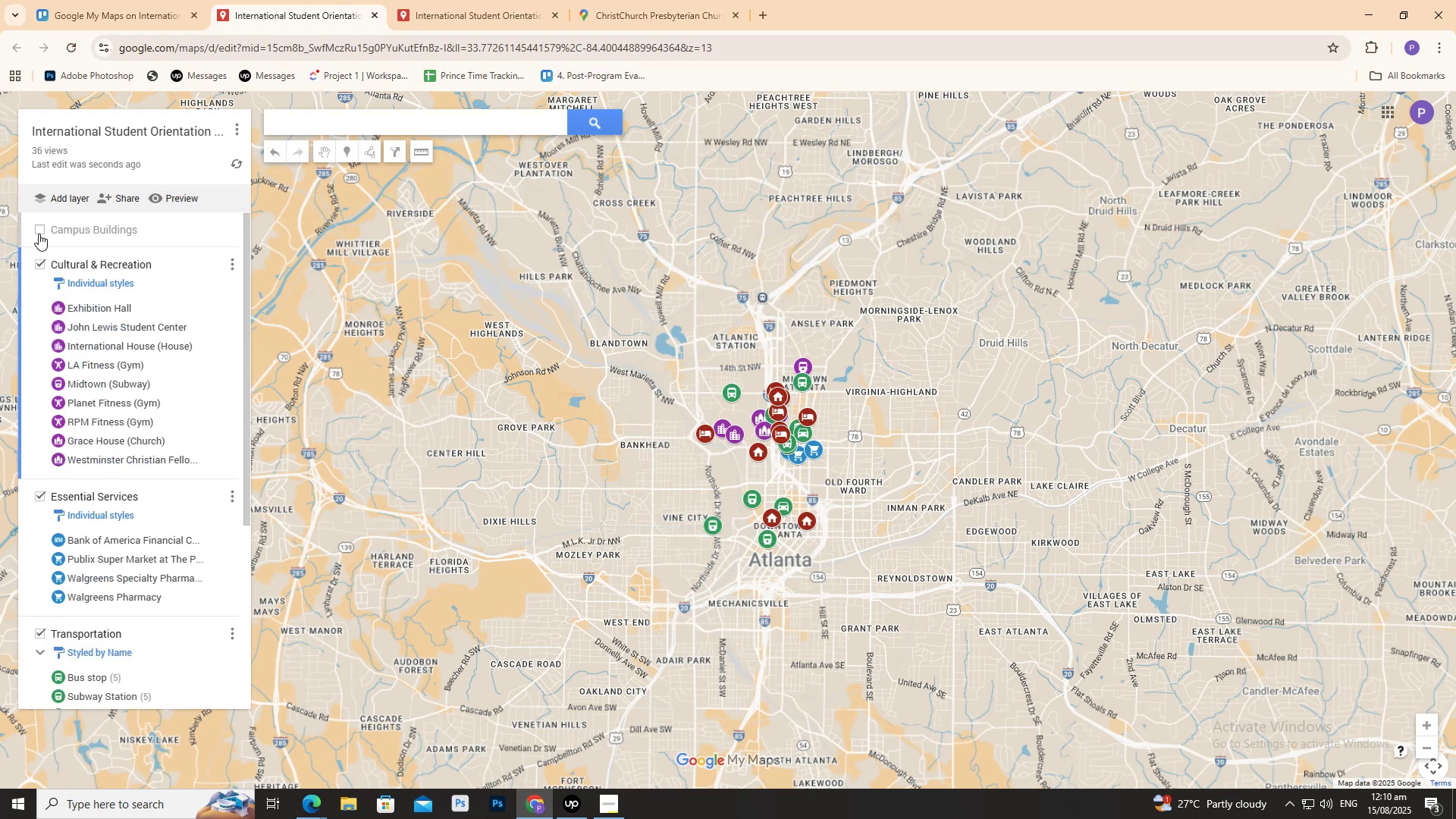 
left_click([40, 234])
 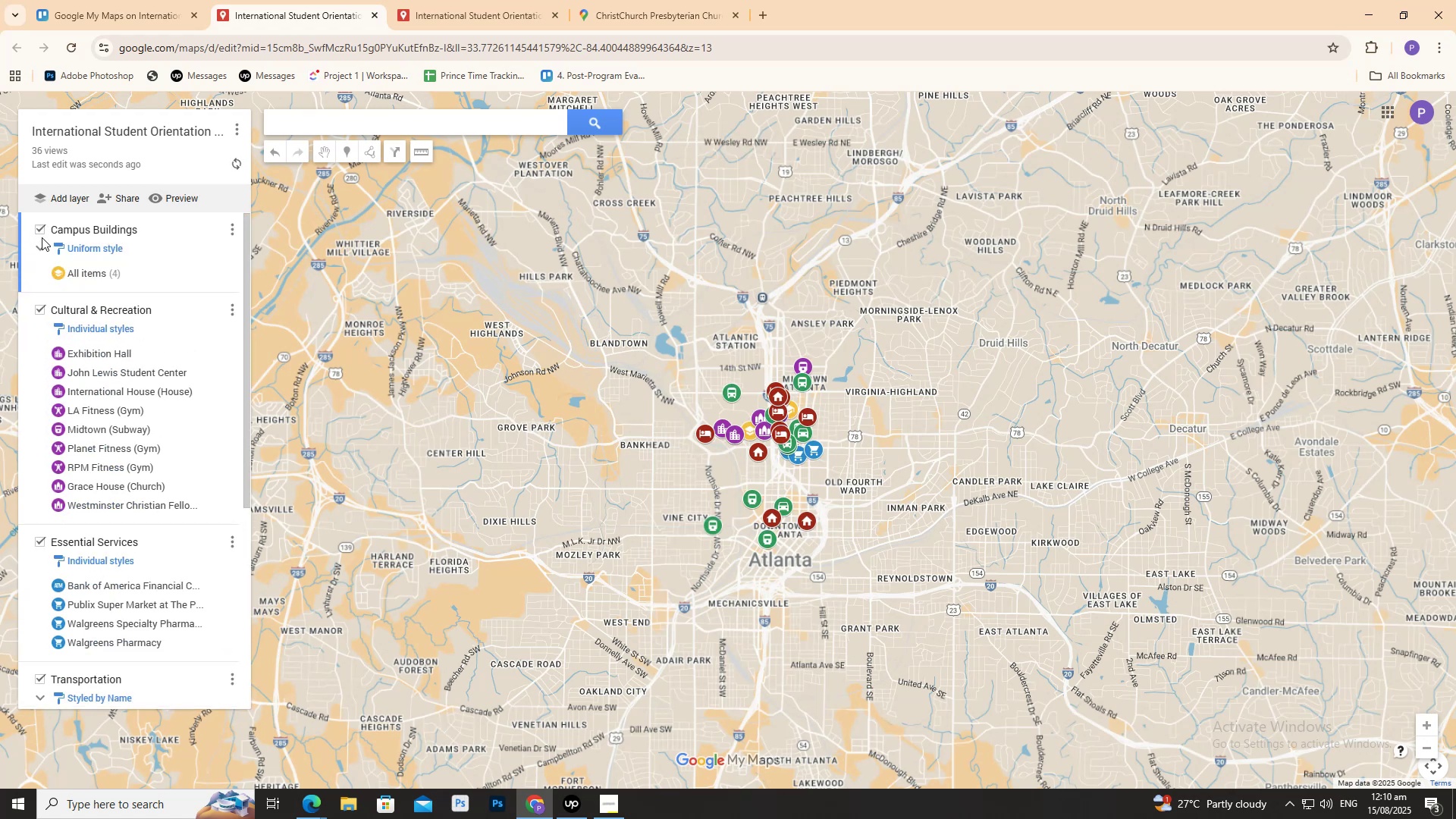 
scroll: coordinate [86, 324], scroll_direction: up, amount: 4.0
 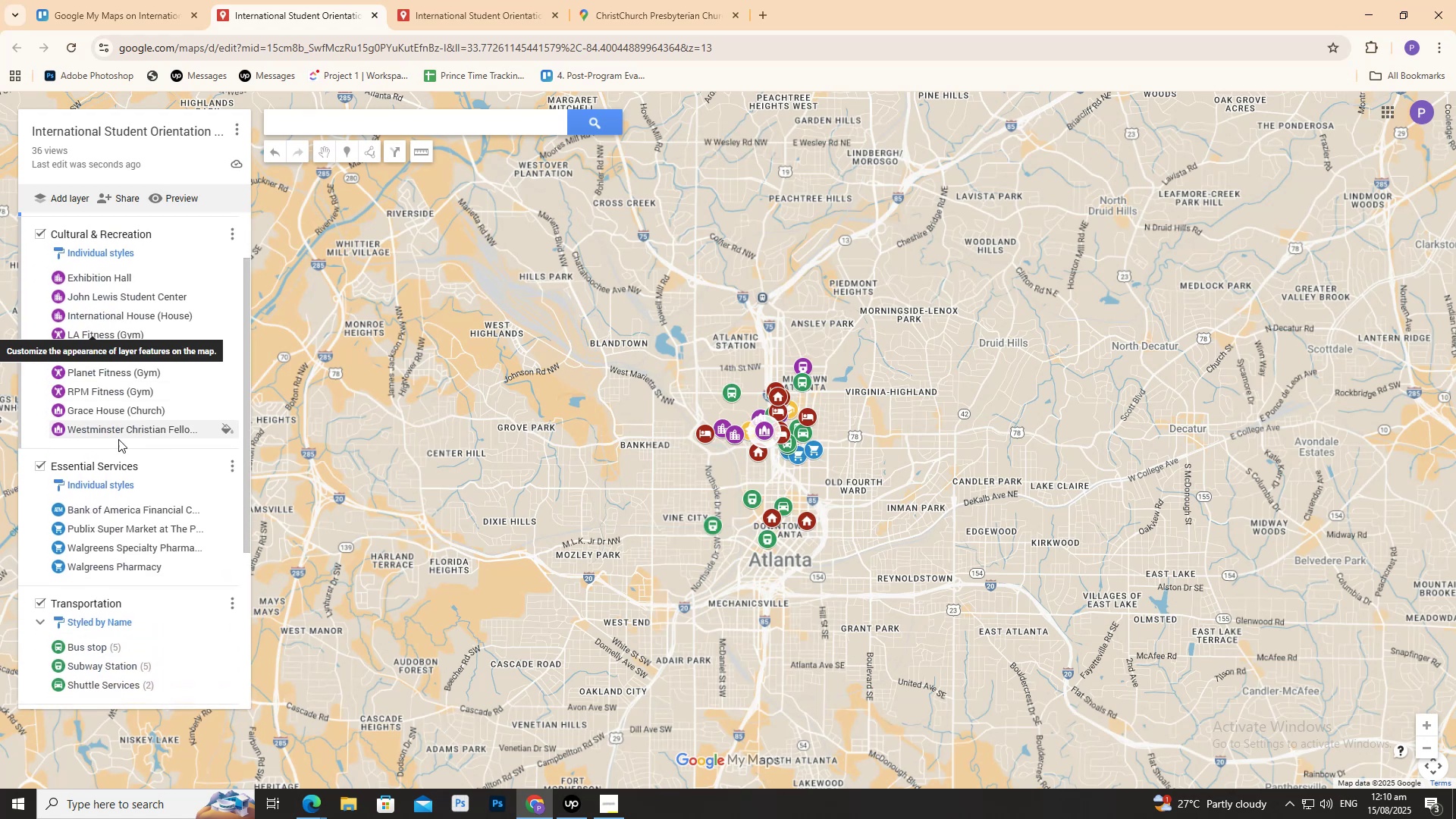 
scroll: coordinate [121, 453], scroll_direction: down, amount: 6.0
 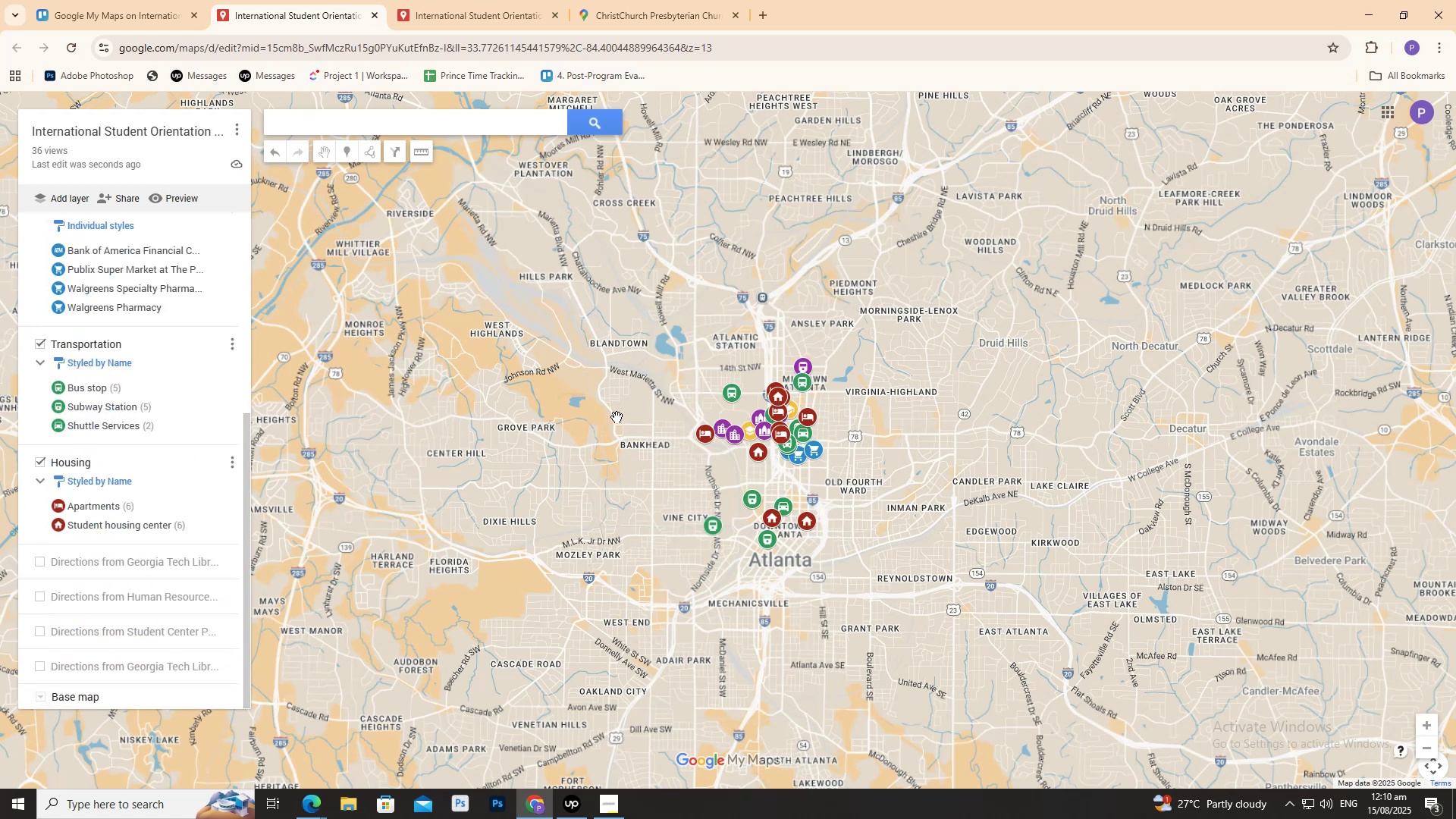 
scroll: coordinate [648, 454], scroll_direction: up, amount: 1.0
 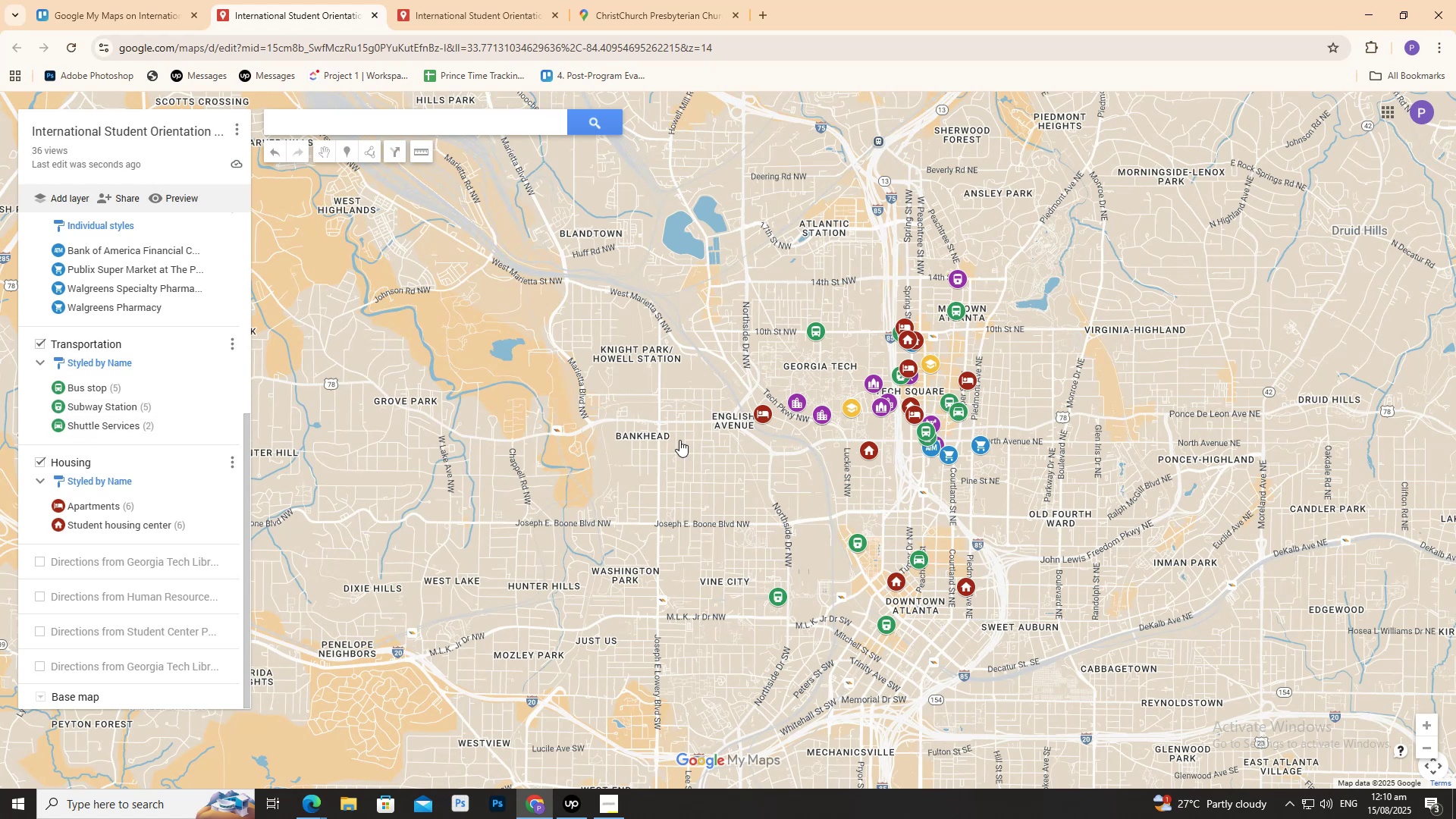 
wait(5.55)
 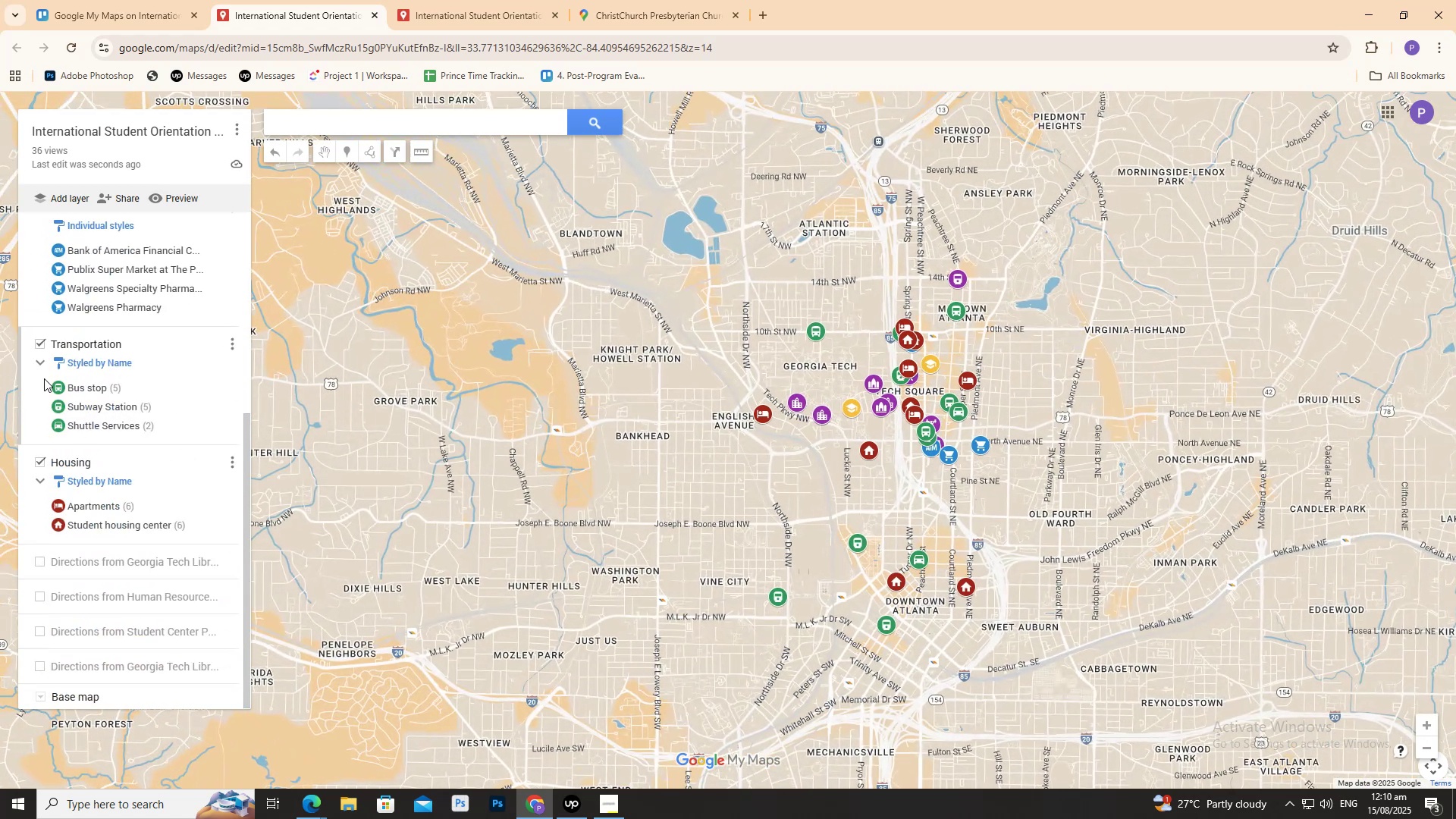 
scroll: coordinate [97, 345], scroll_direction: up, amount: 2.0
 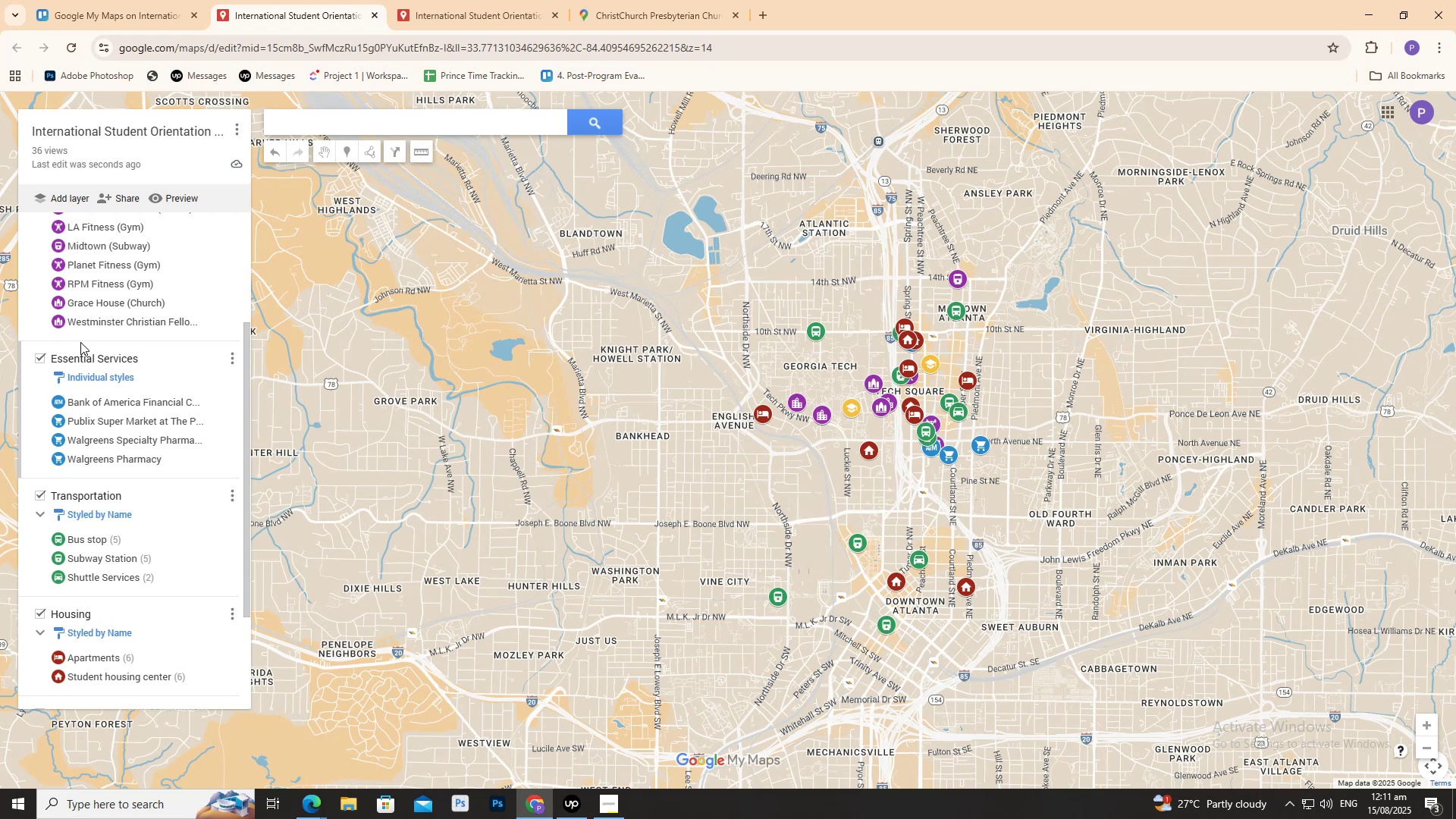 
wait(51.87)
 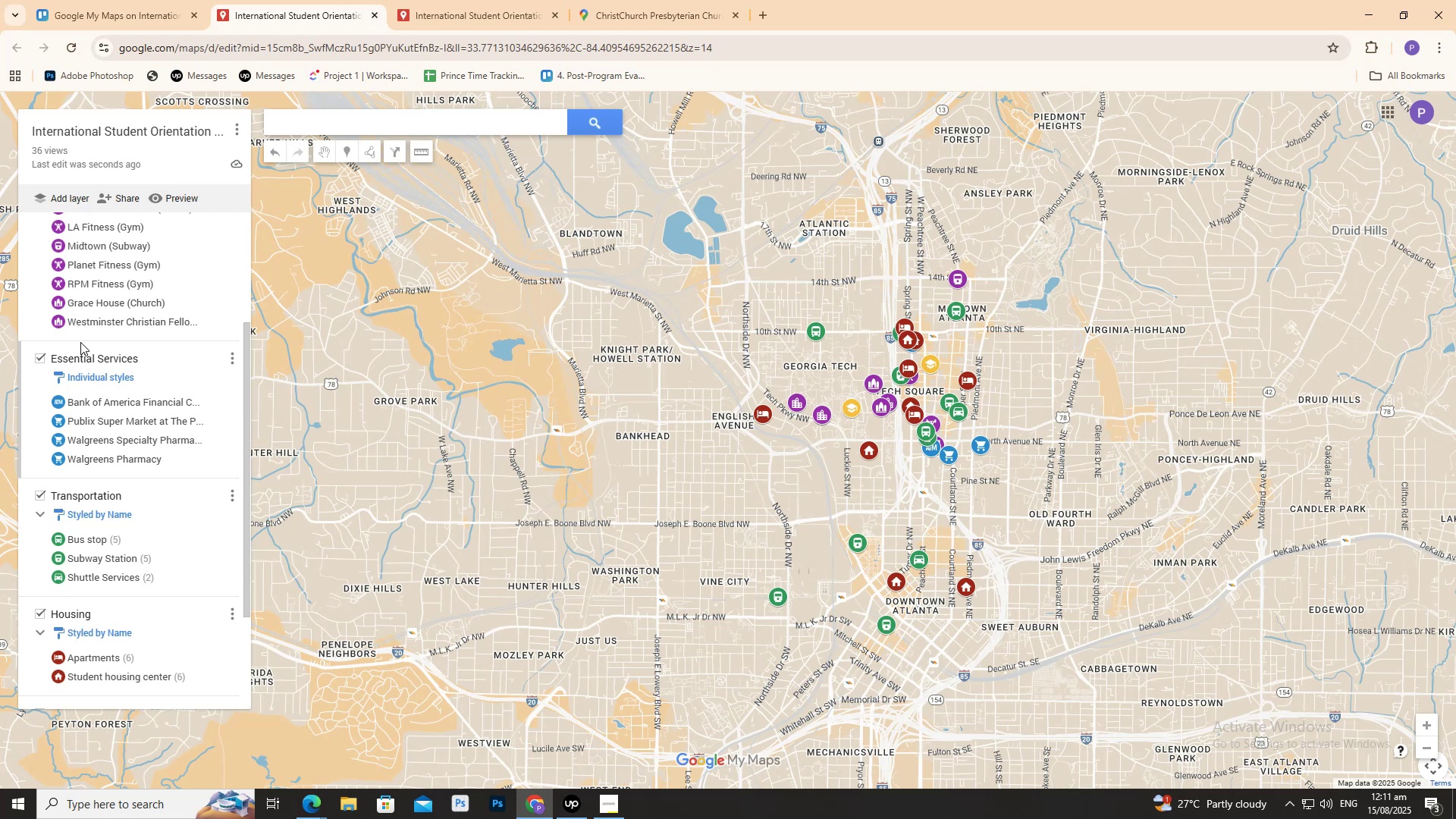 
left_click([44, 611])
 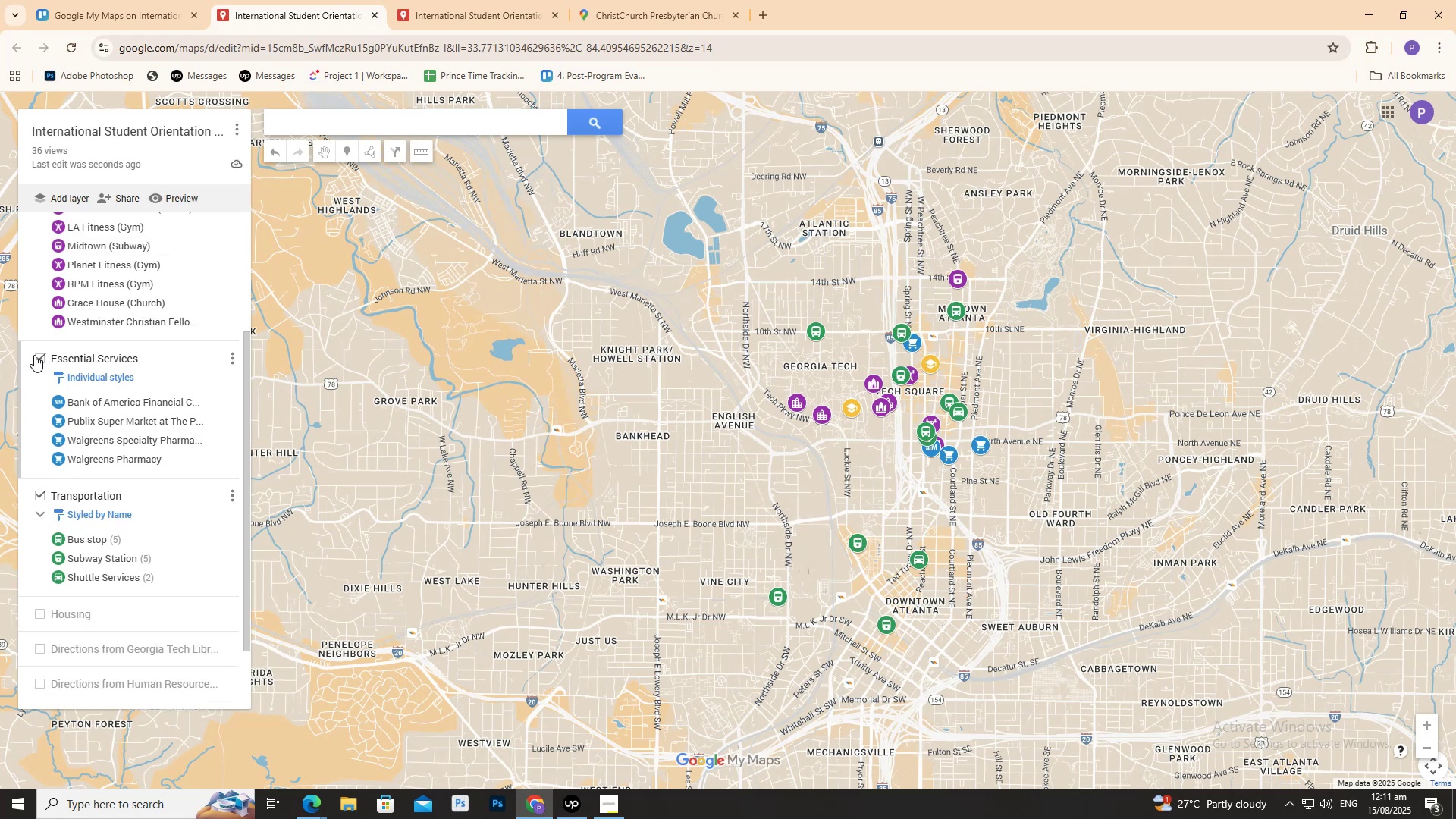 
left_click([34, 355])
 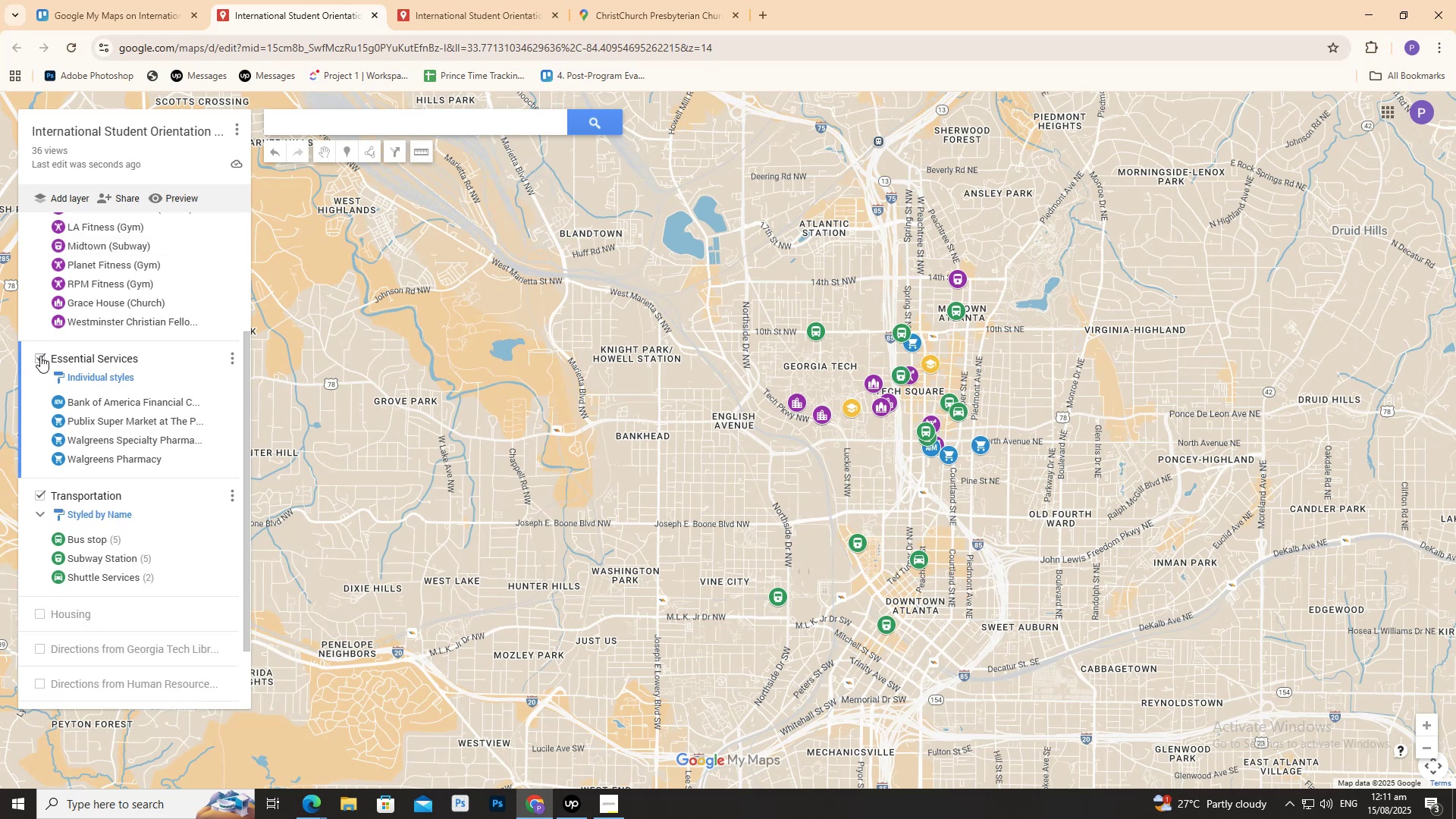 
left_click([40, 356])
 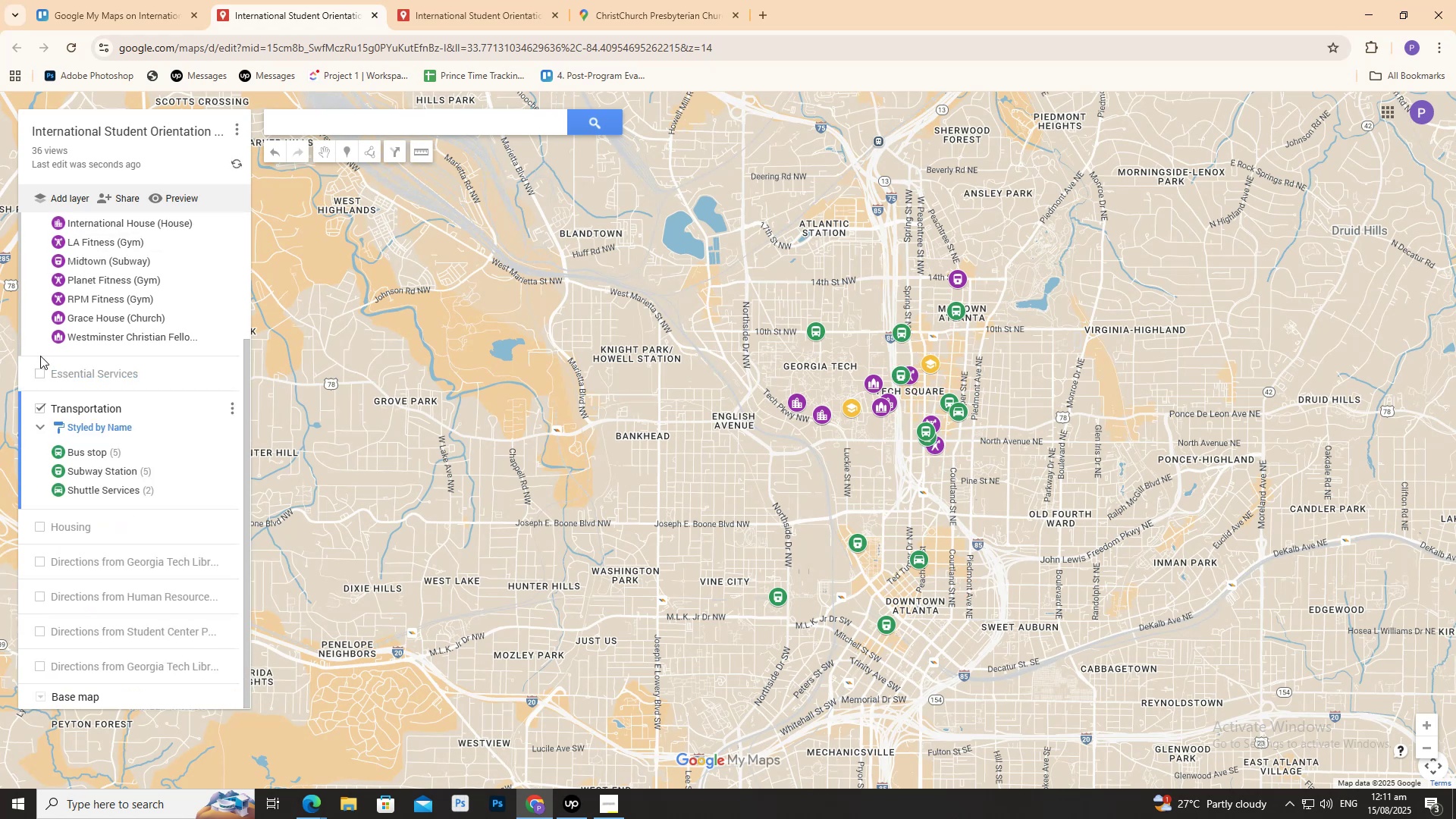 
scroll: coordinate [40, 356], scroll_direction: up, amount: 4.0
 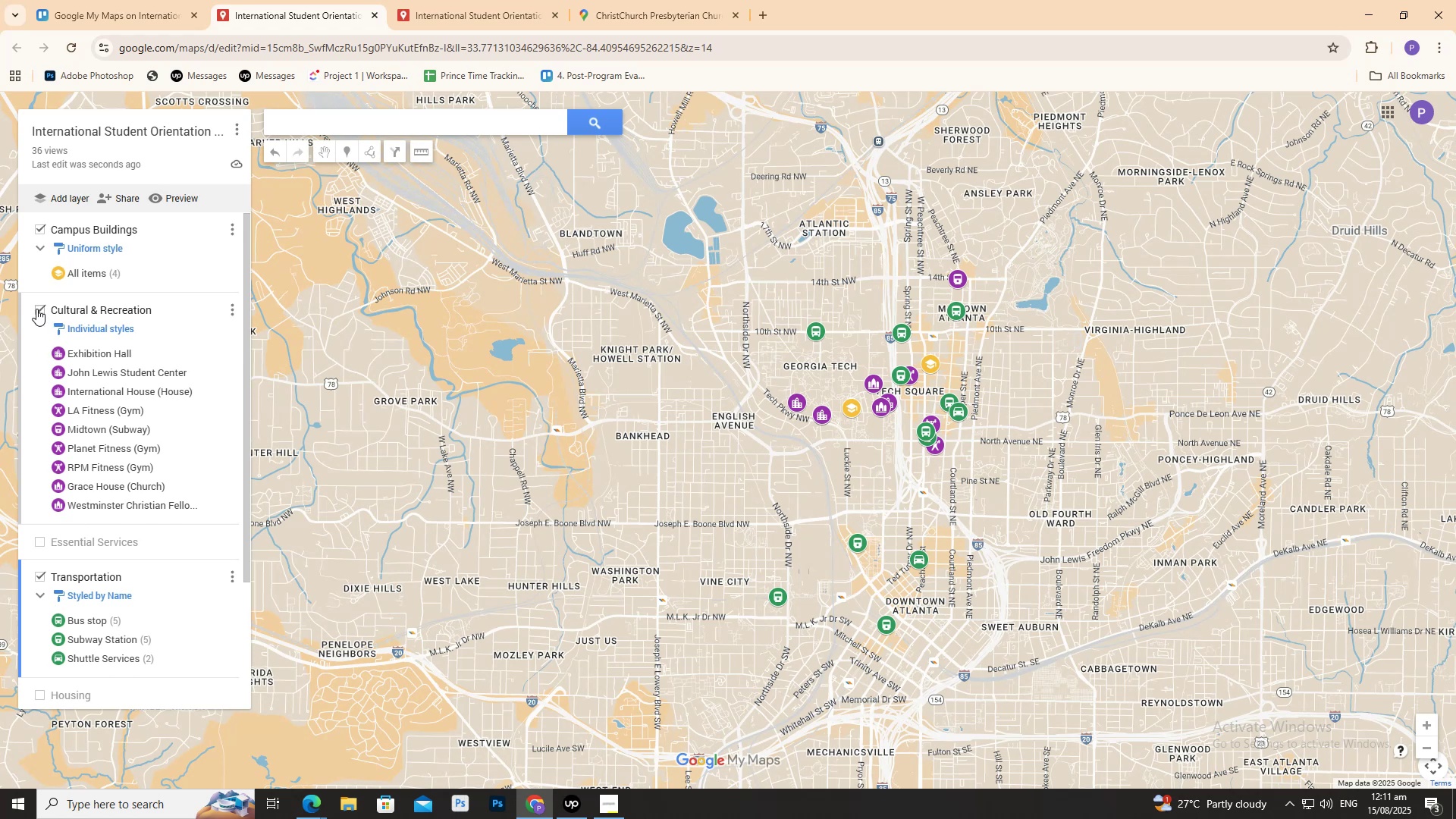 
left_click([36, 308])
 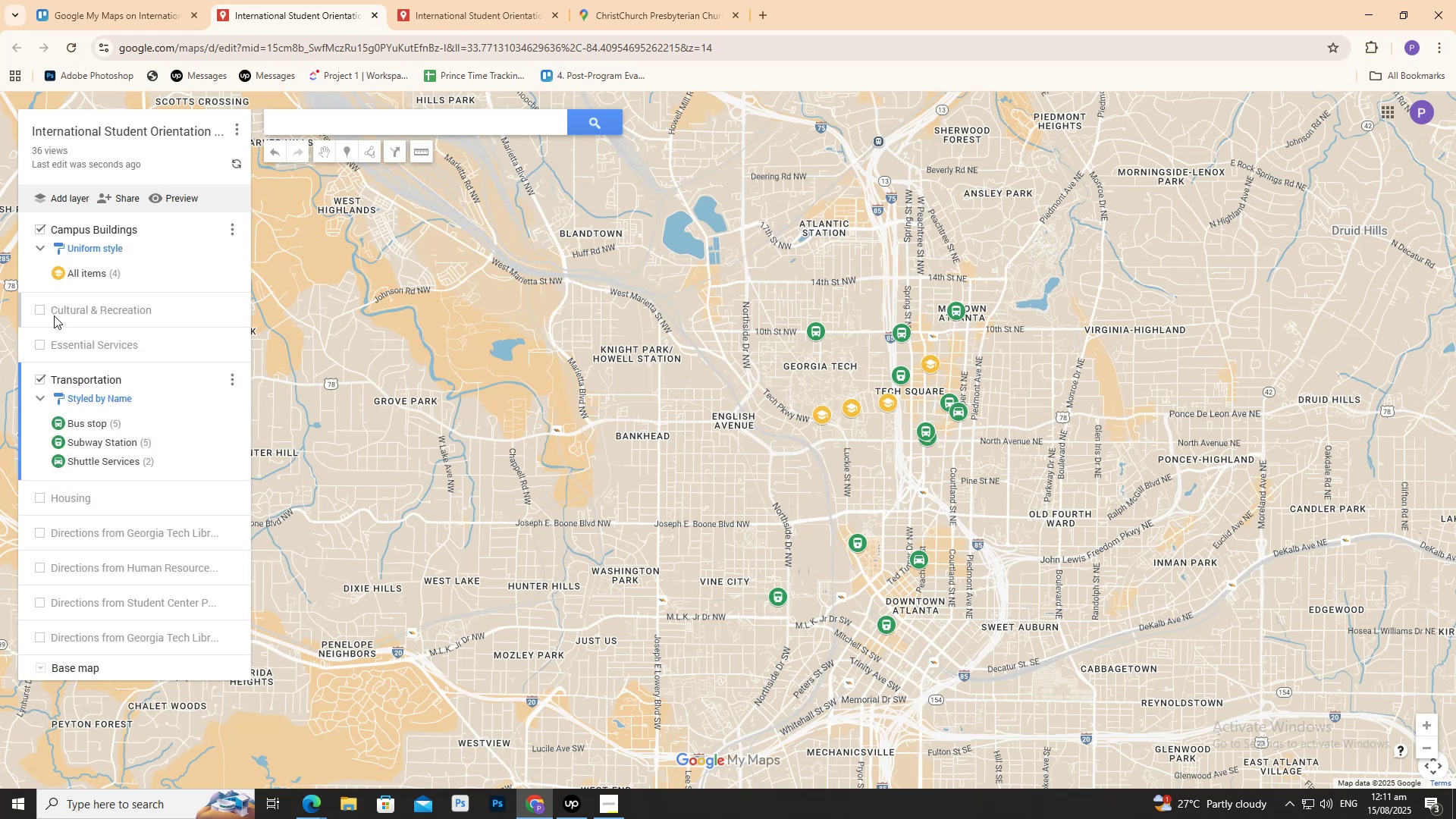 
scroll: coordinate [54, 315], scroll_direction: none, amount: 0.0
 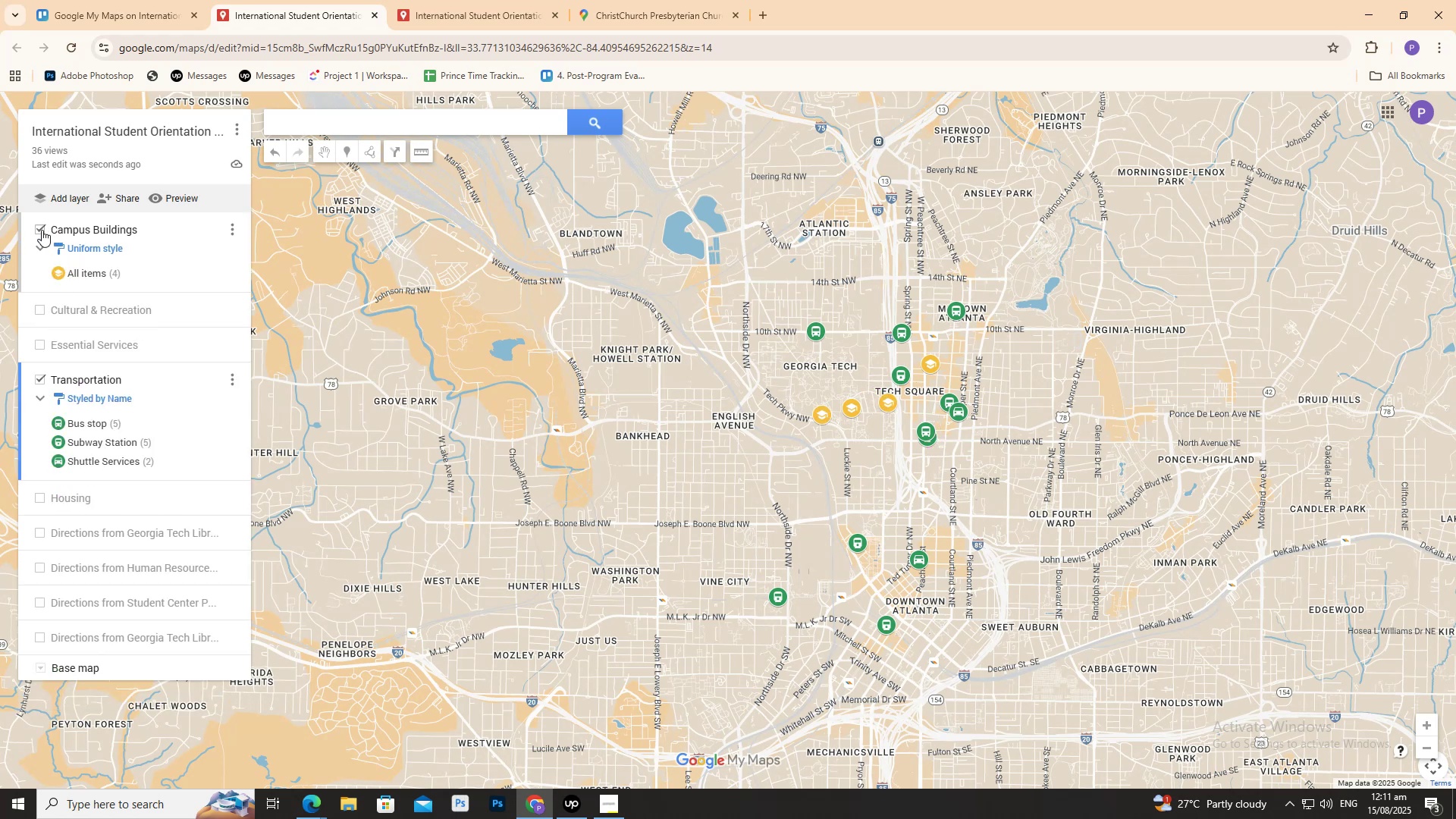 
left_click([42, 231])
 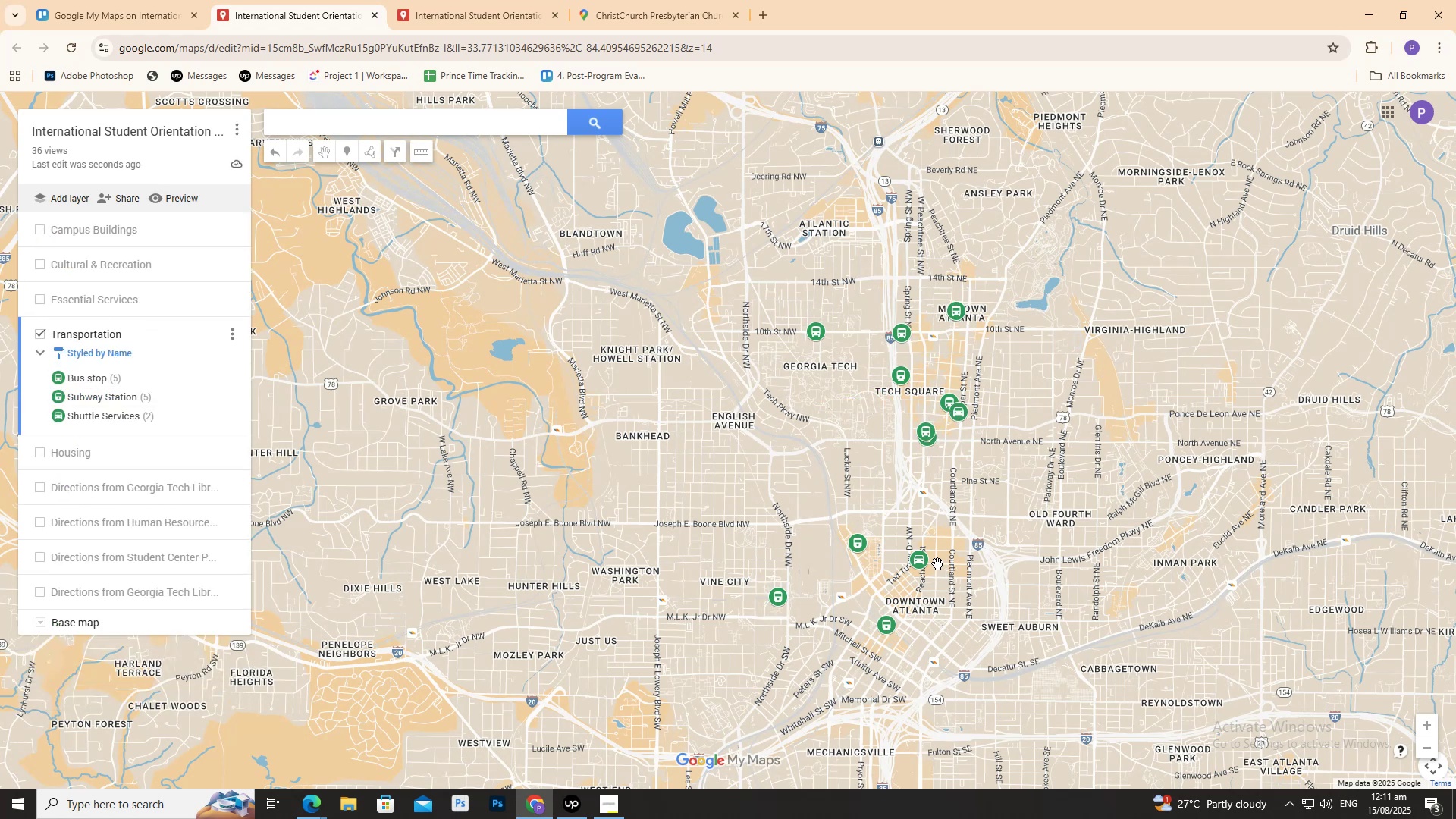 
left_click_drag(start_coordinate=[935, 547], to_coordinate=[814, 522])
 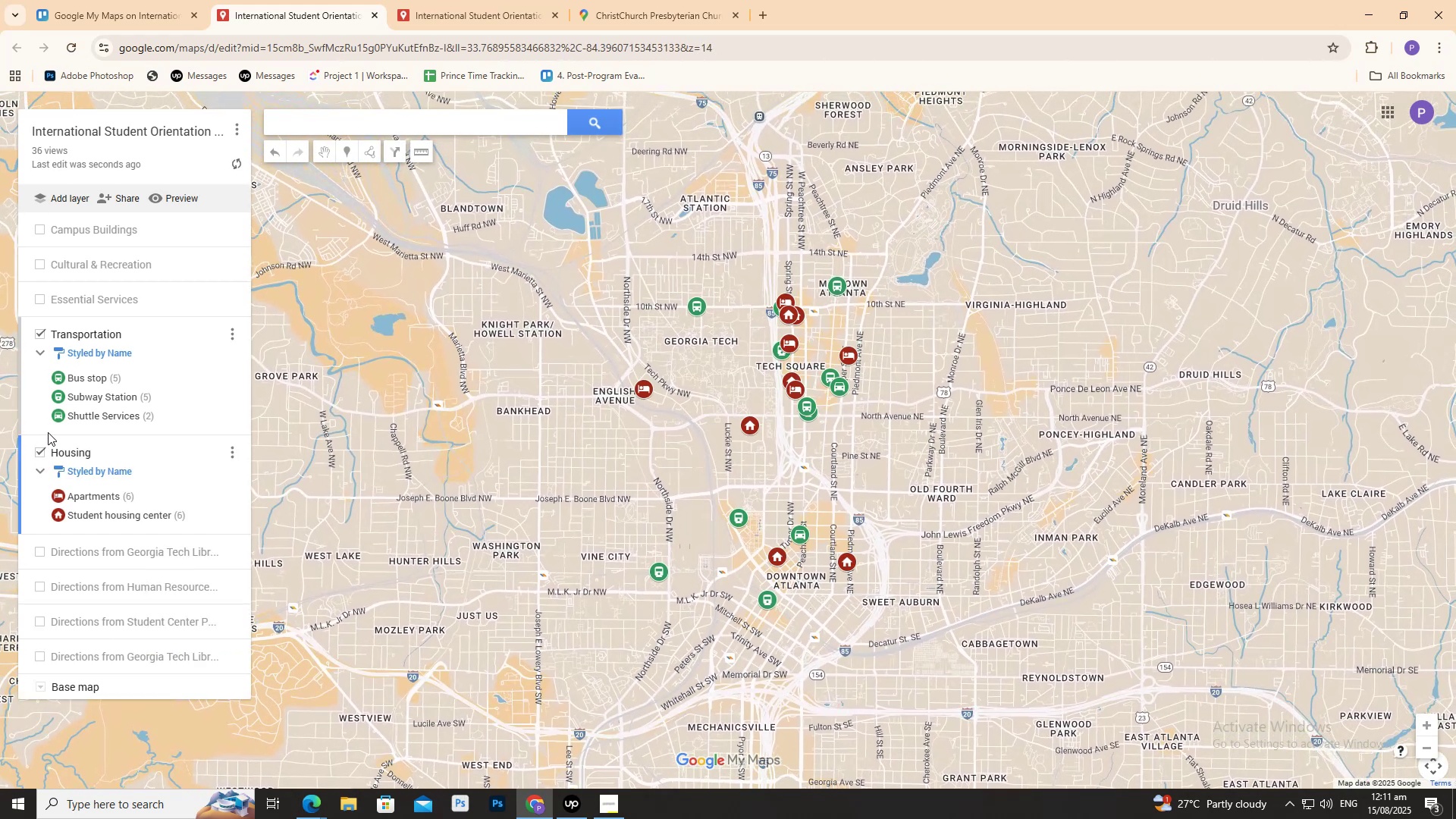 
scroll: coordinate [177, 356], scroll_direction: up, amount: 2.0
 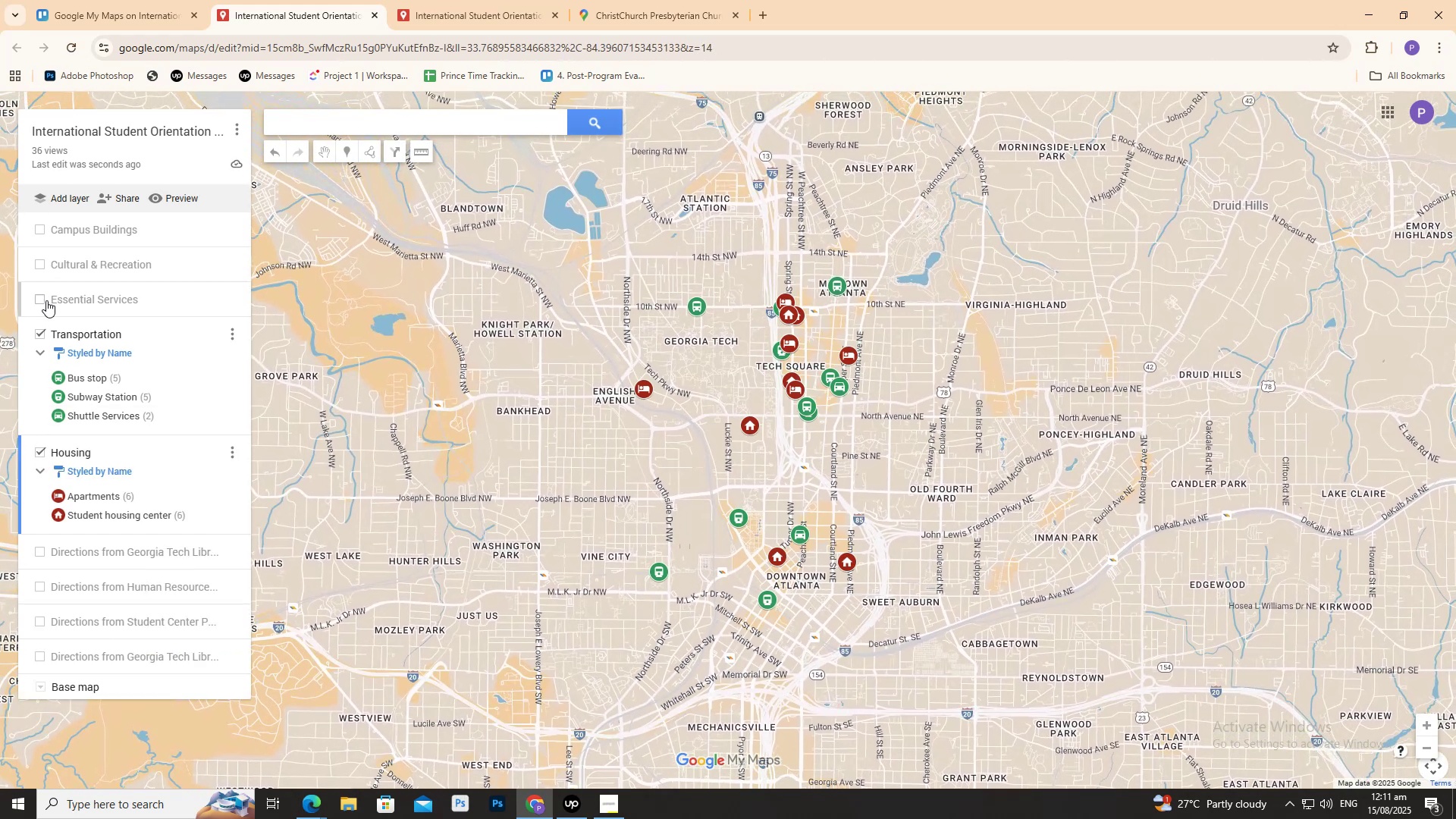 
left_click([46, 300])
 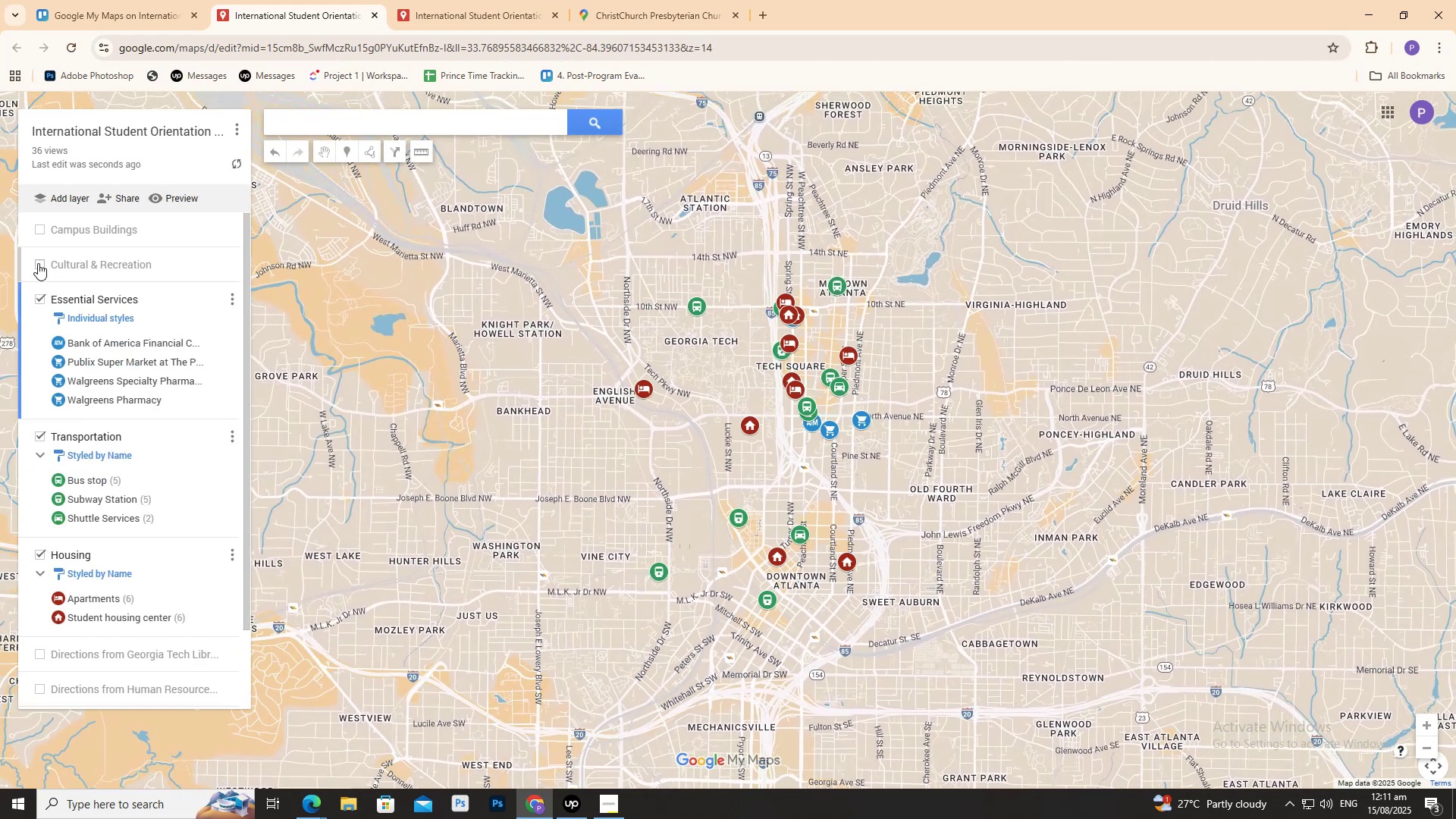 
left_click([38, 263])
 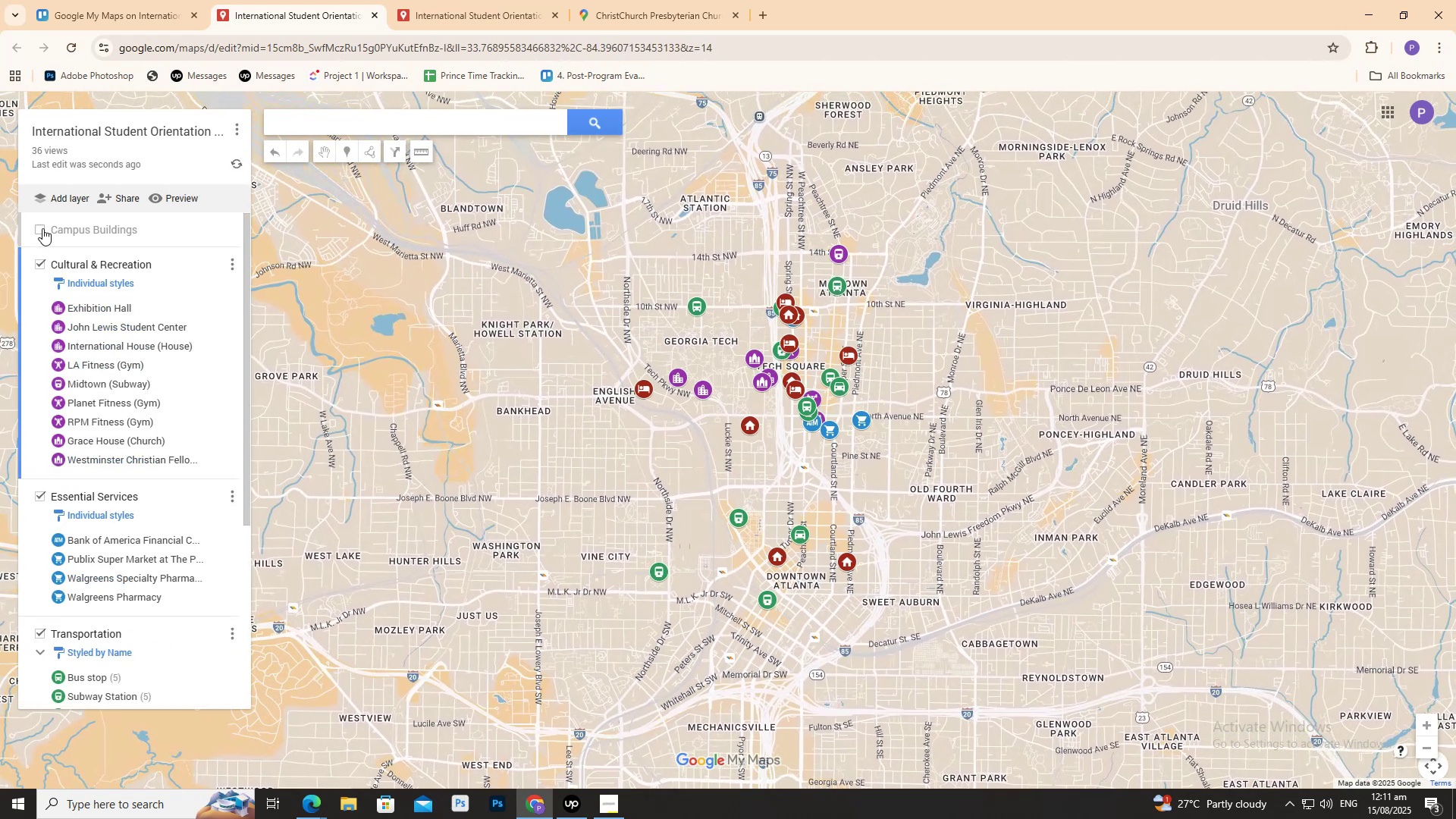 
left_click([42, 228])
 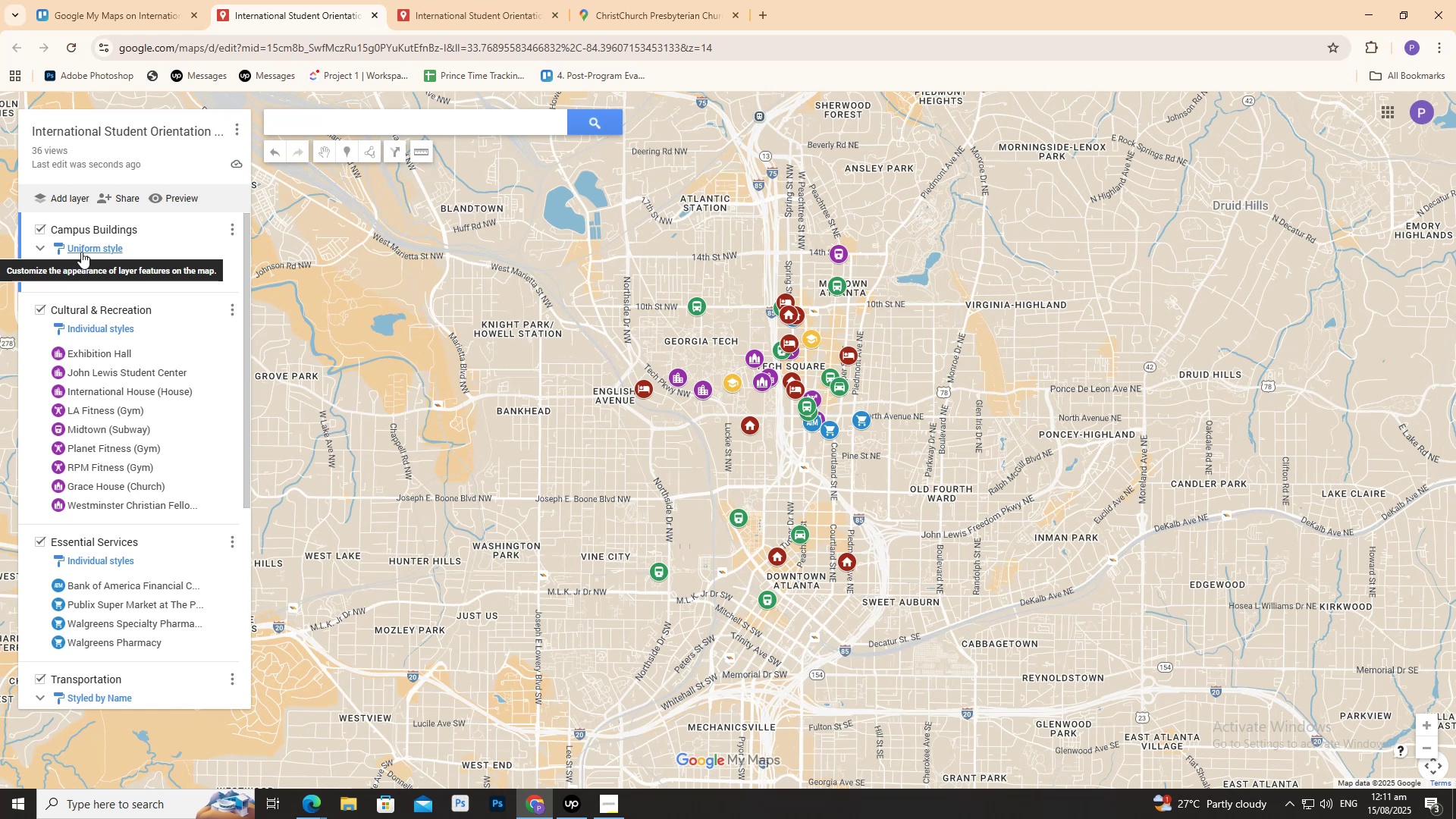 
wait(17.69)
 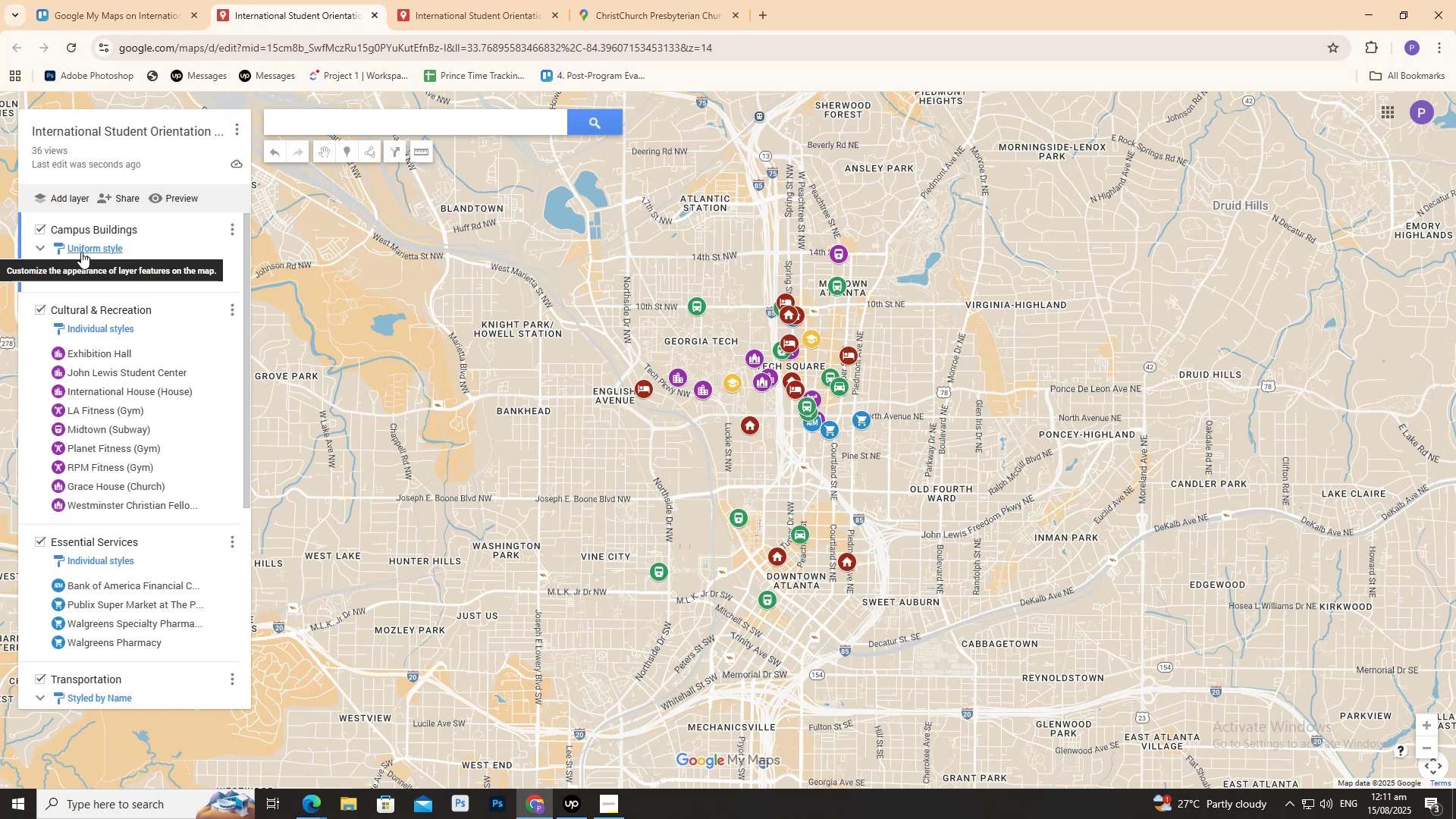 
scroll: coordinate [0, 162], scroll_direction: down, amount: 3.0
 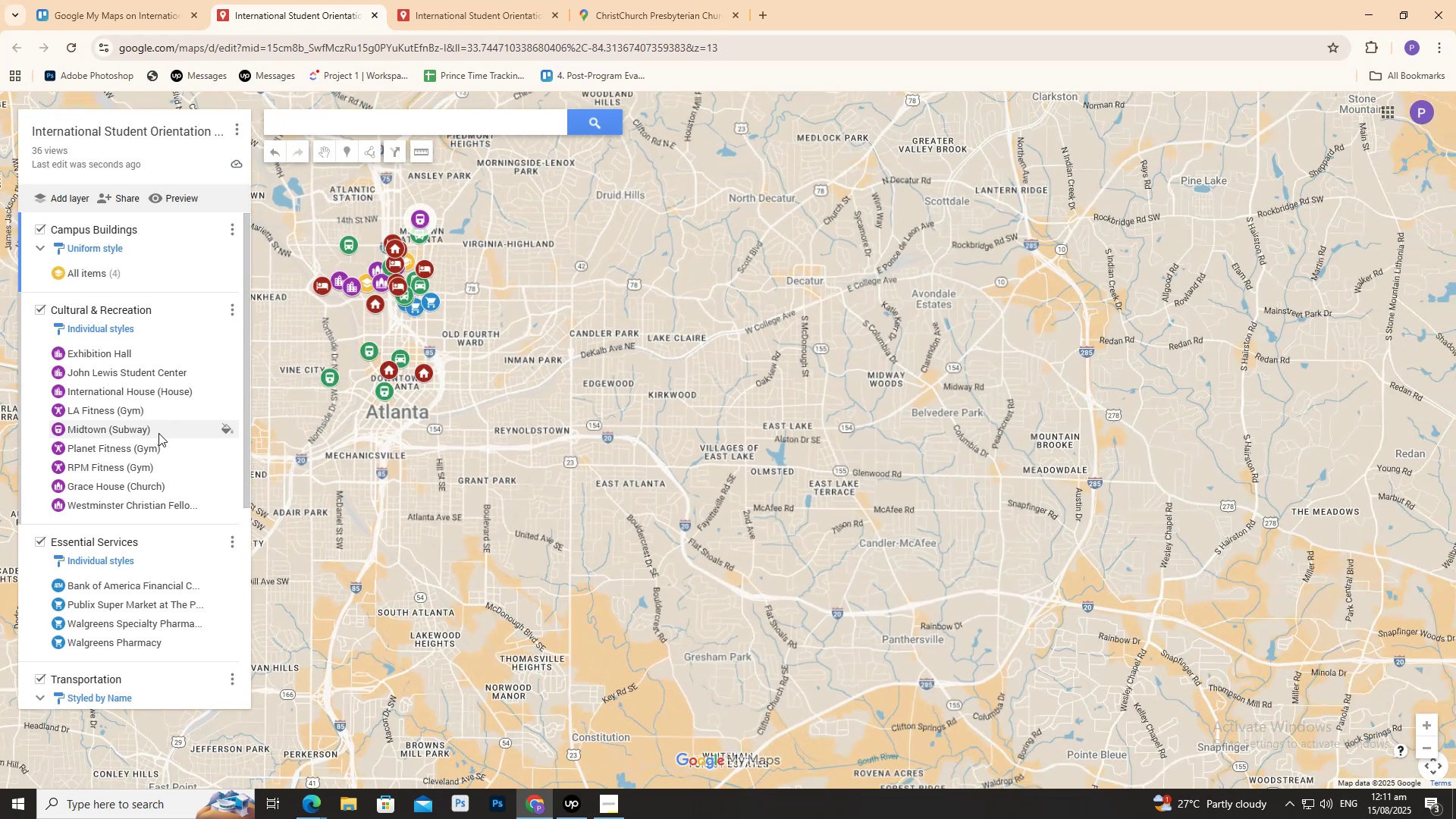 
left_click_drag(start_coordinate=[428, 321], to_coordinate=[682, 400])
 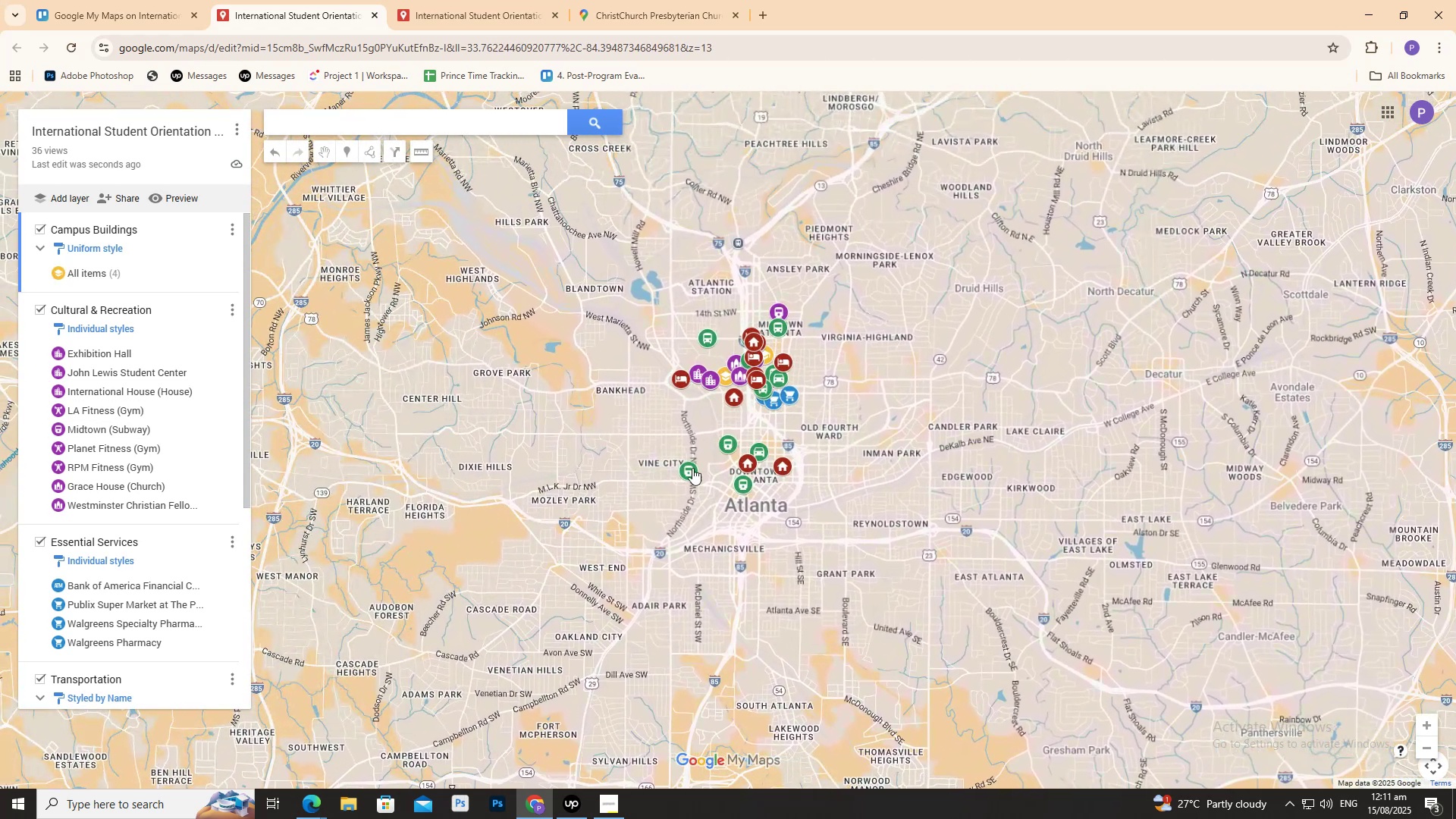 
left_click_drag(start_coordinate=[701, 455], to_coordinate=[673, 428])
 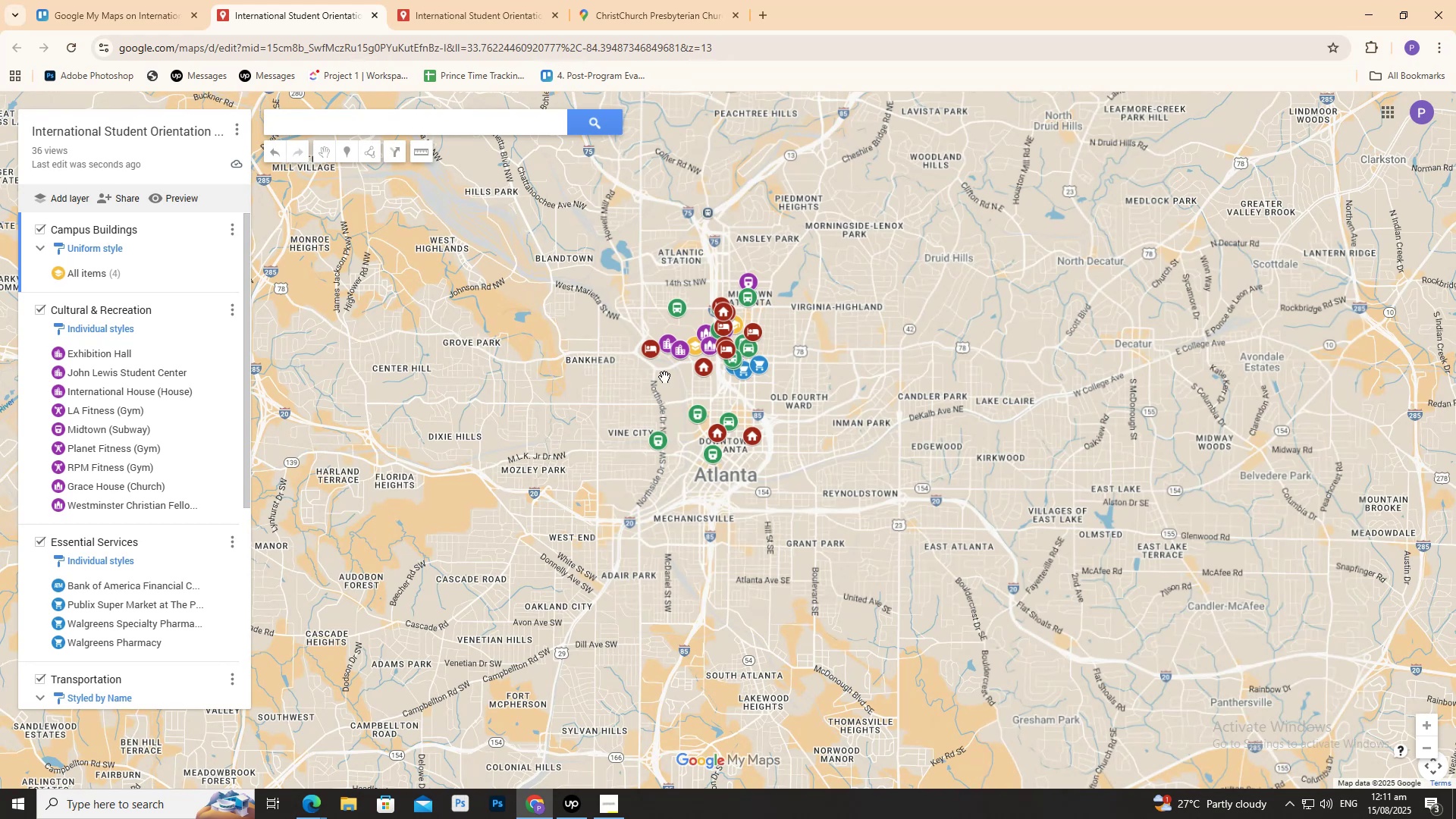 
scroll: coordinate [667, 382], scroll_direction: up, amount: 12.0
 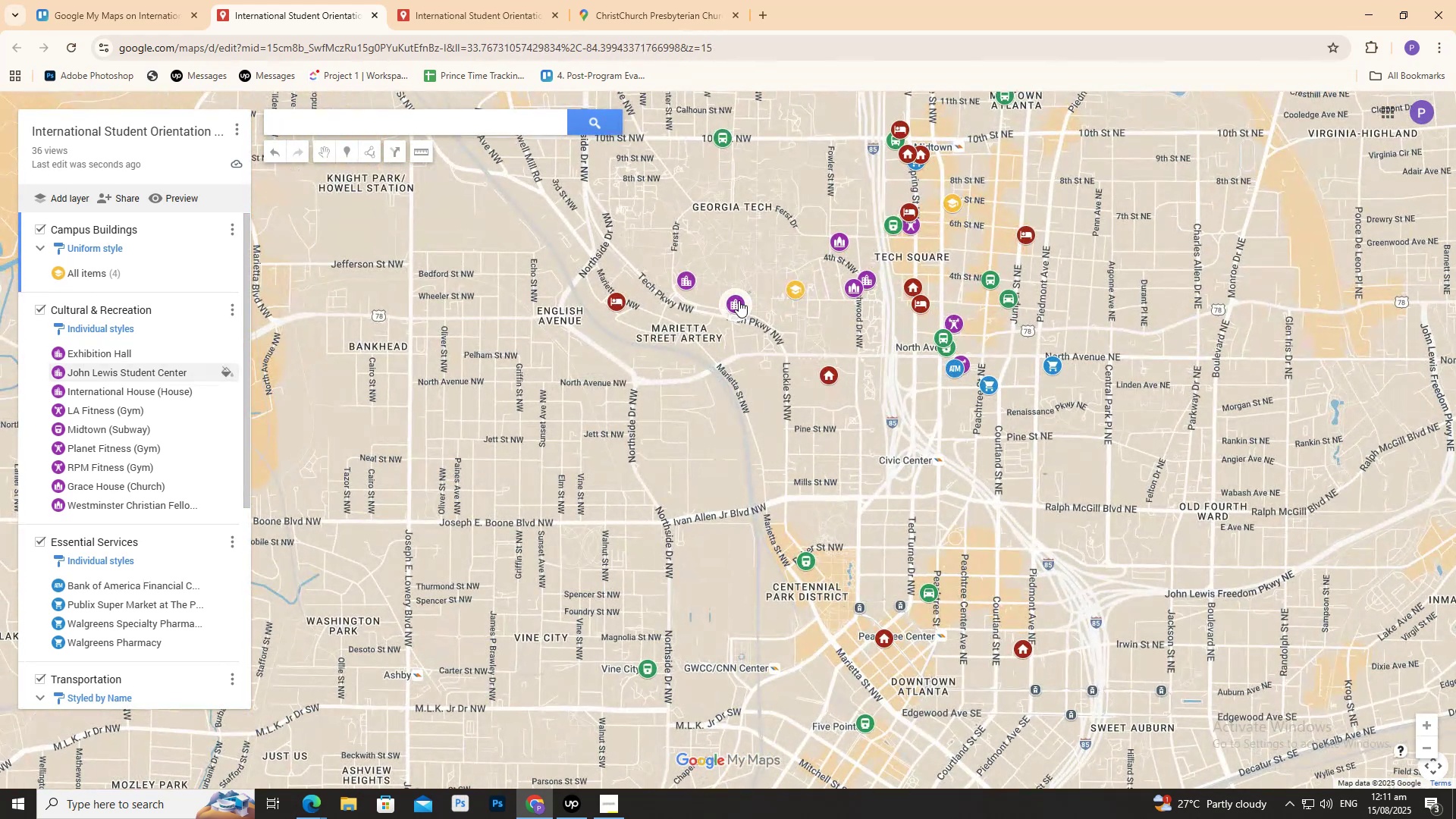 
left_click([601, 0])
 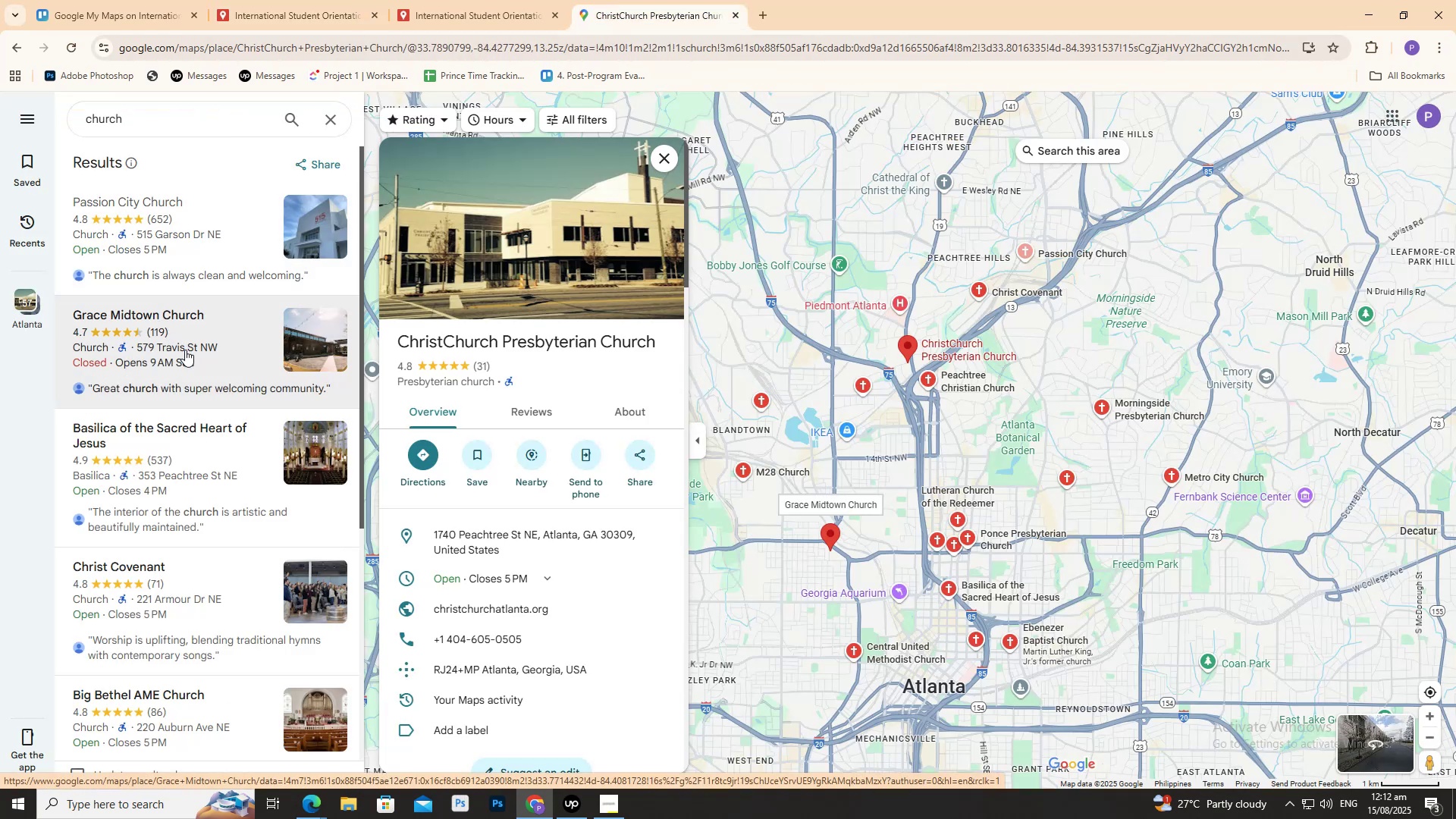 
wait(8.65)
 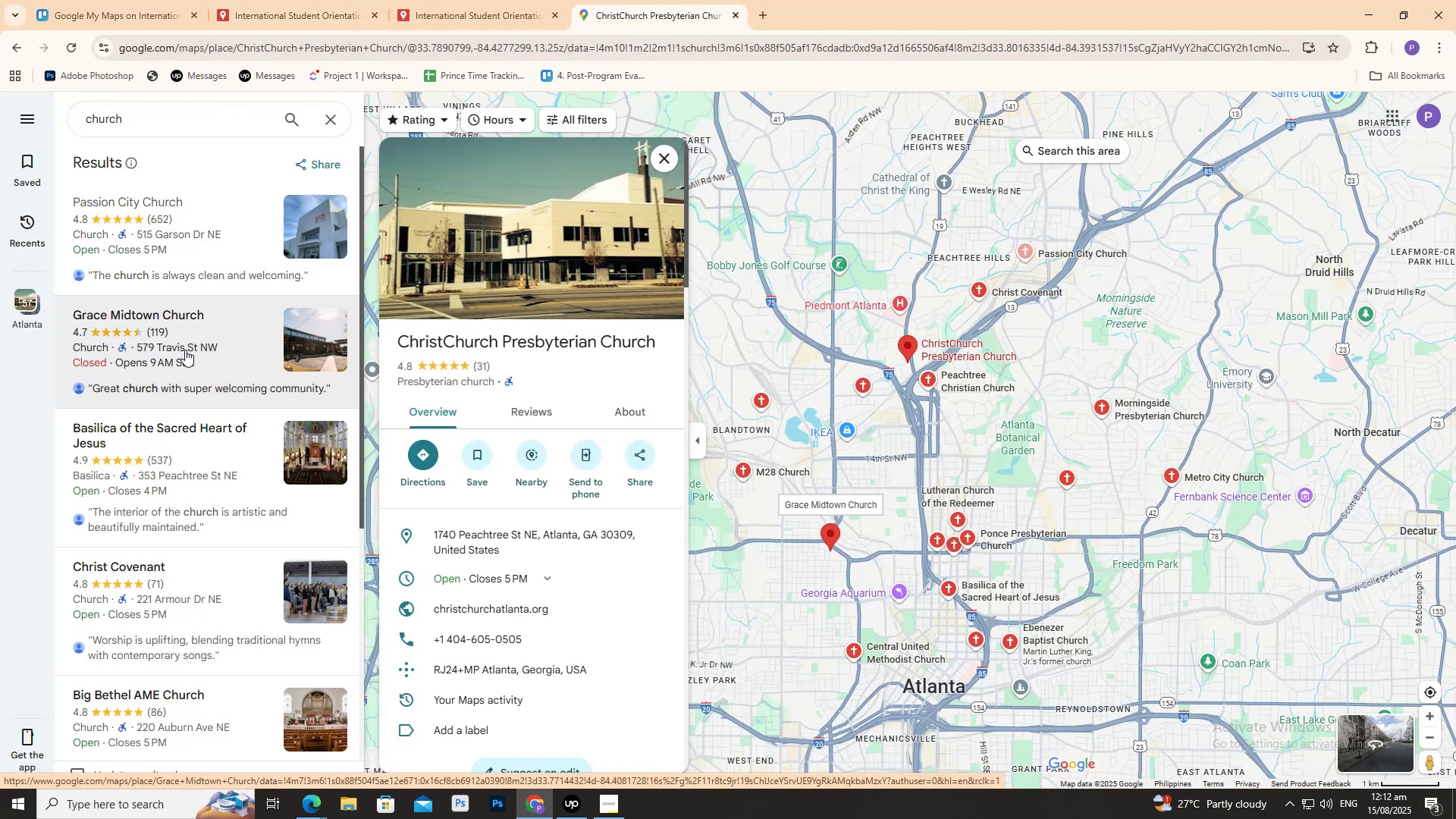 
scroll: coordinate [126, 601], scroll_direction: down, amount: 2.0
 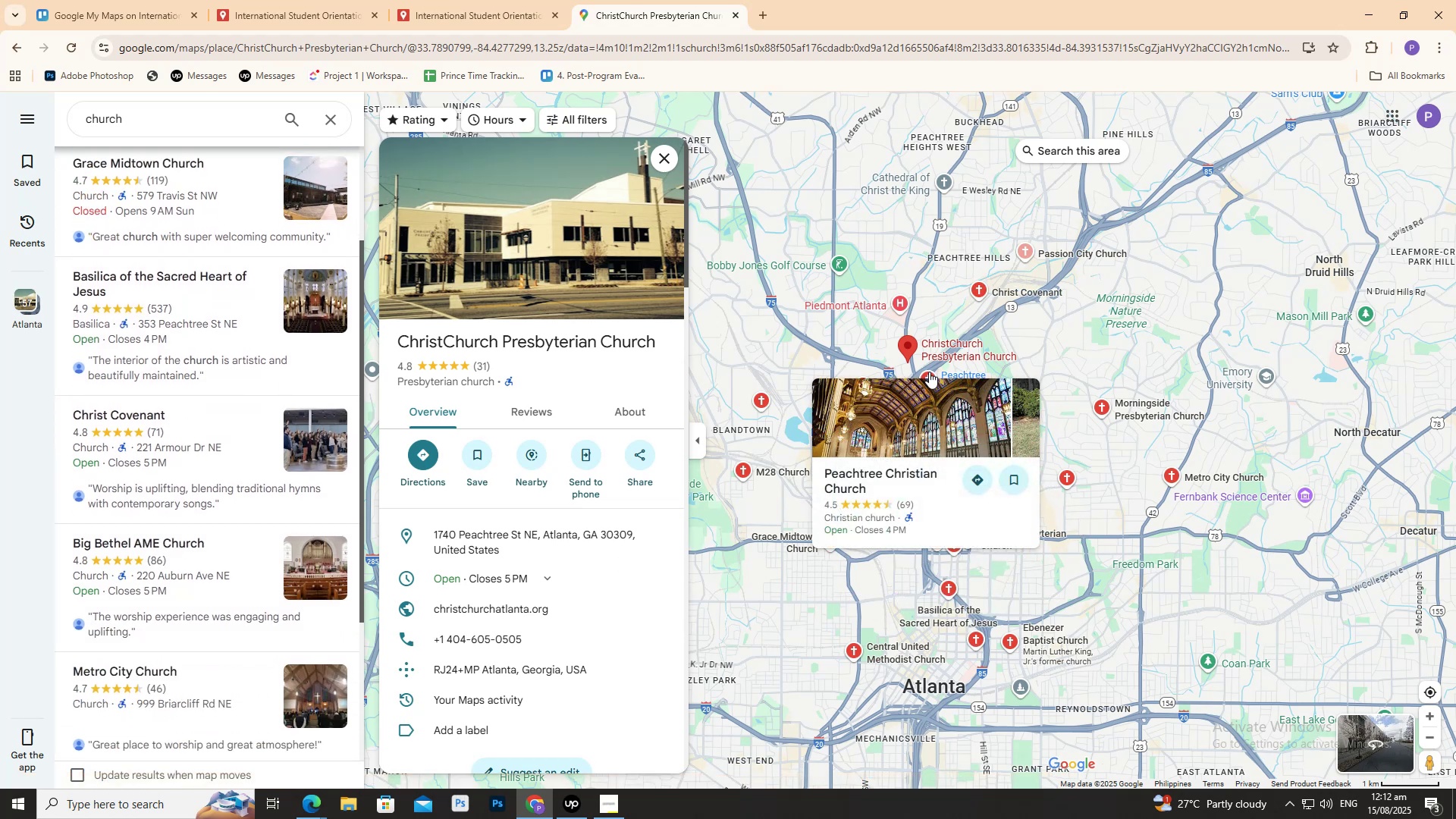 
wait(7.74)
 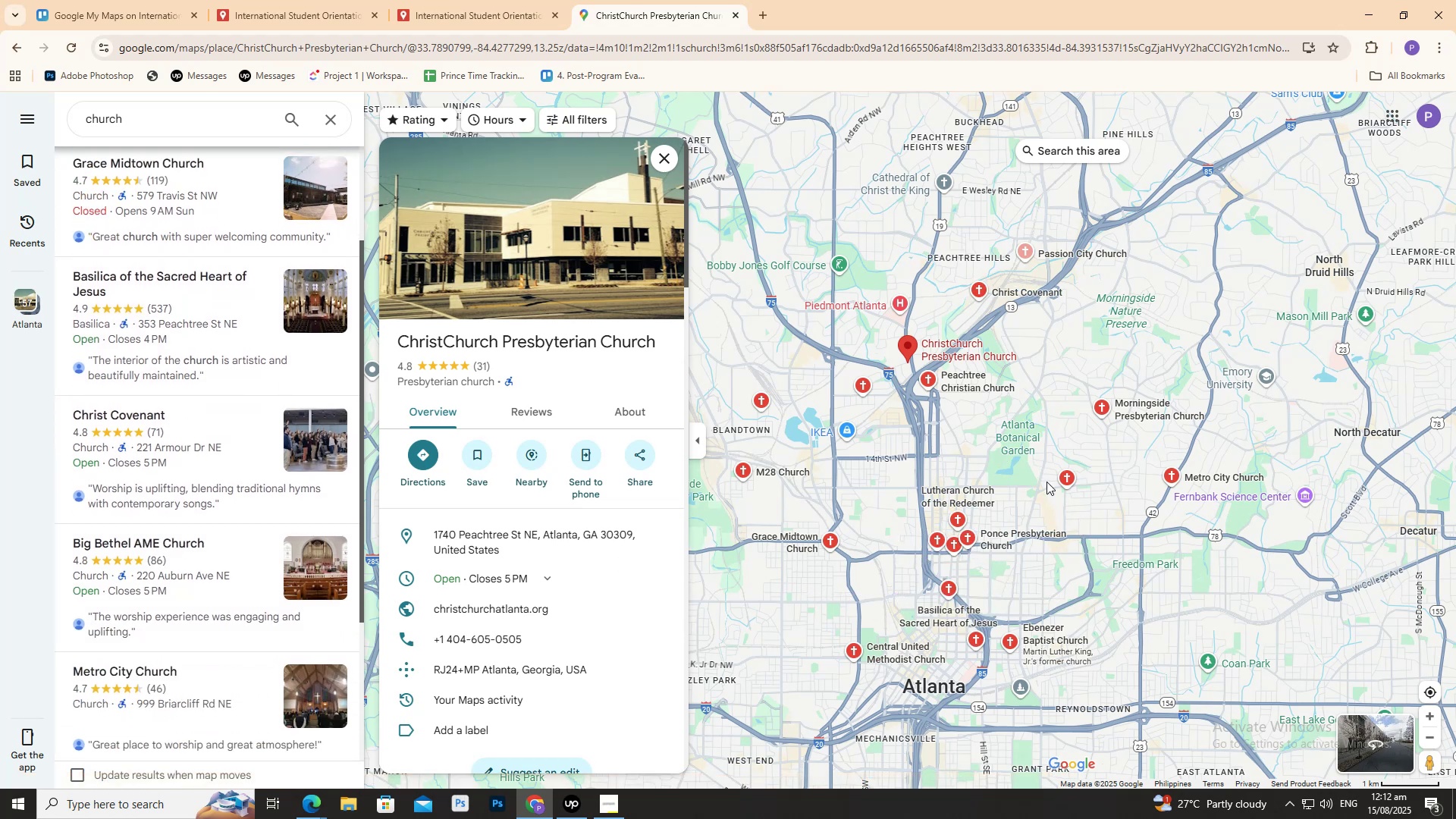 
left_click([930, 379])
 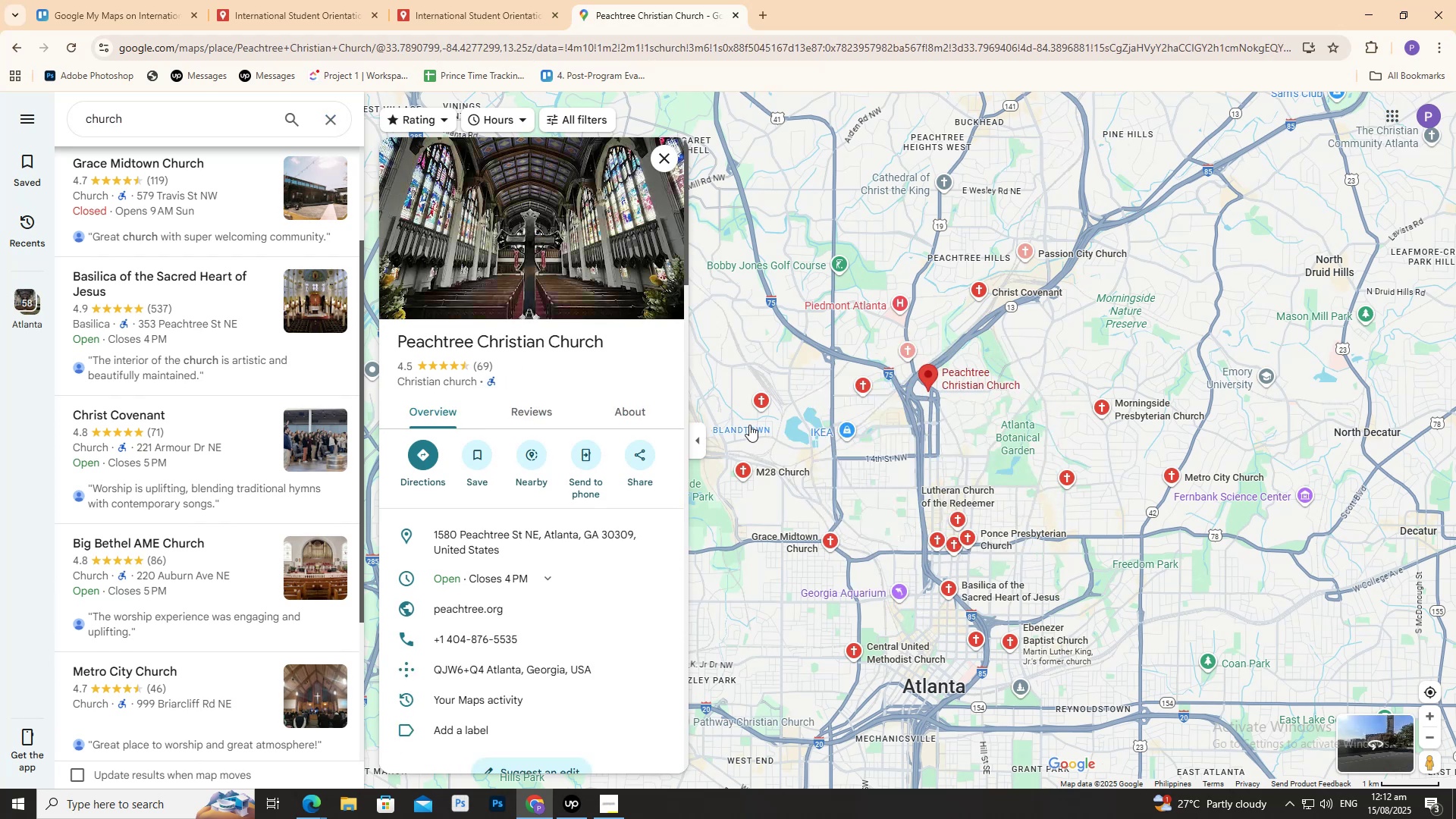 
scroll: coordinate [874, 403], scroll_direction: up, amount: 2.0
 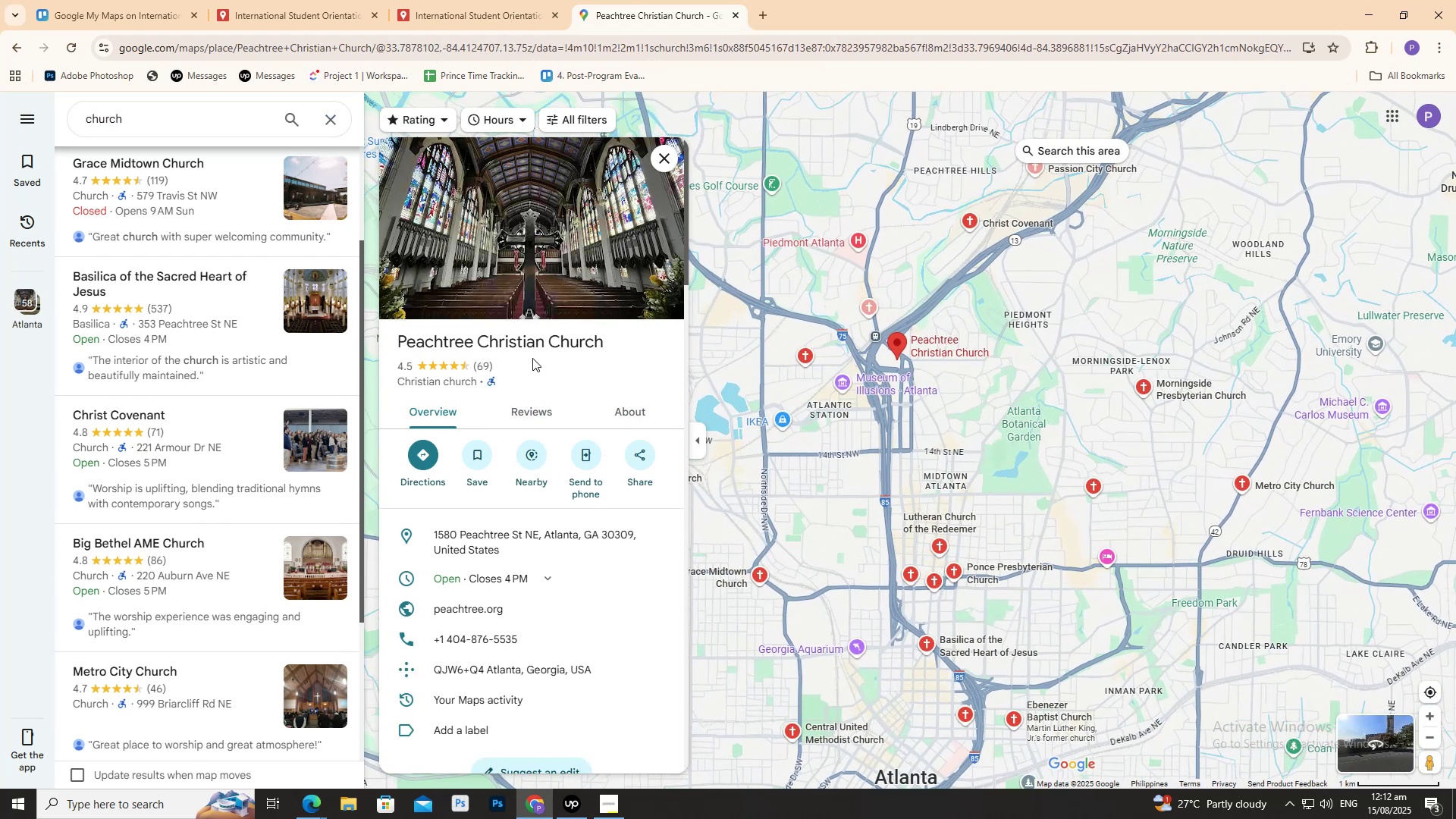 
left_click([492, 542])
 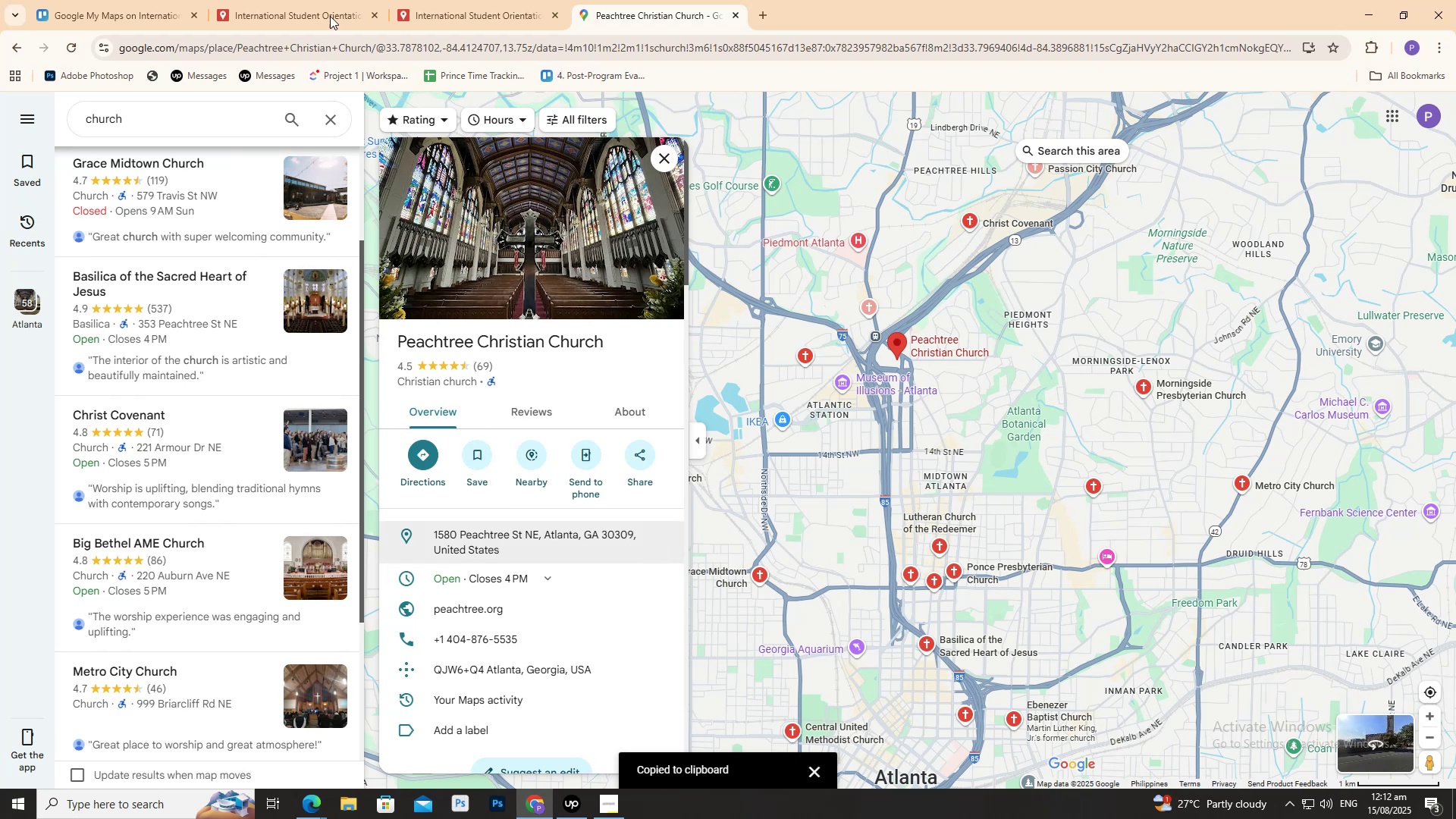 
left_click([337, 0])
 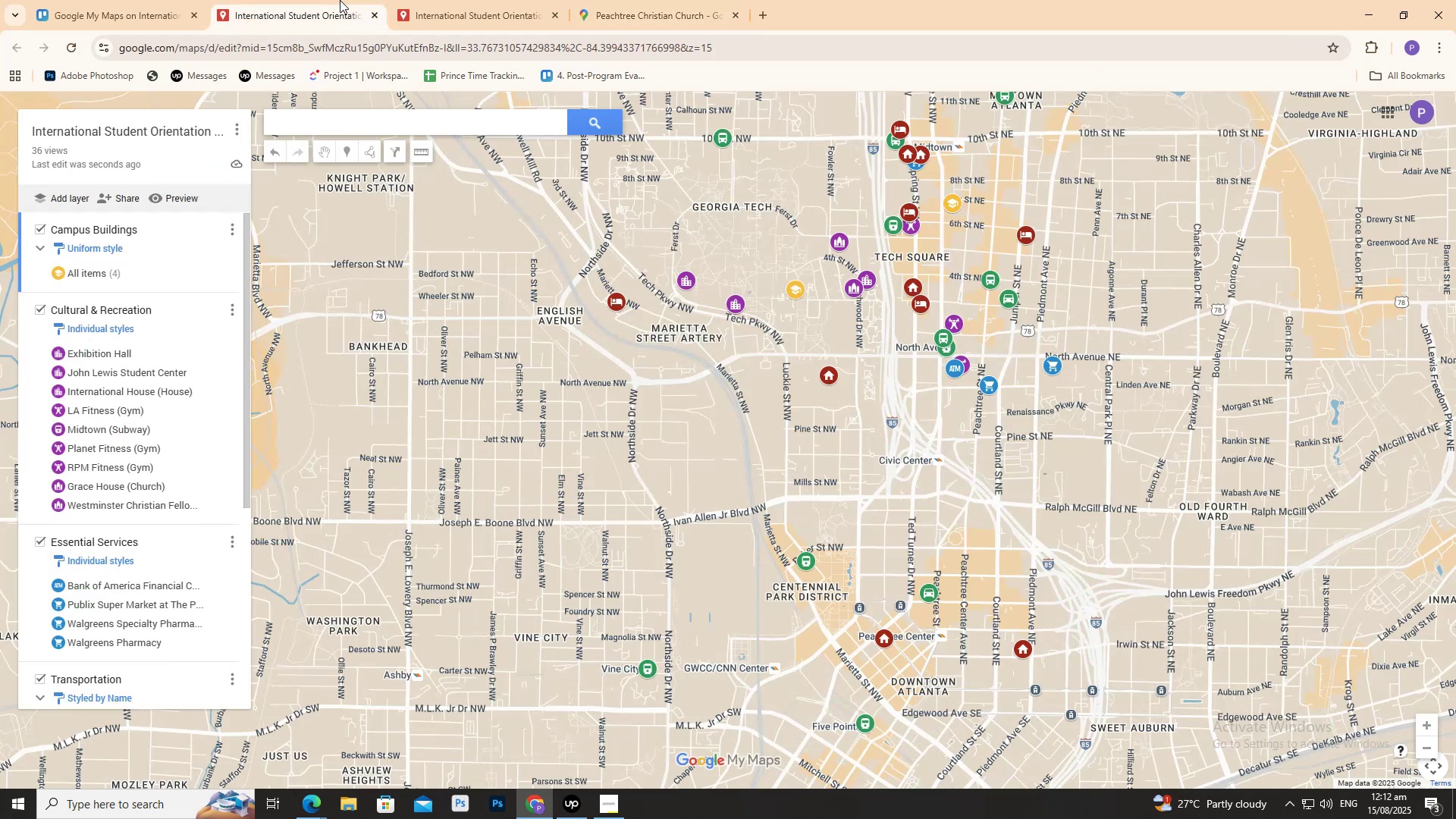 
left_click_drag(start_coordinate=[494, 0], to_coordinate=[498, 0])
 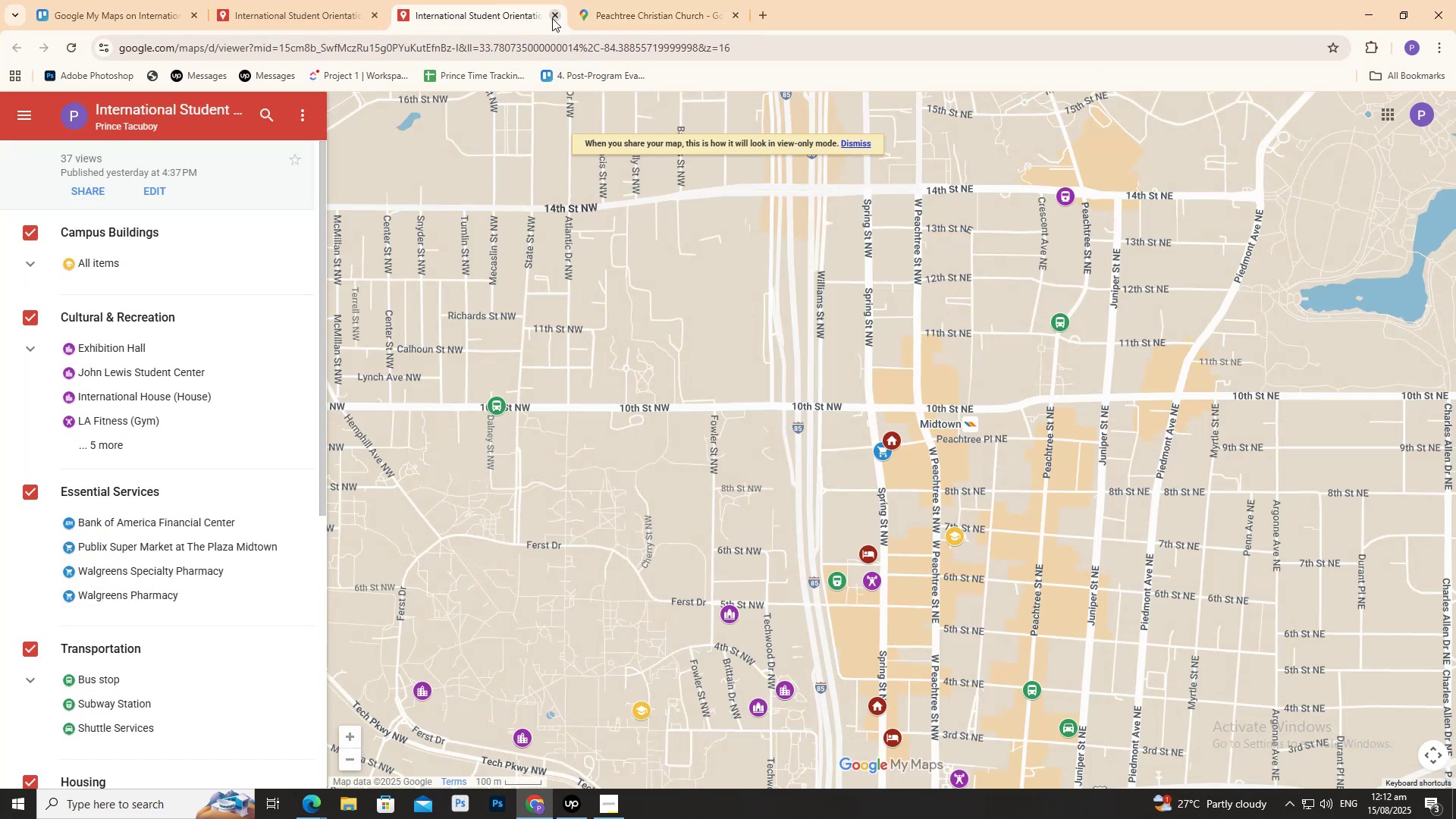 
left_click([553, 18])
 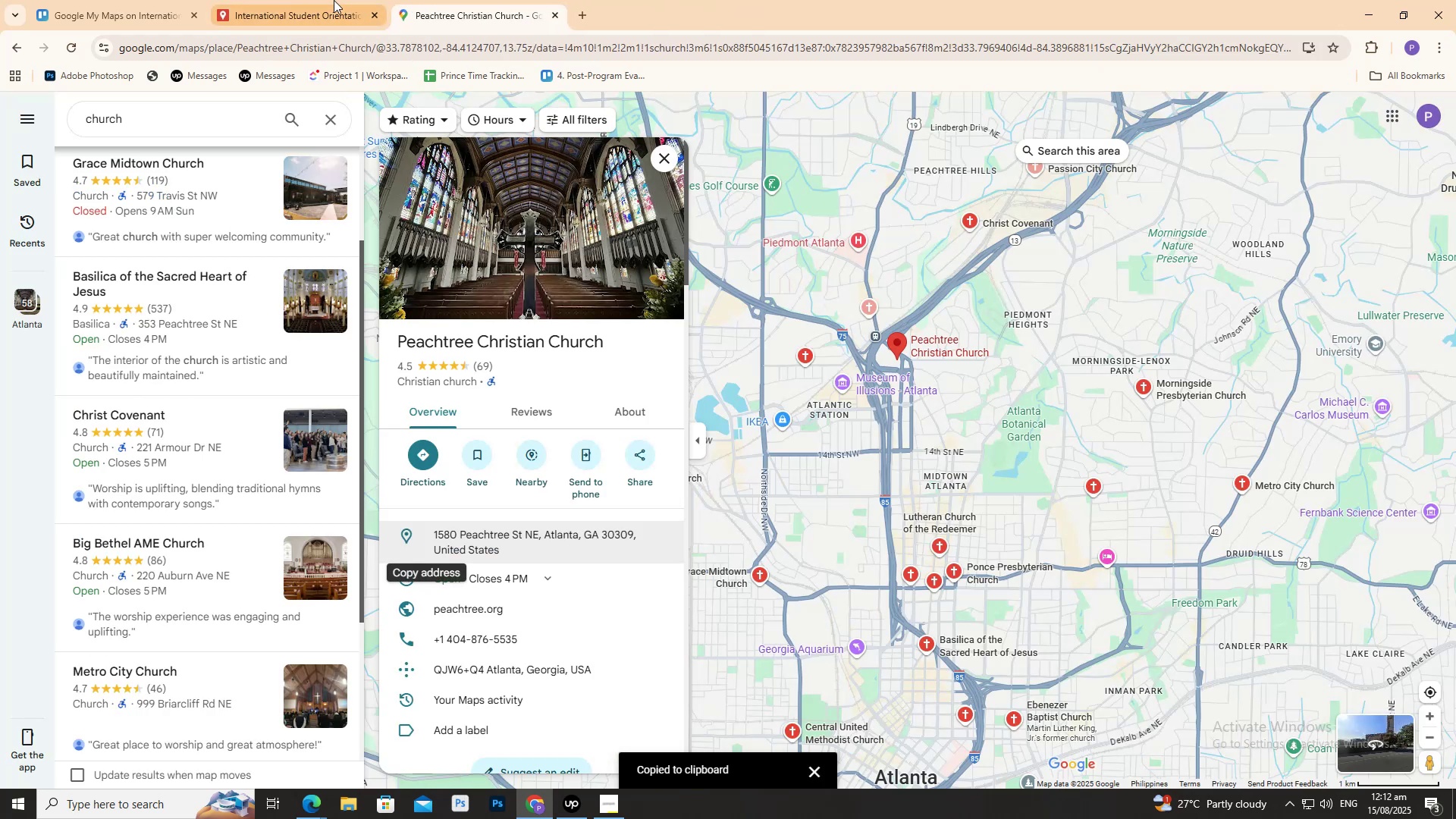 
double_click([334, 0])
 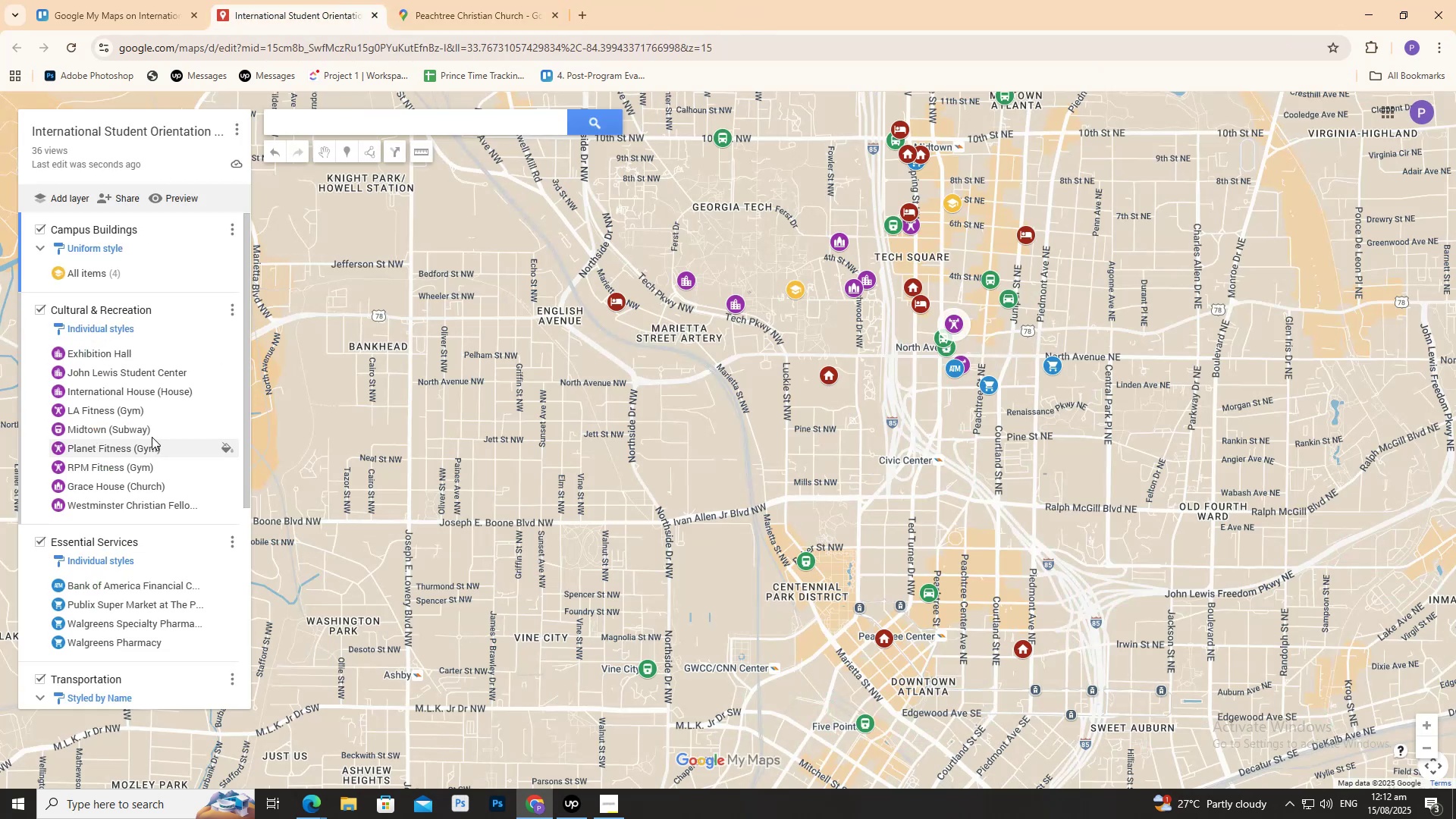 
scroll: coordinate [119, 403], scroll_direction: down, amount: 1.0
 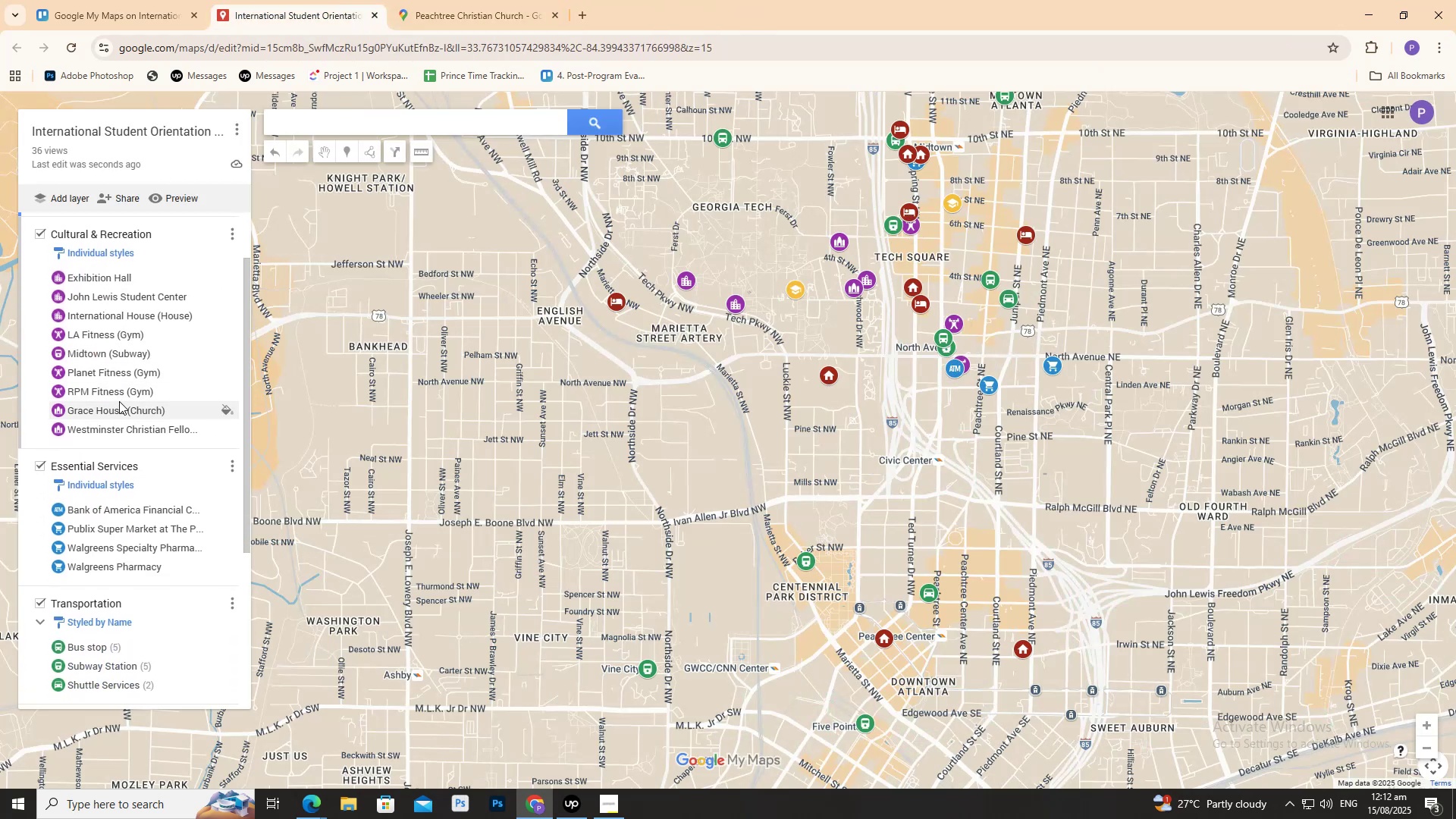 
scroll: coordinate [124, 393], scroll_direction: up, amount: 1.0
 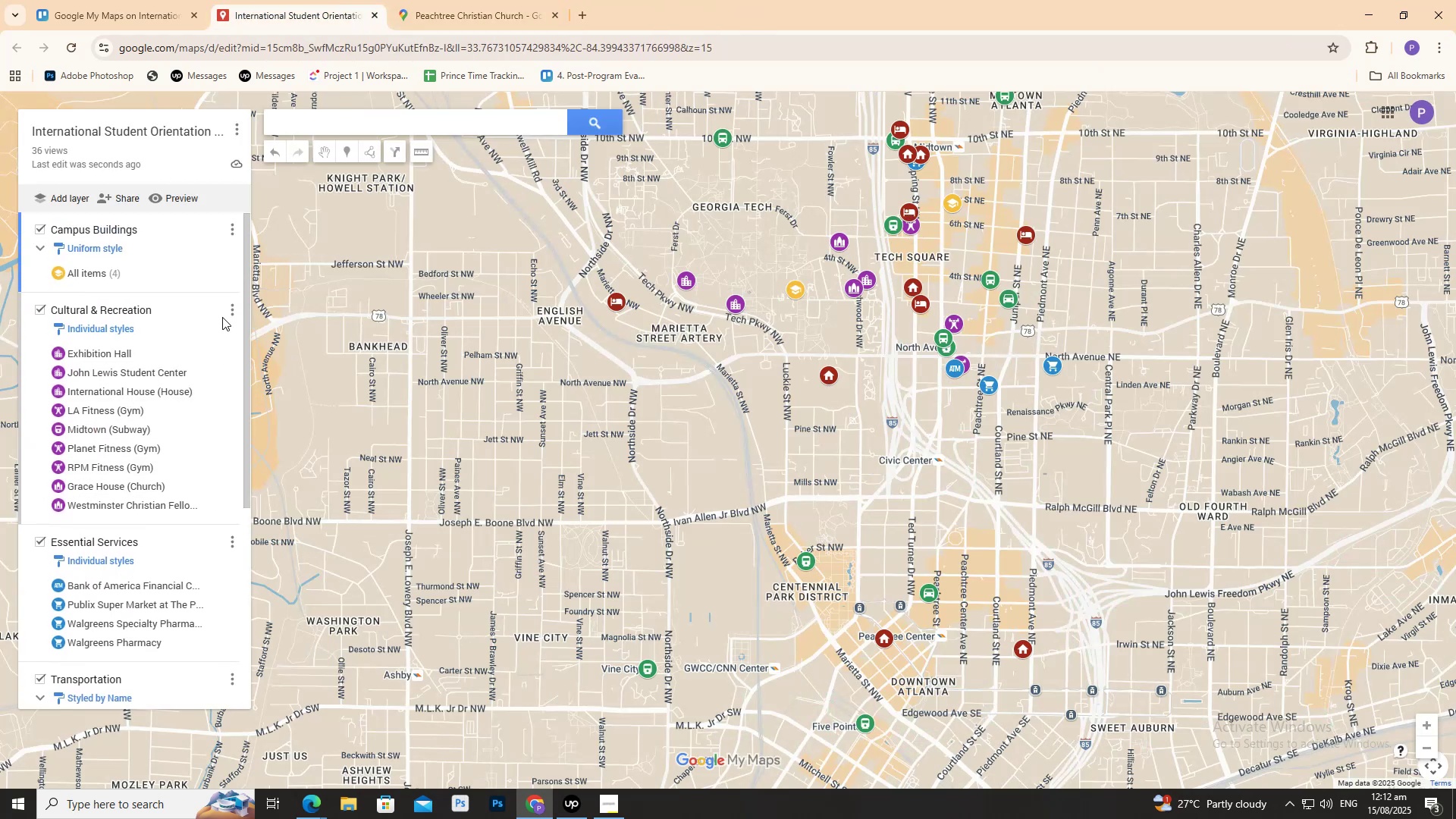 
left_click([234, 308])
 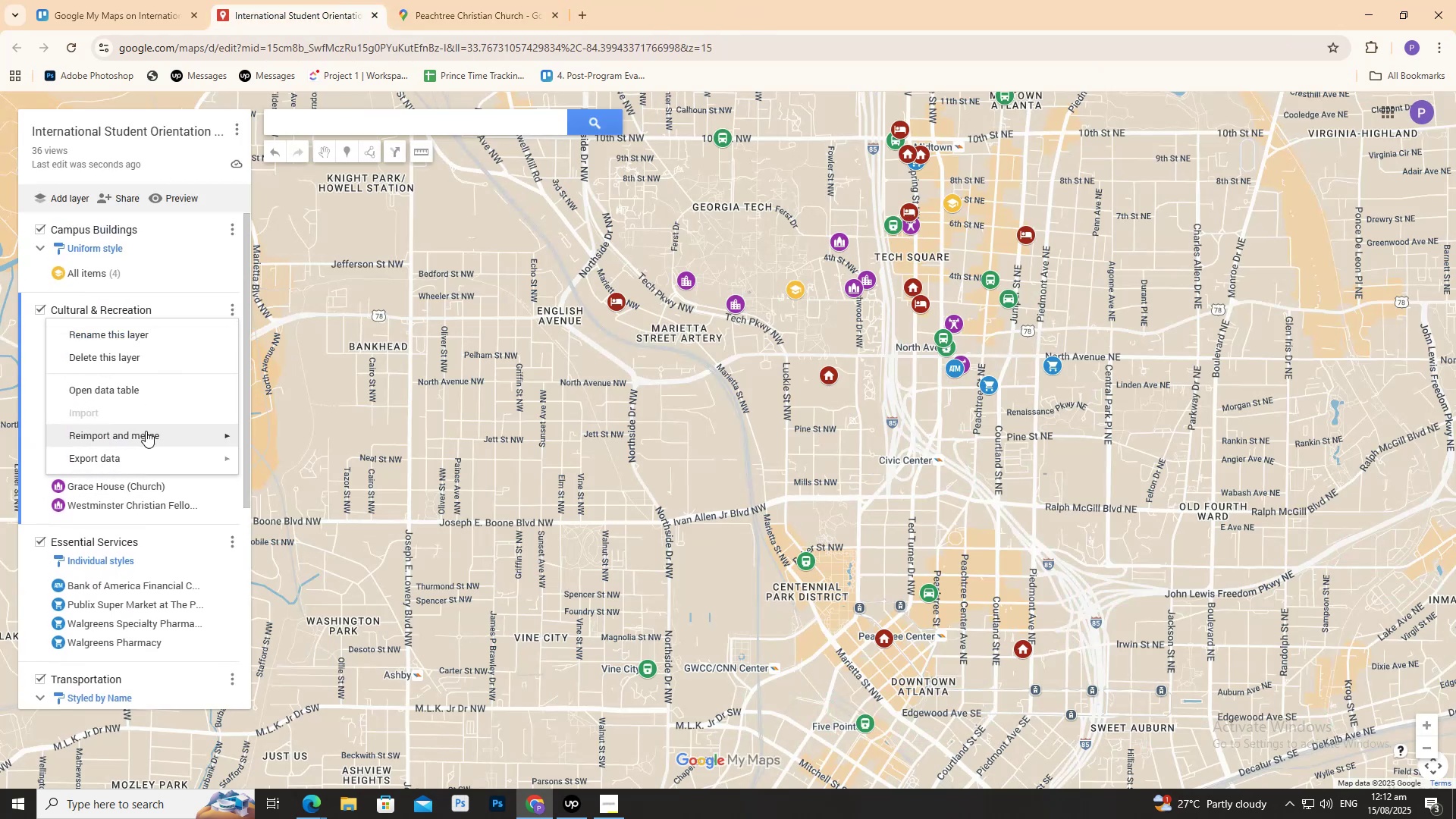 
left_click([121, 387])
 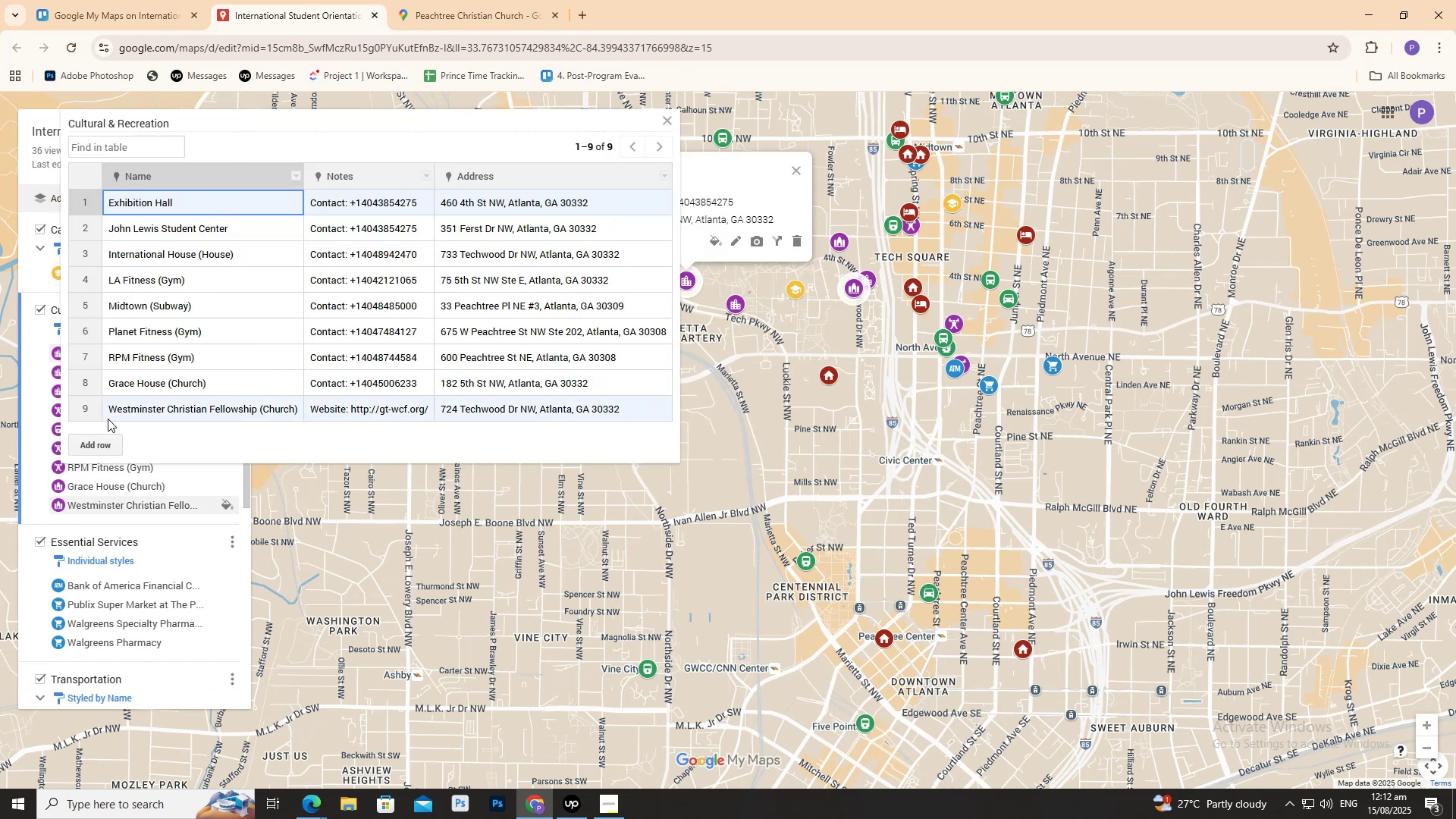 
left_click([113, 441])
 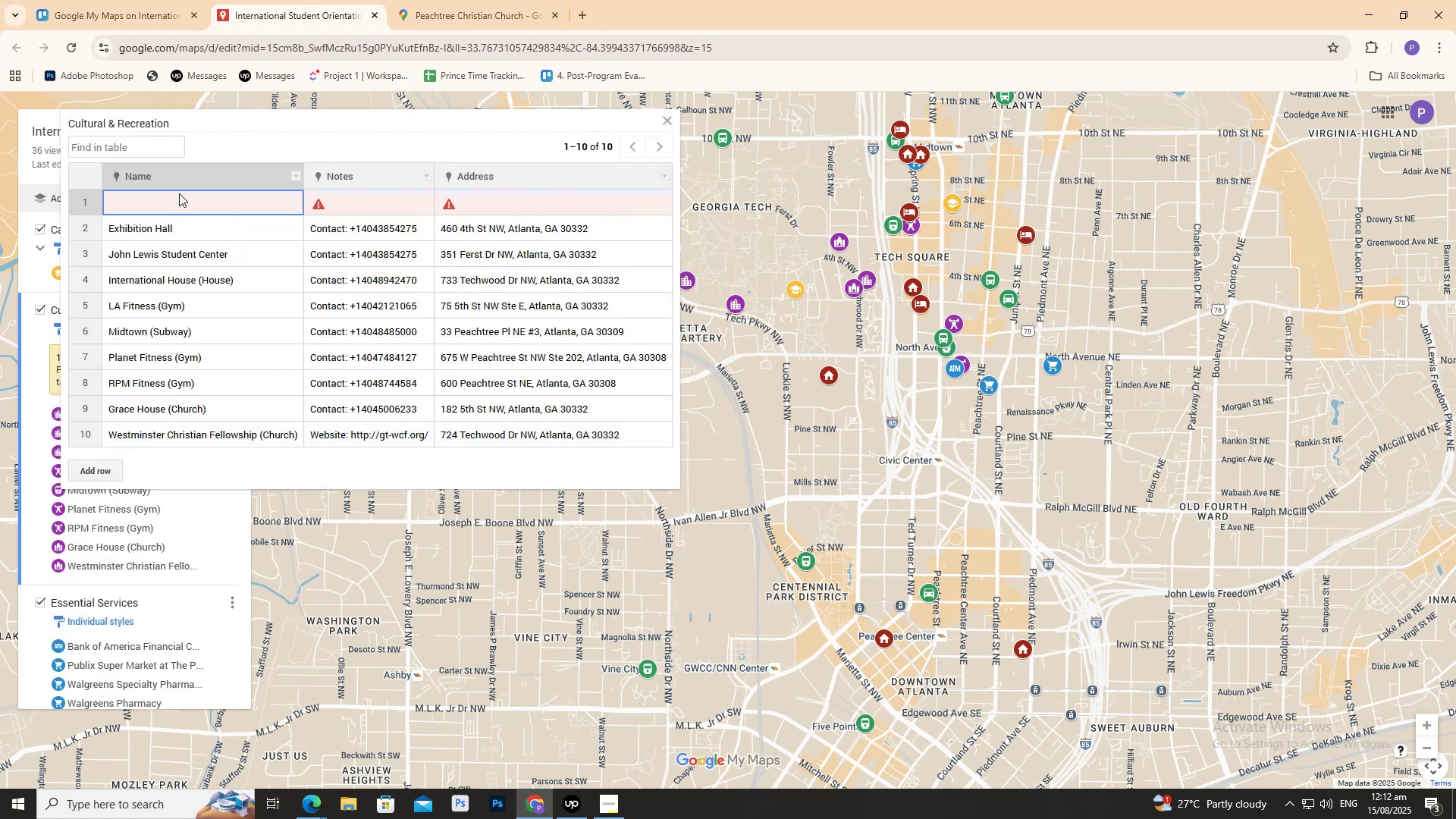 
left_click([179, 193])
 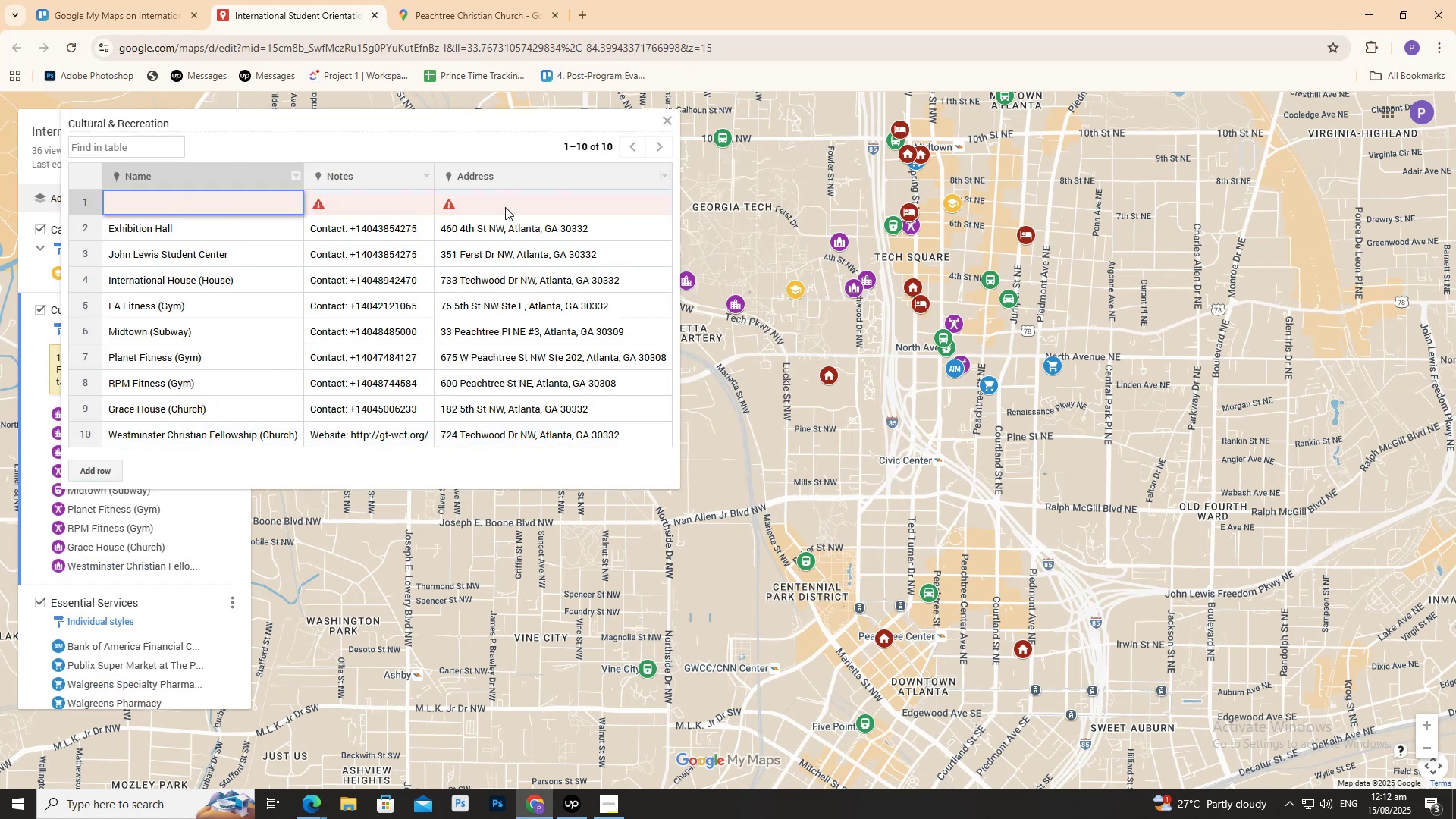 
key(Control+V)
 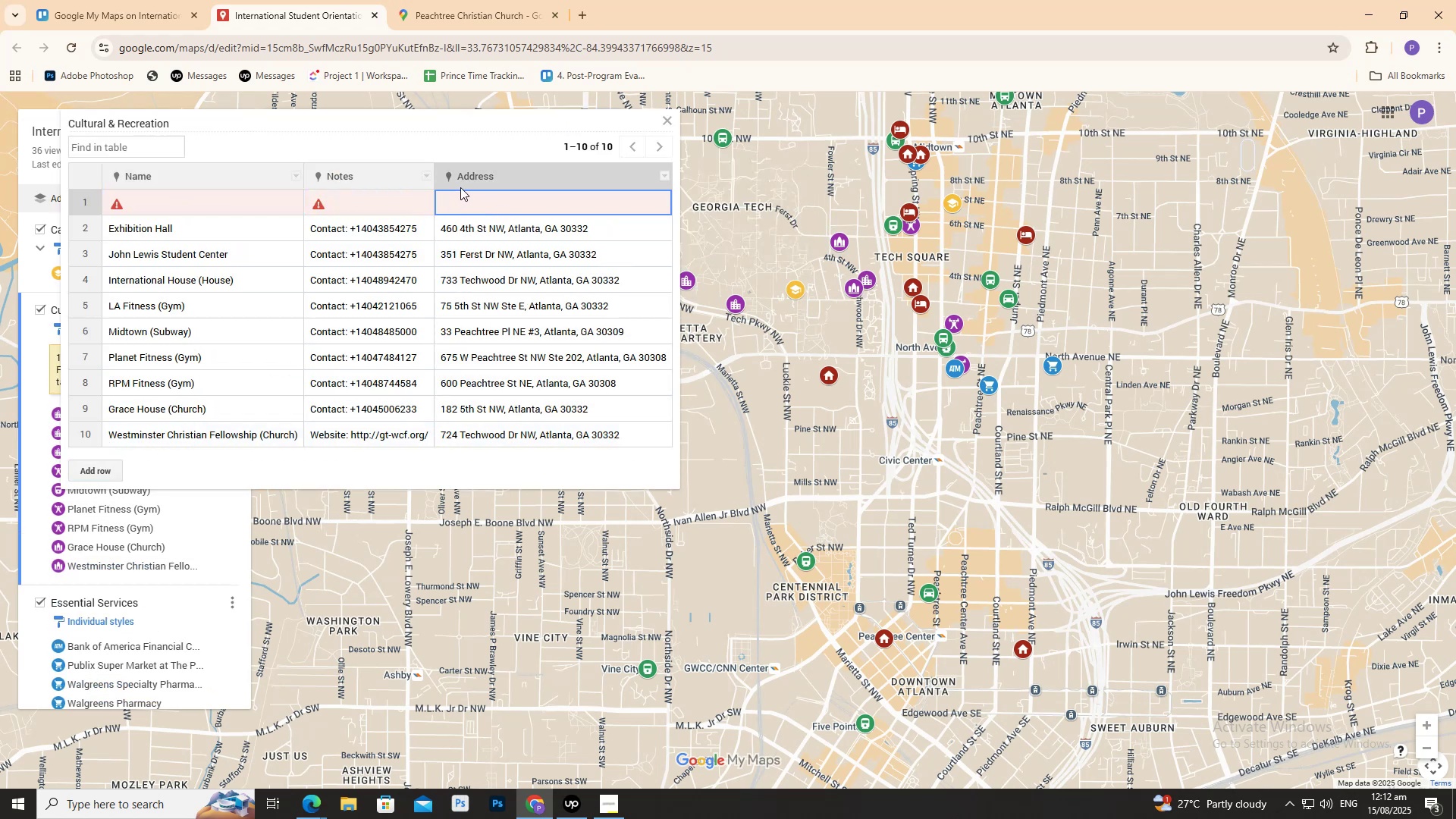 
double_click([466, 198])
 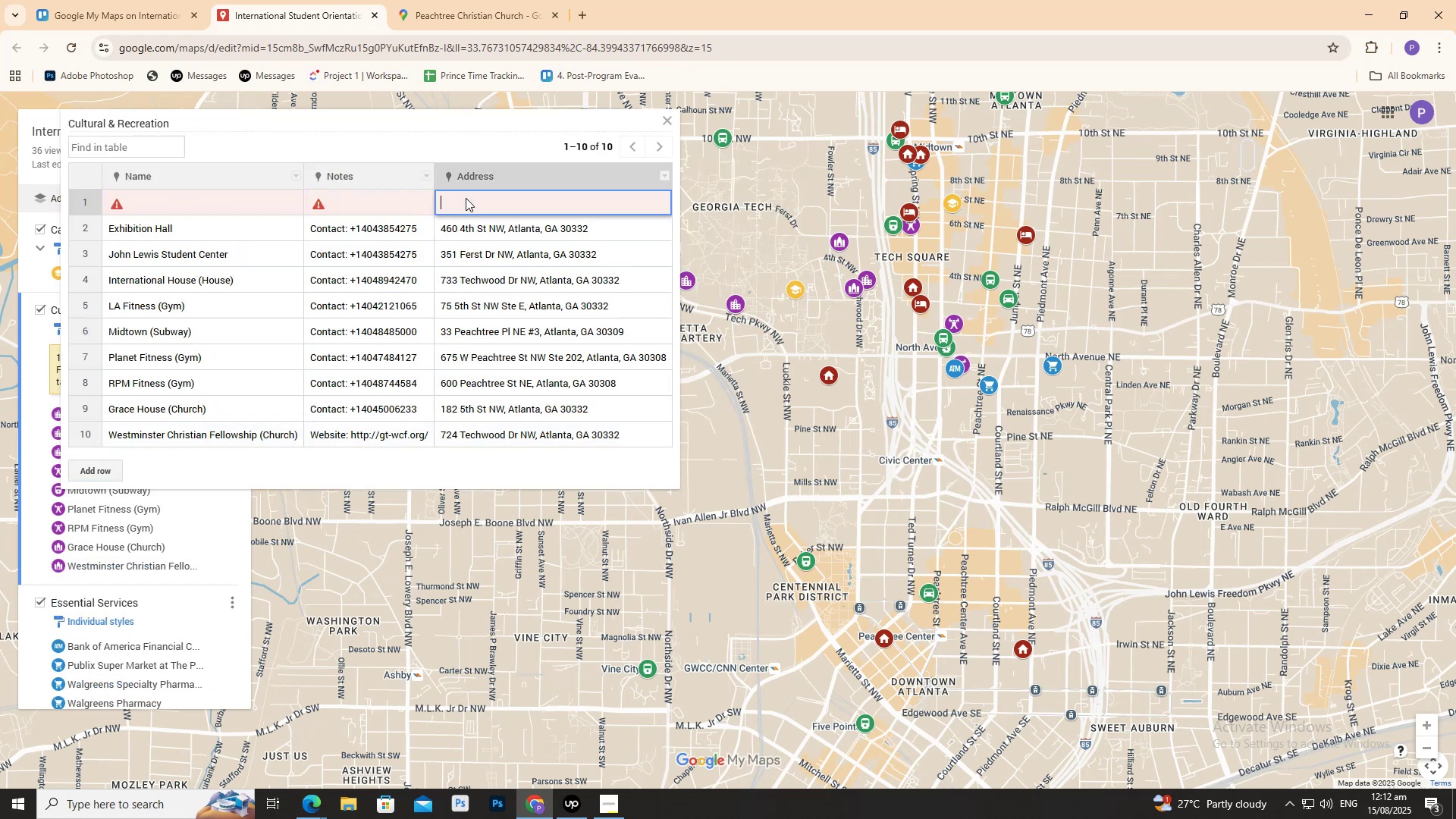 
key(Control+V)
 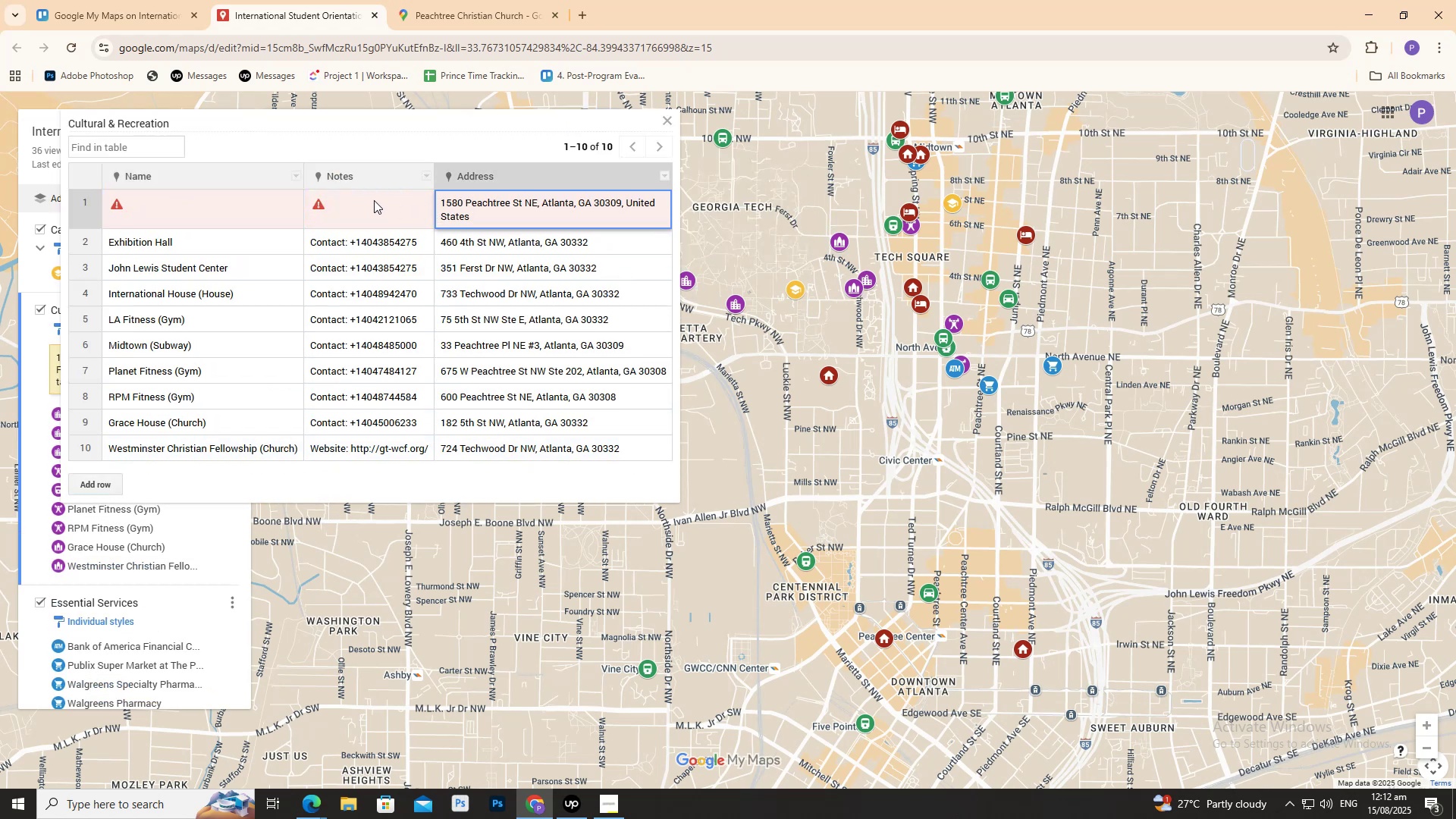 
double_click([374, 200])
 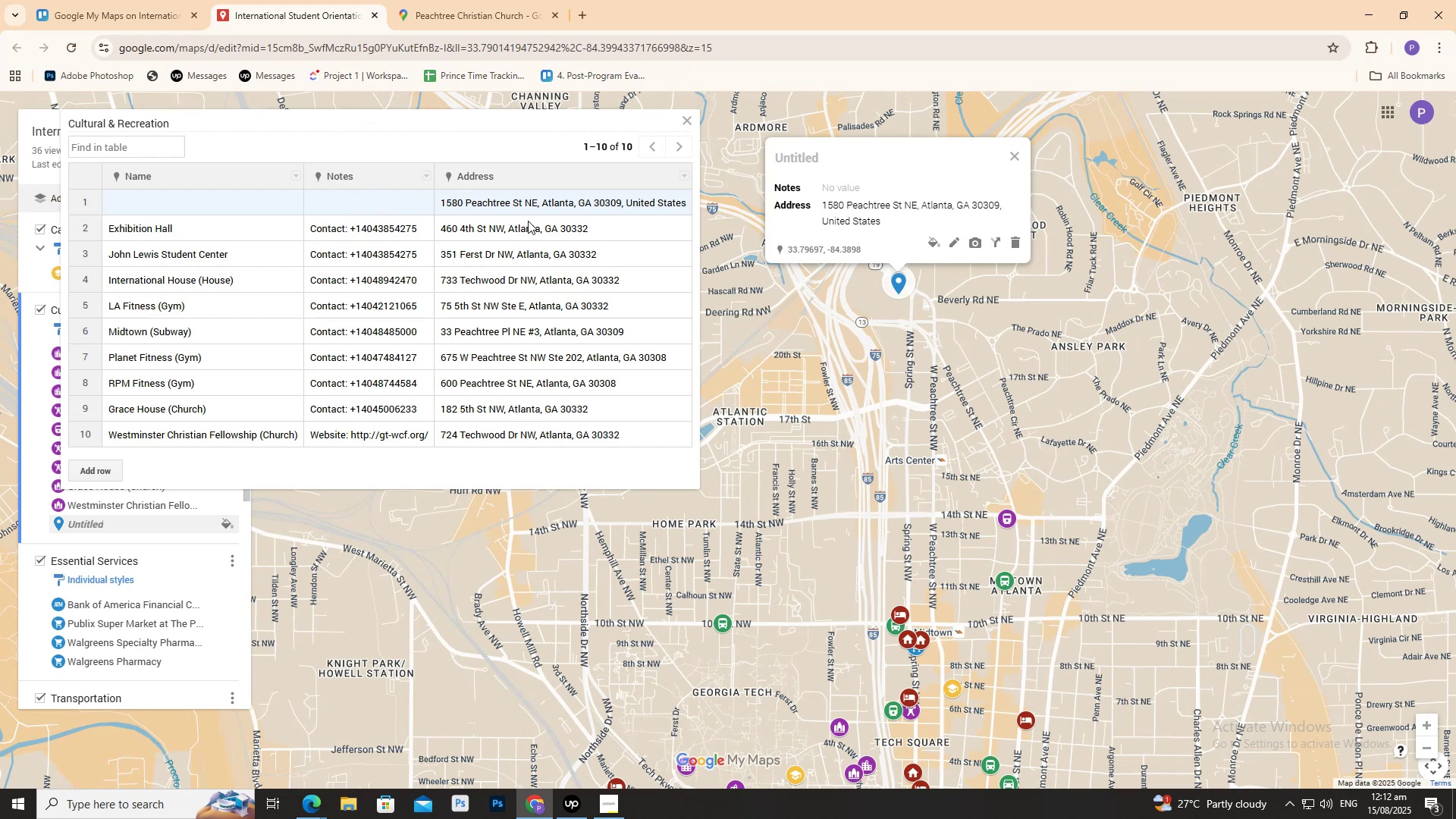 
scroll: coordinate [882, 293], scroll_direction: down, amount: 2.0
 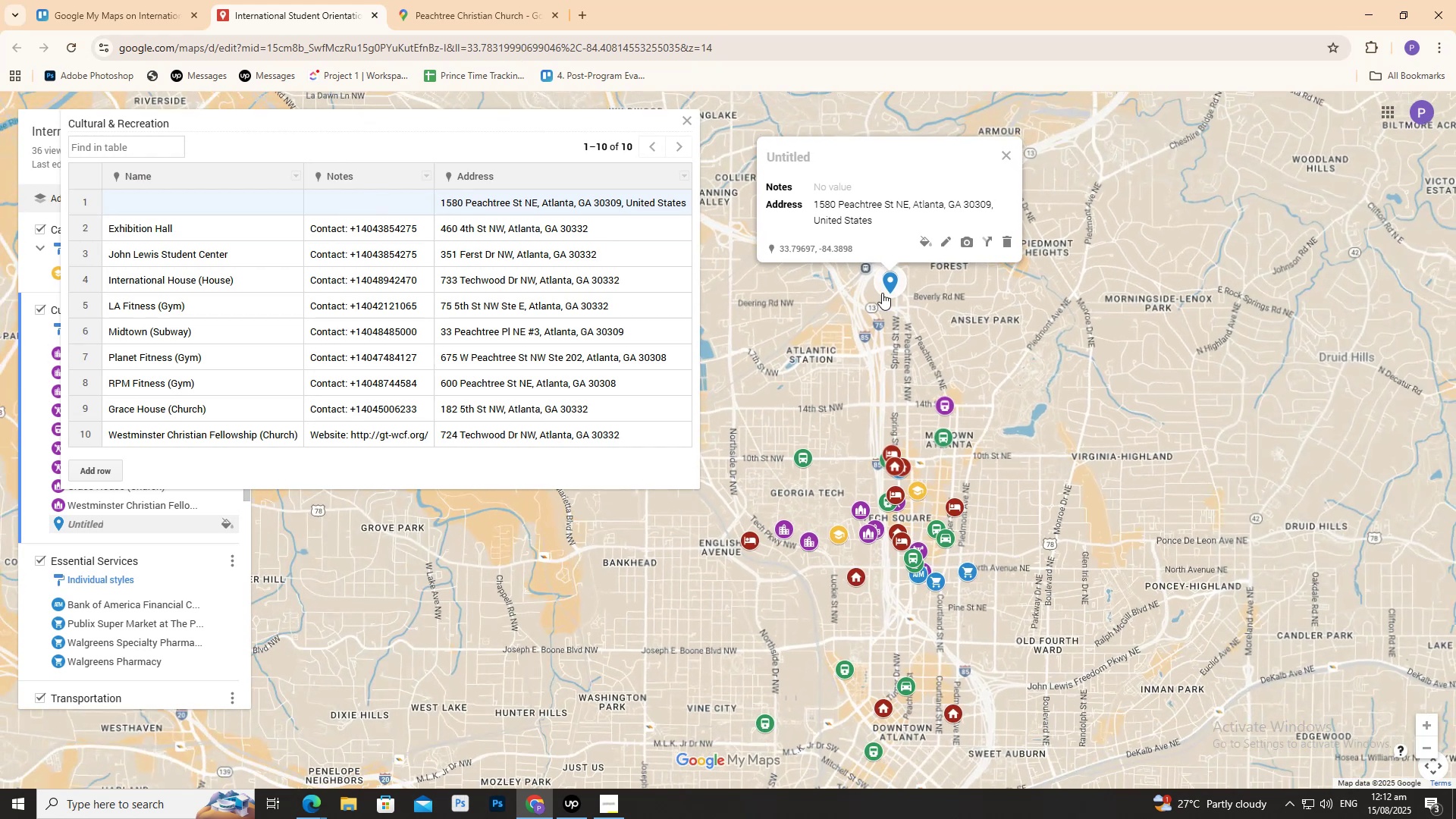 
scroll: coordinate [882, 293], scroll_direction: up, amount: 1.0
 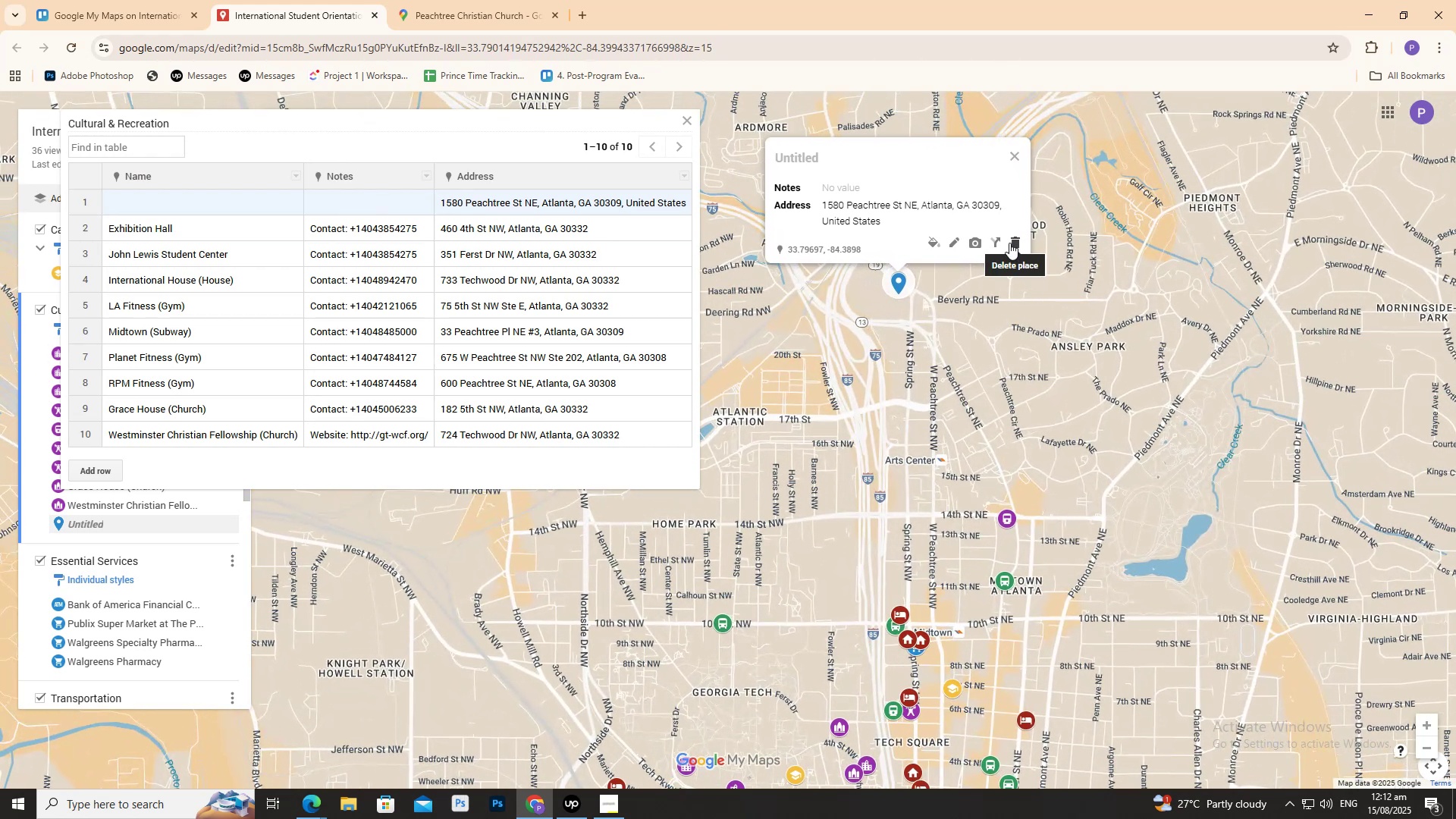 
left_click([1009, 243])
 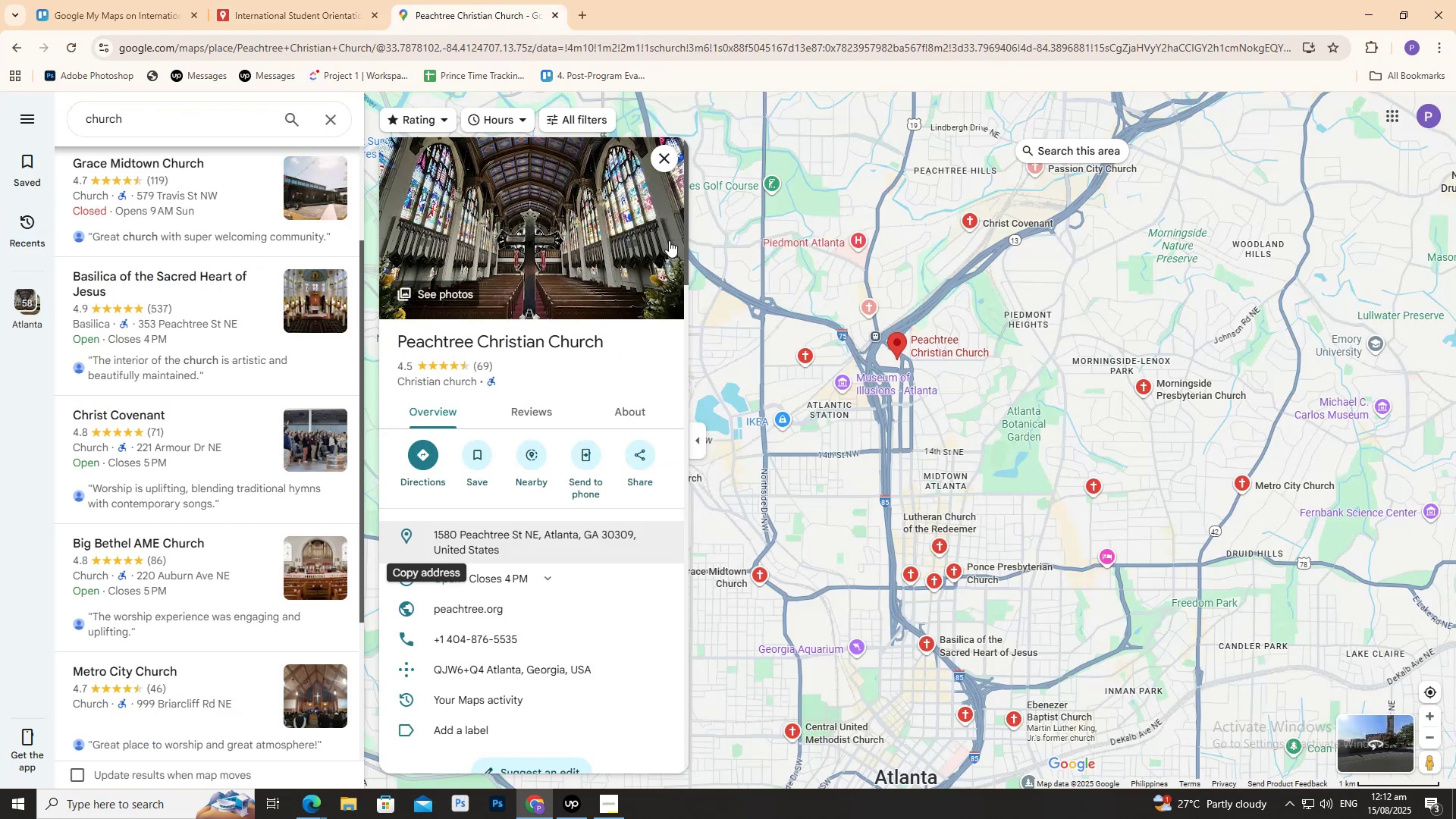 
mouse_move([909, 573])
 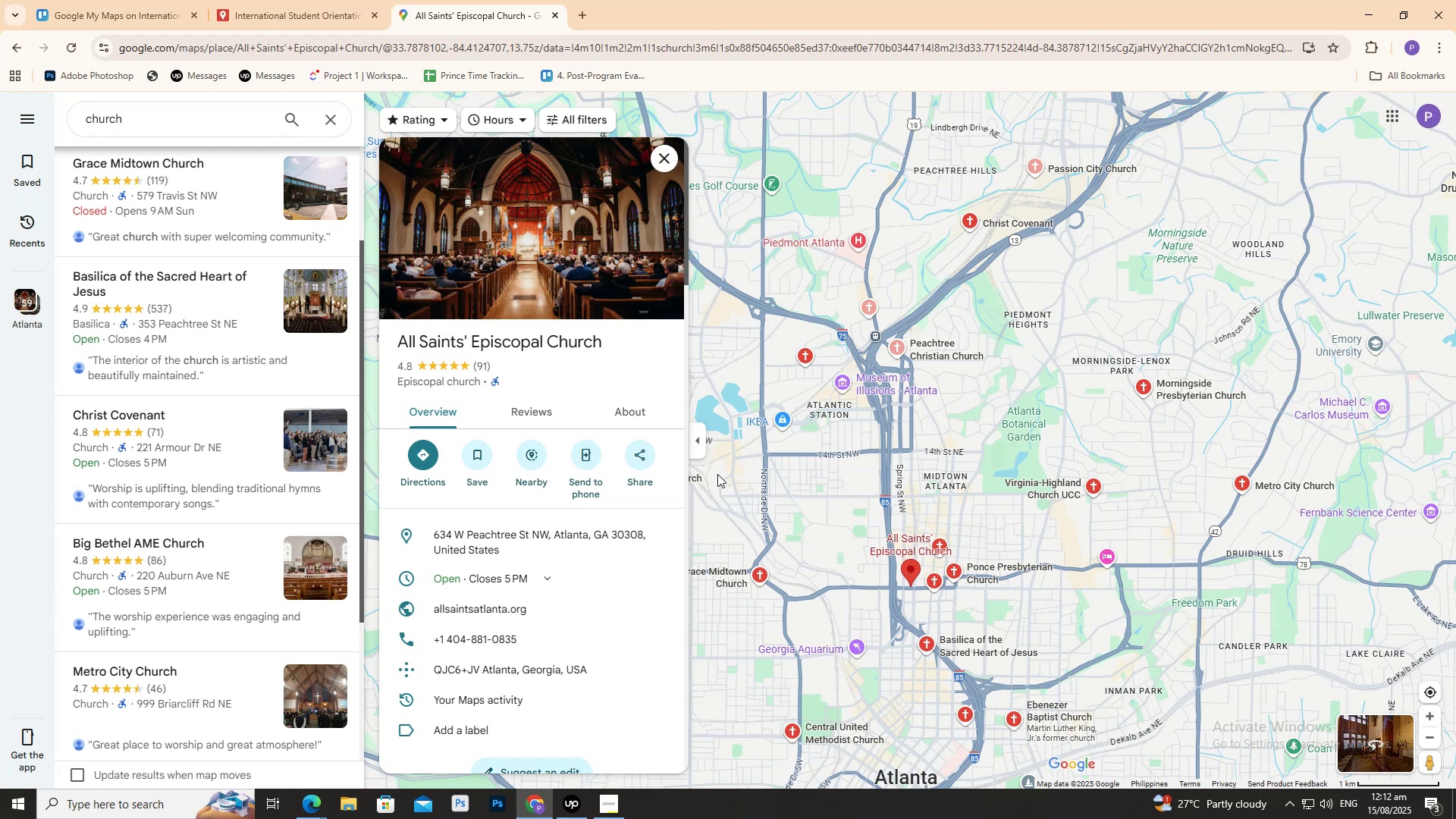 
left_click_drag(start_coordinate=[813, 535], to_coordinate=[794, 487])
 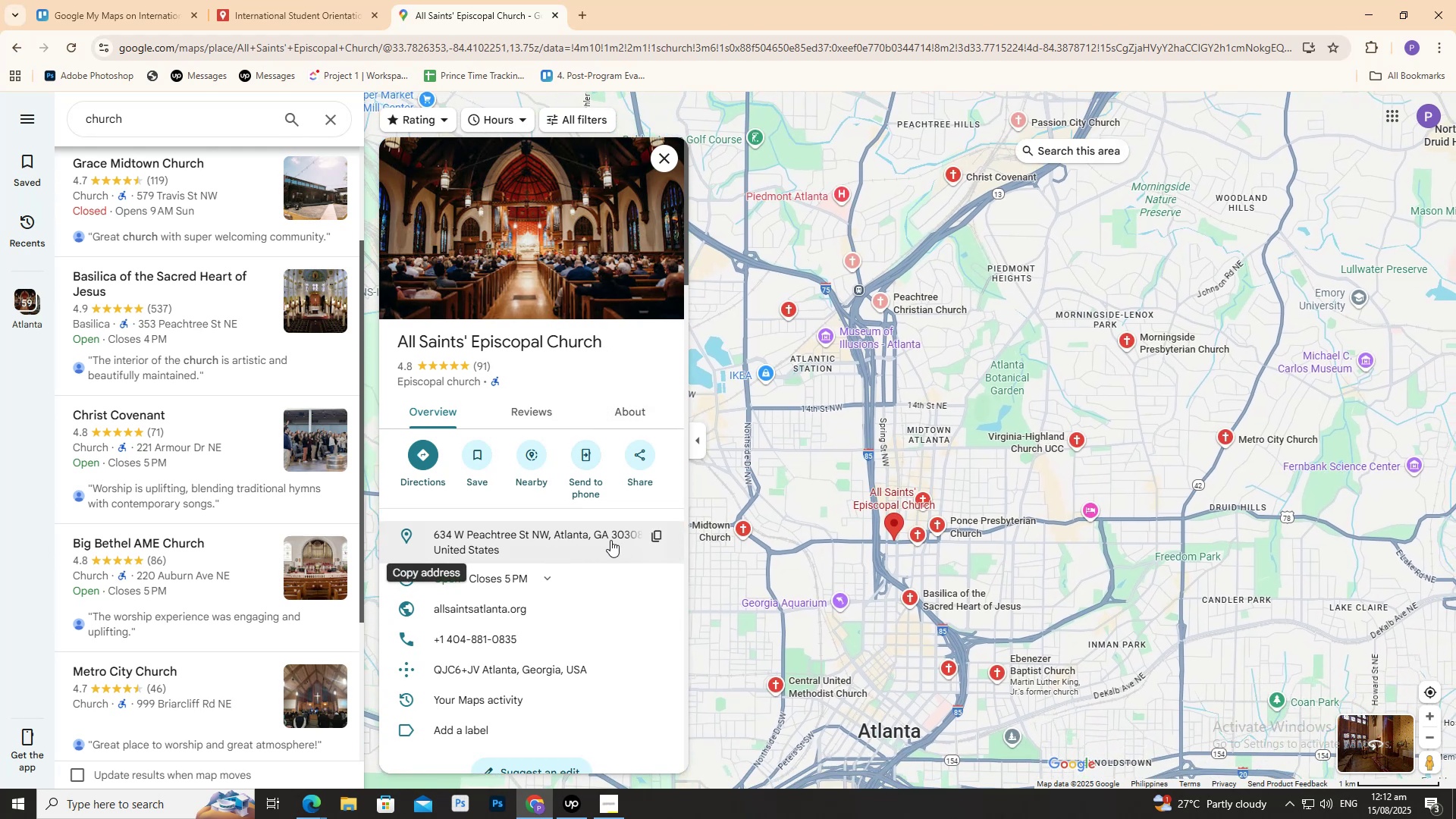 
left_click([654, 533])
 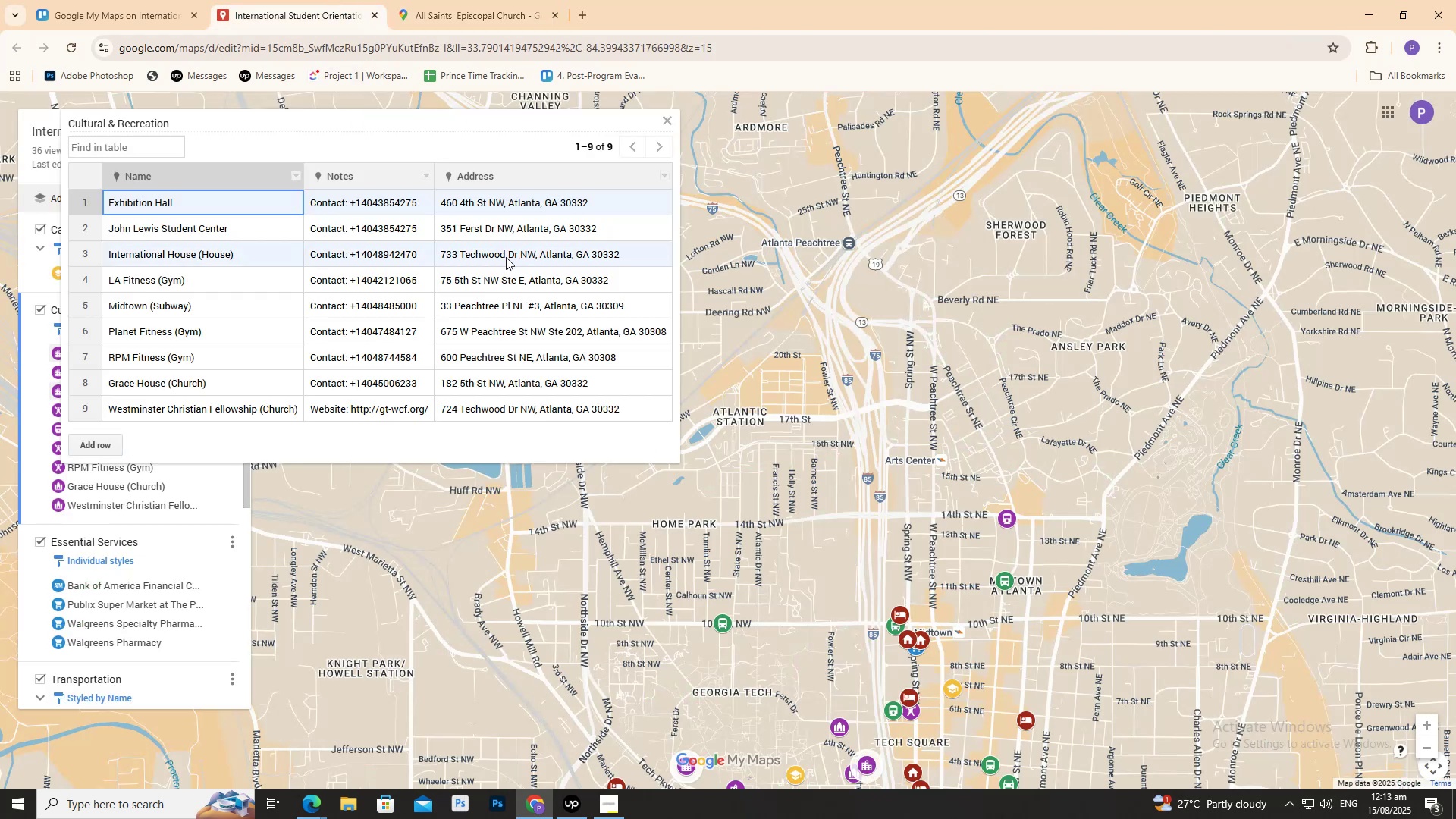 
scroll: coordinate [506, 257], scroll_direction: up, amount: 1.0
 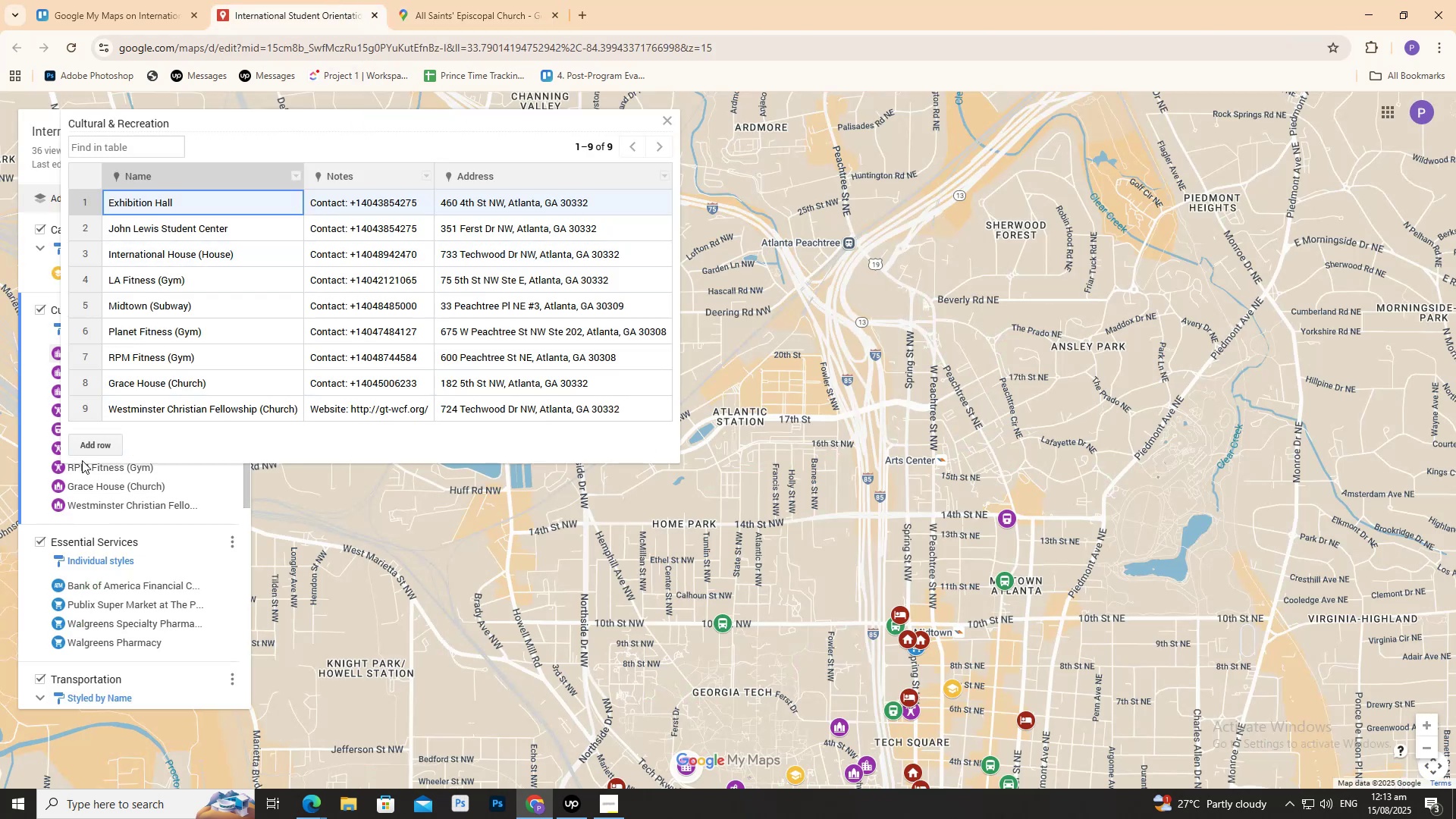 
left_click([86, 444])
 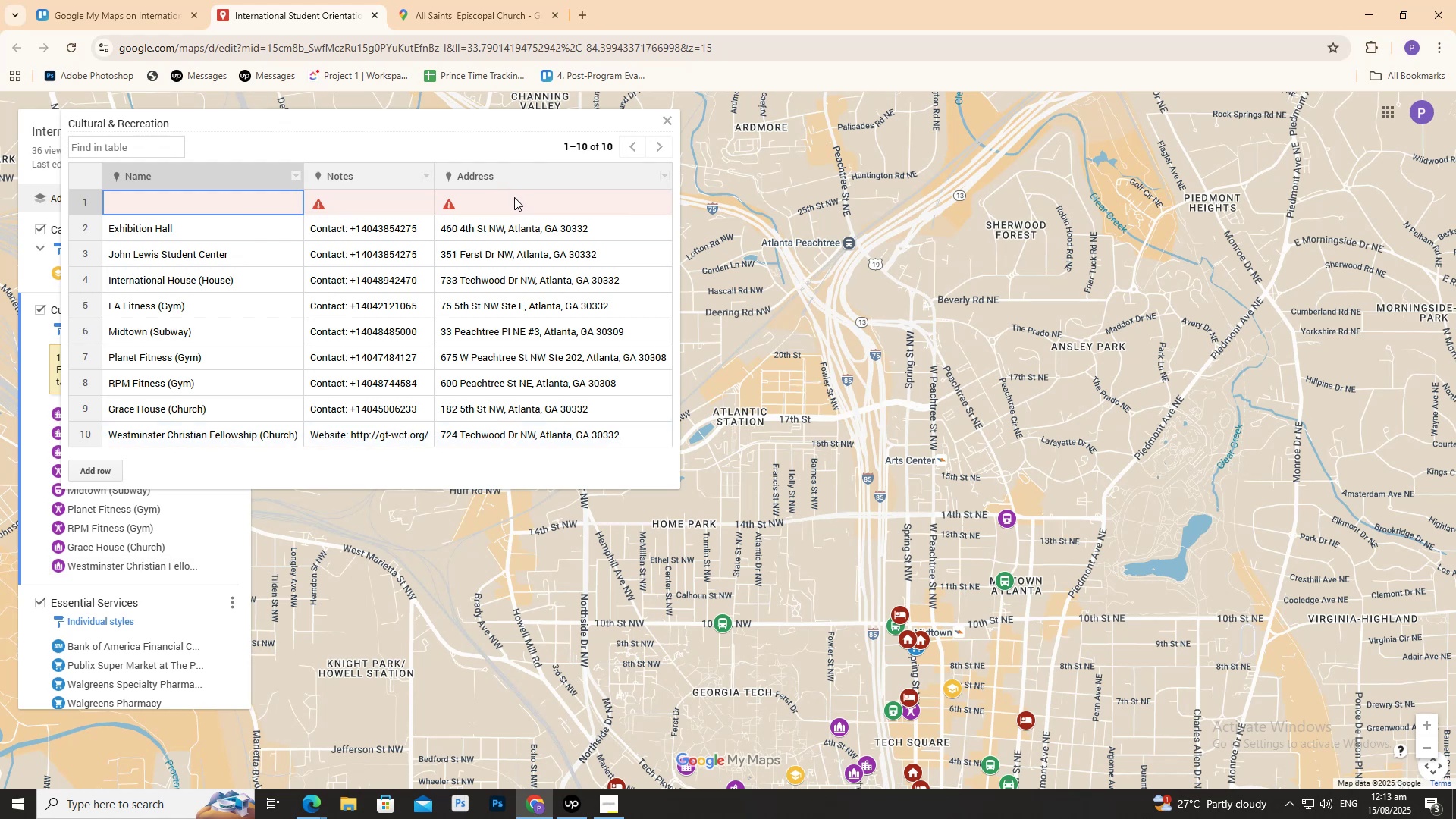 
double_click([514, 197])
 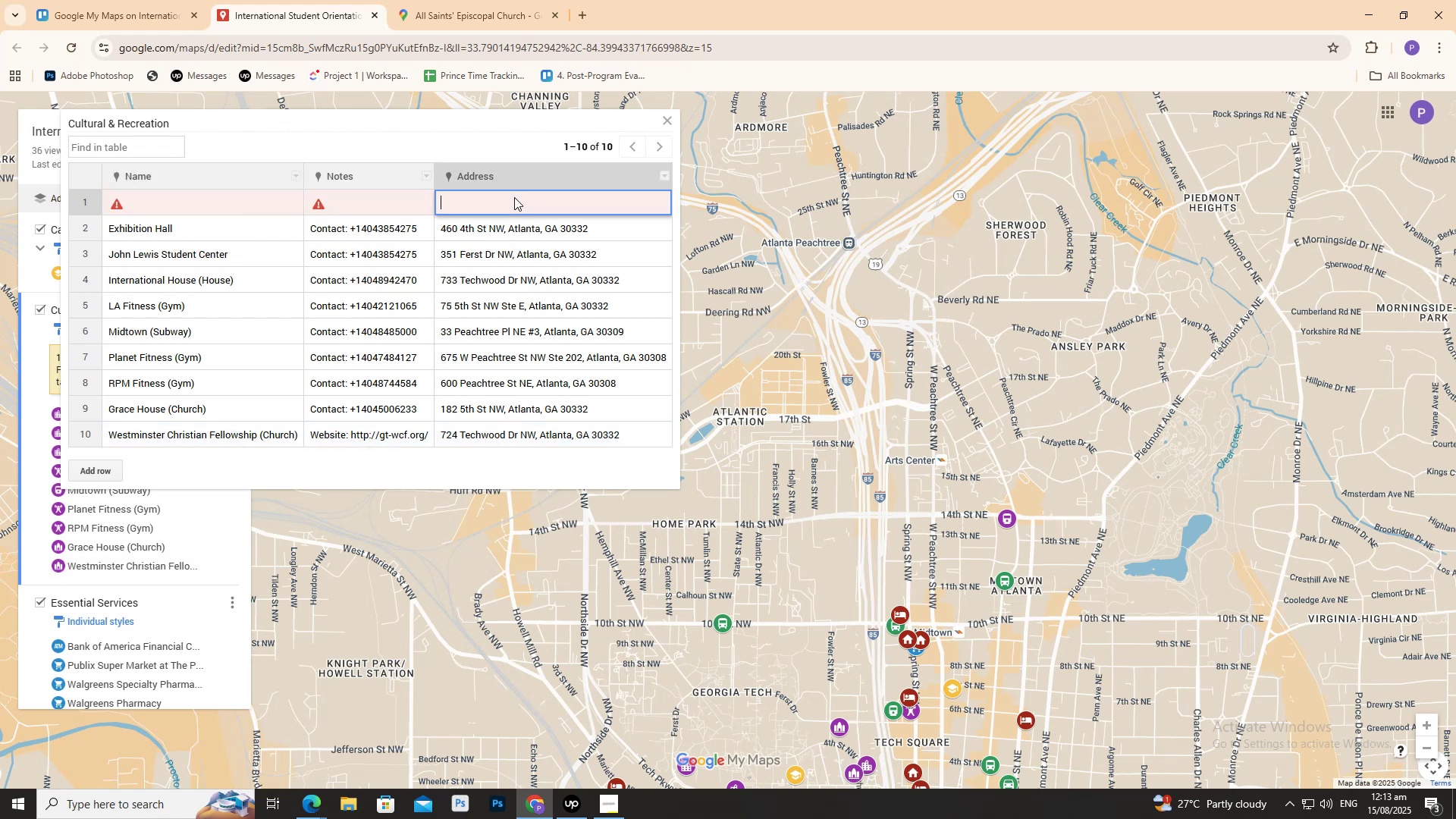 
key(Control+V)
 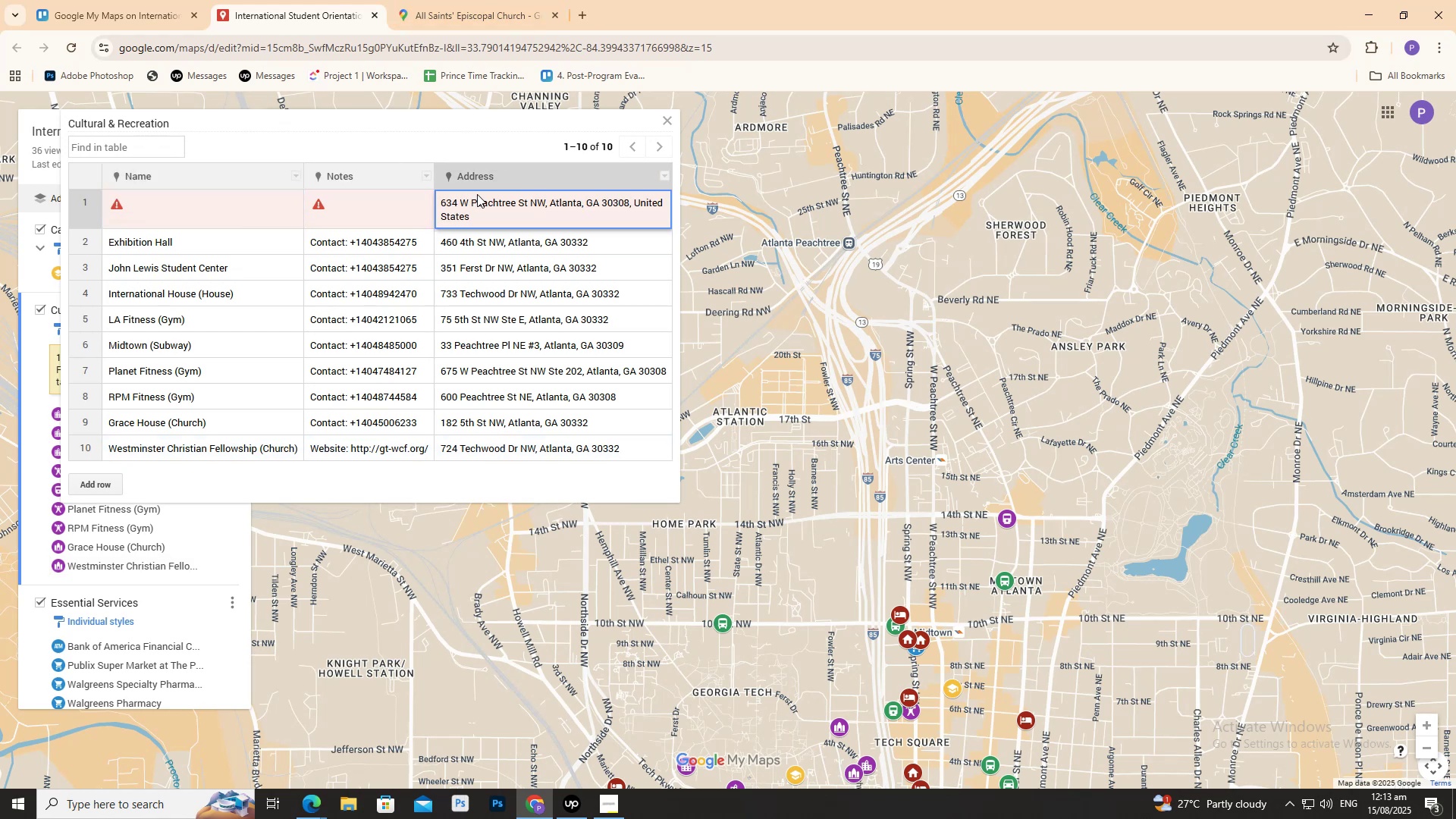 
left_click([486, 221])
 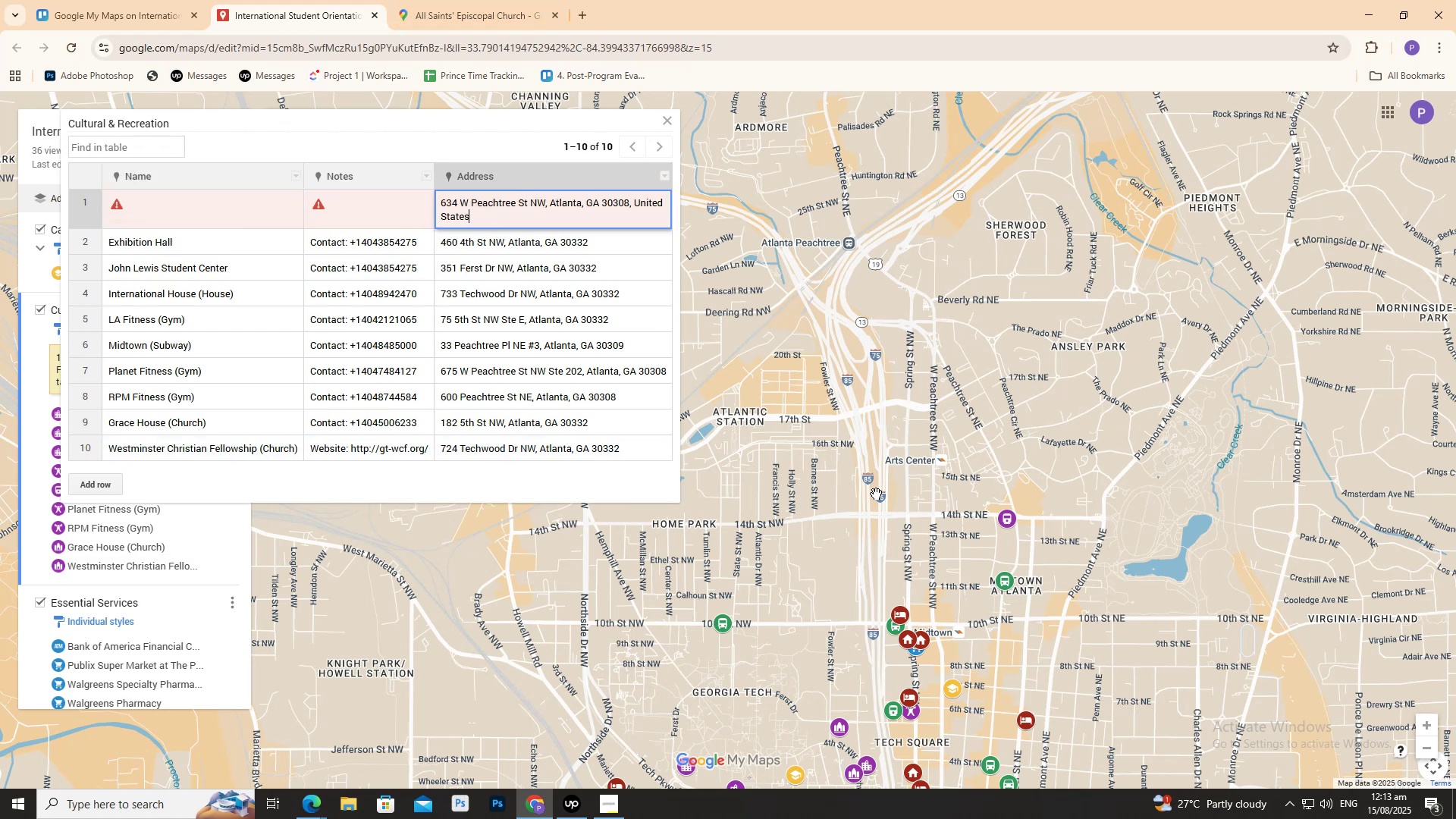 
scroll: coordinate [870, 496], scroll_direction: down, amount: 1.0
 